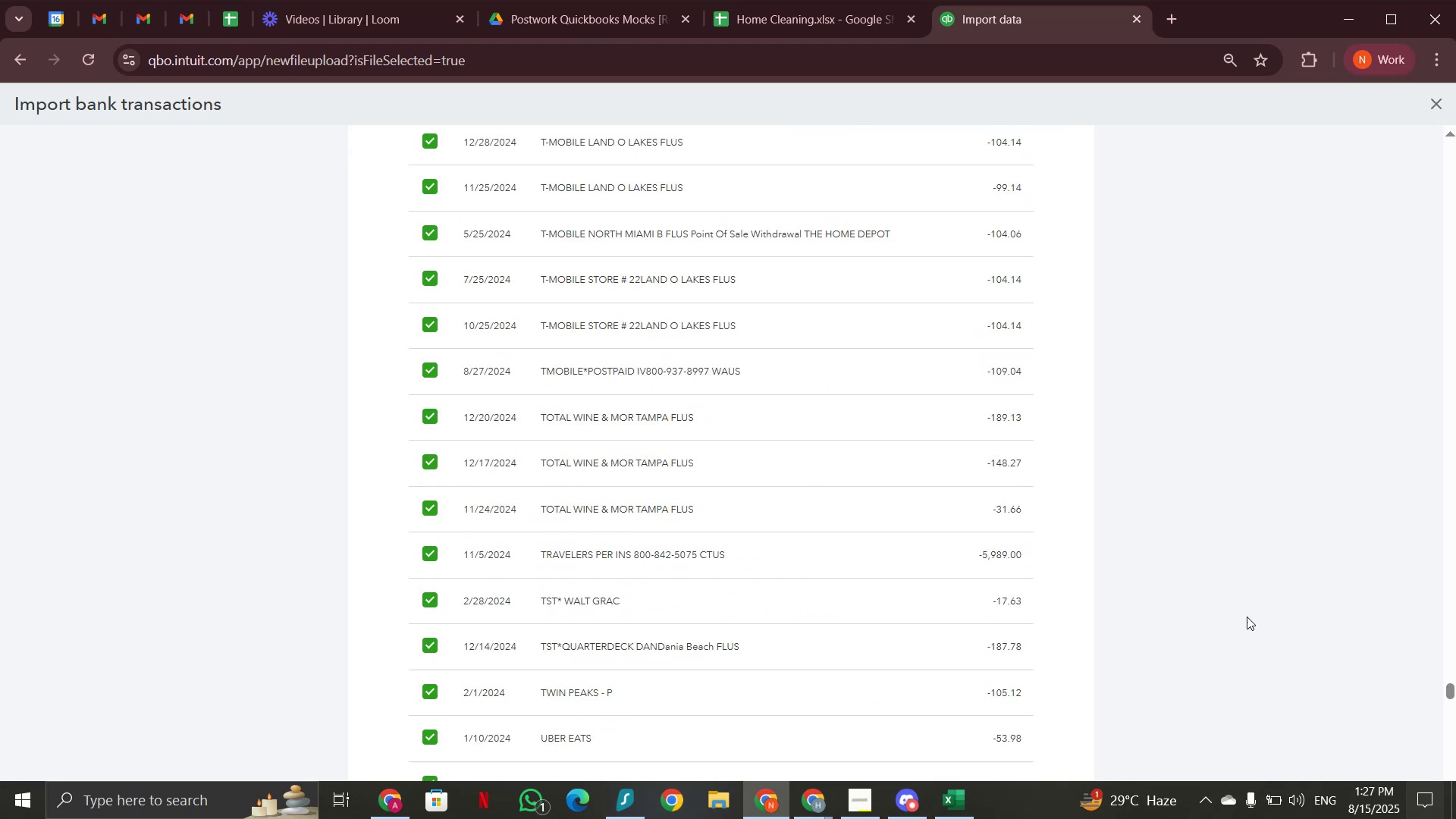 
scroll: coordinate [1188, 564], scroll_direction: down, amount: 46.0
 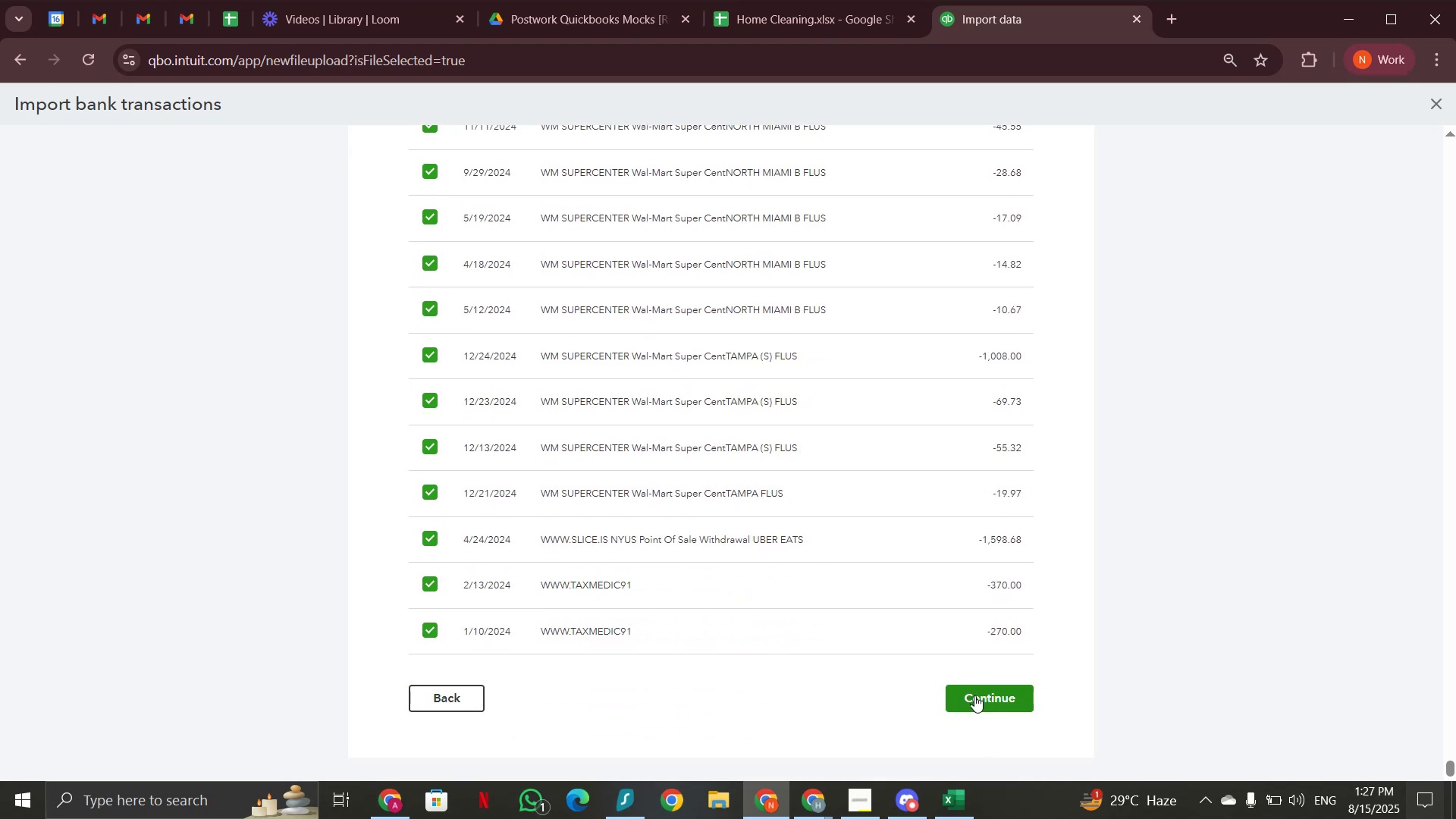 
left_click([974, 695])
 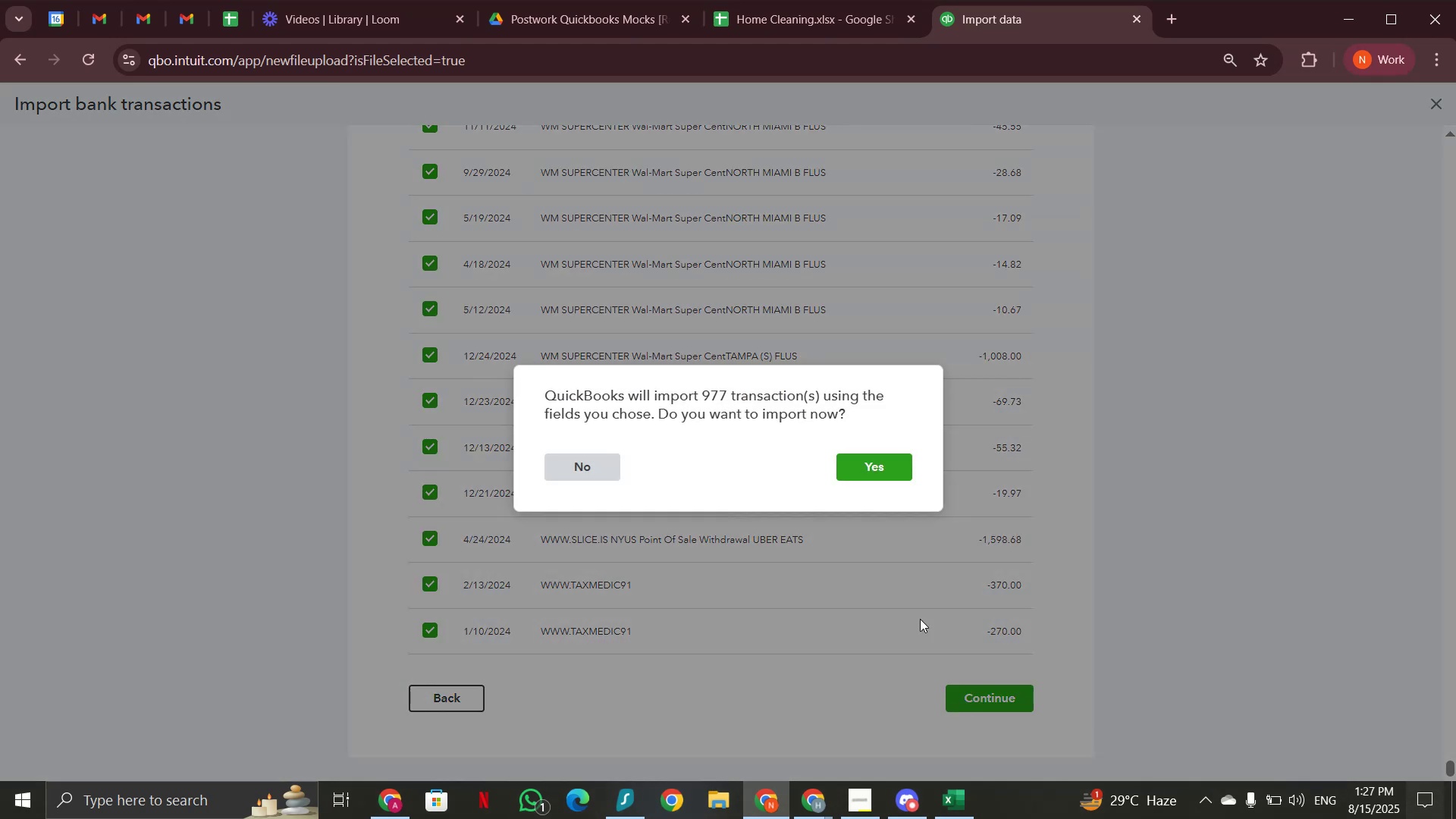 
left_click([878, 476])
 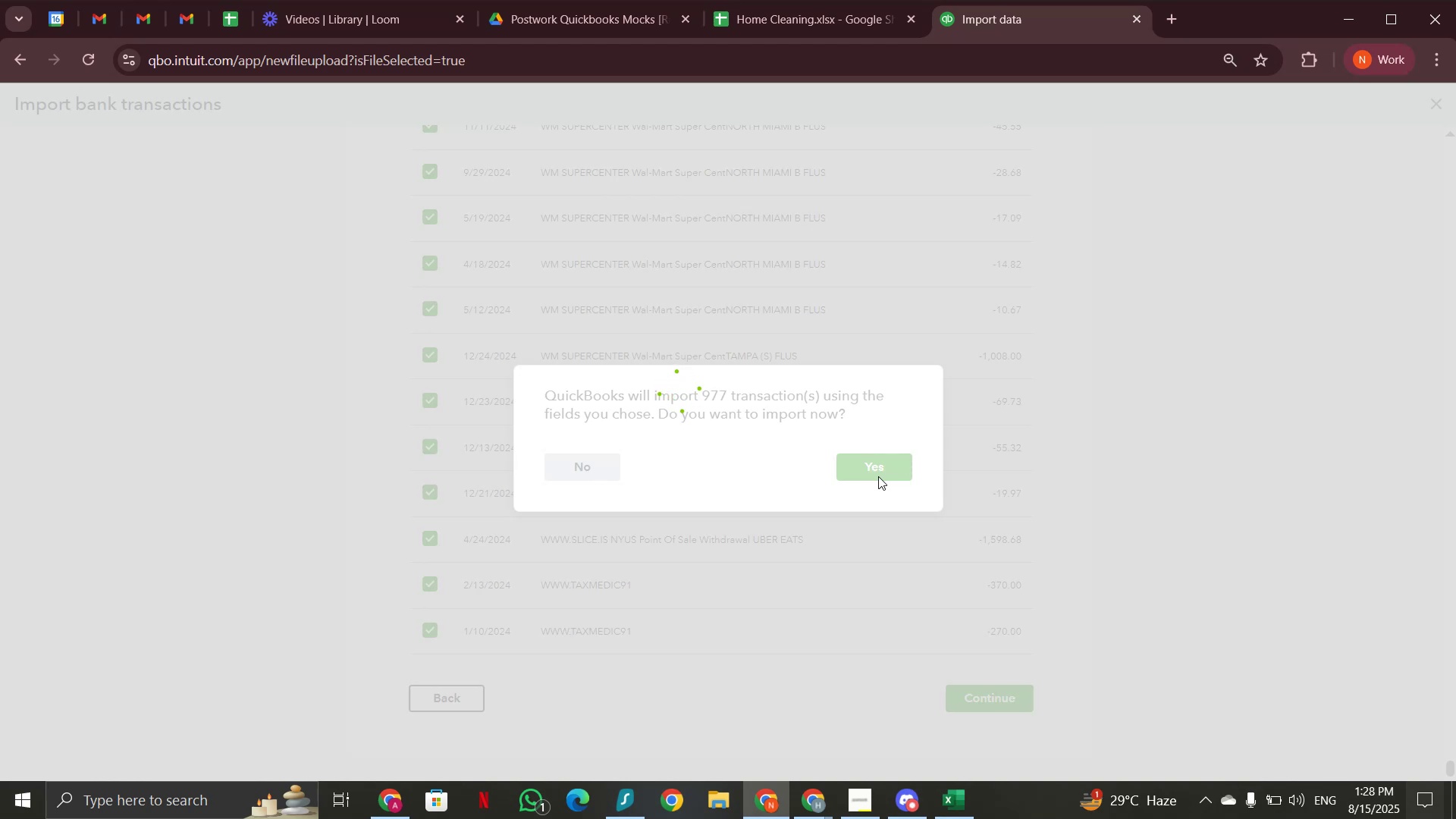 
wait(12.22)
 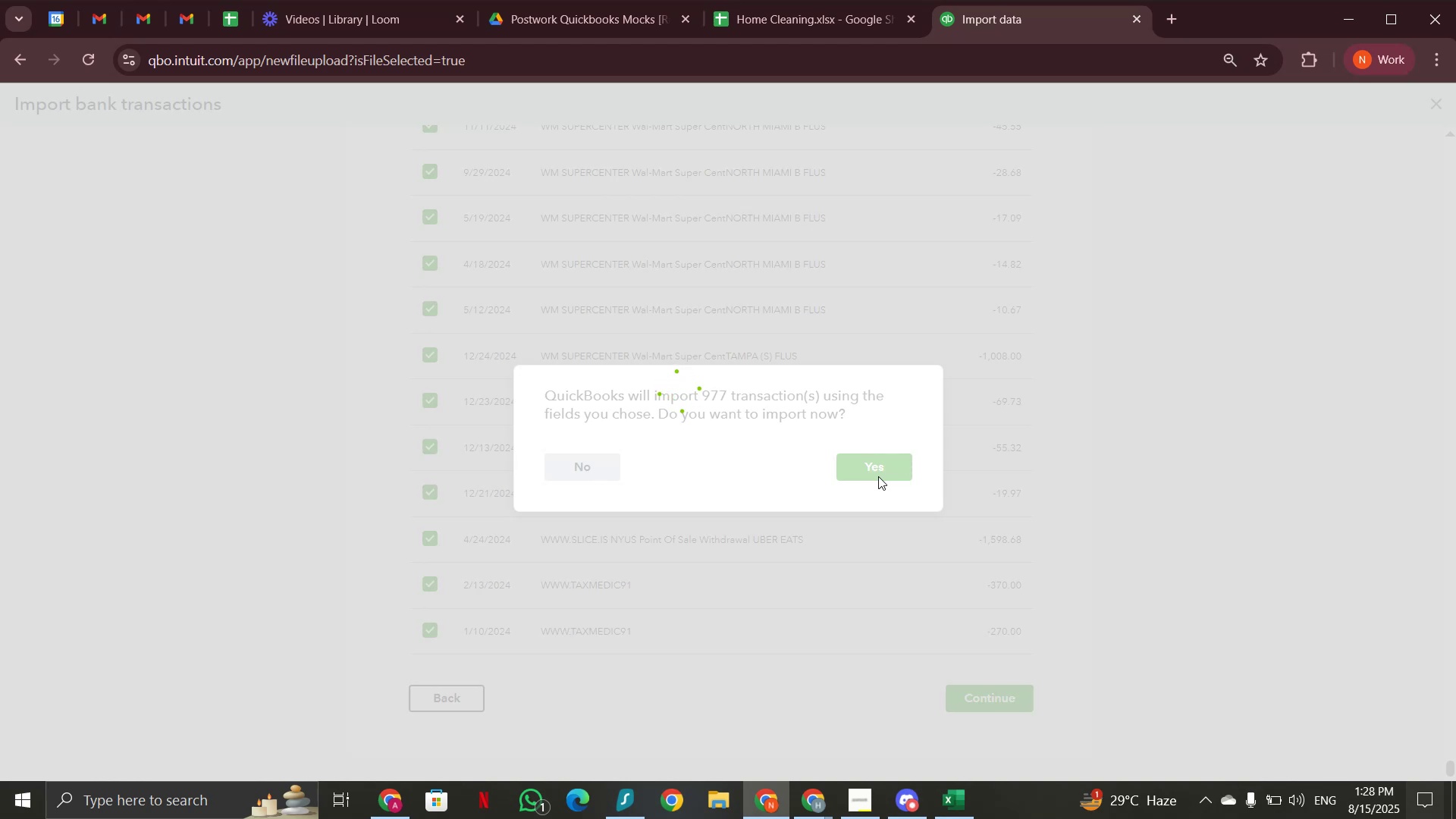 
left_click([802, 26])
 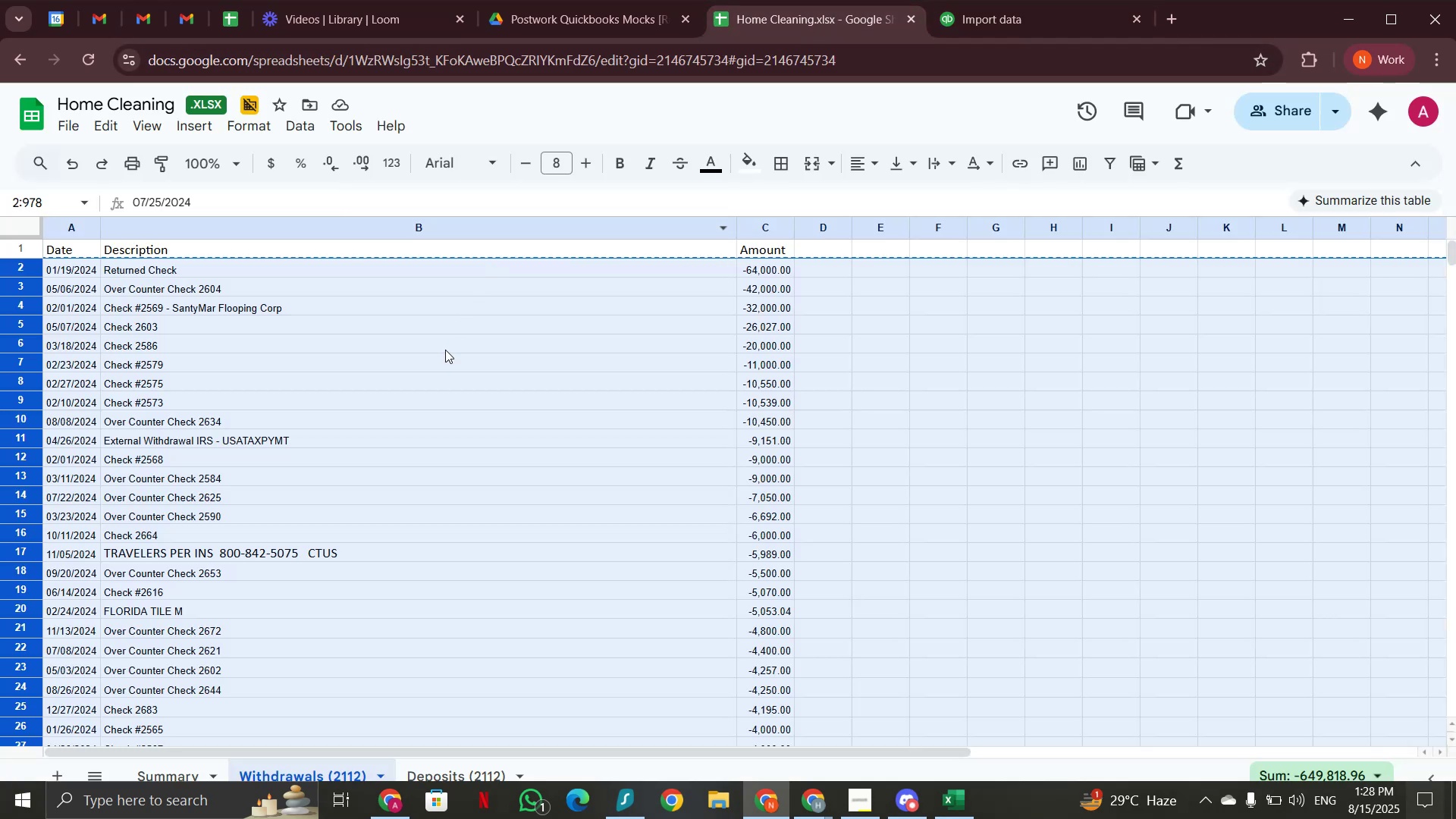 
scroll: coordinate [340, 452], scroll_direction: down, amount: 79.0
 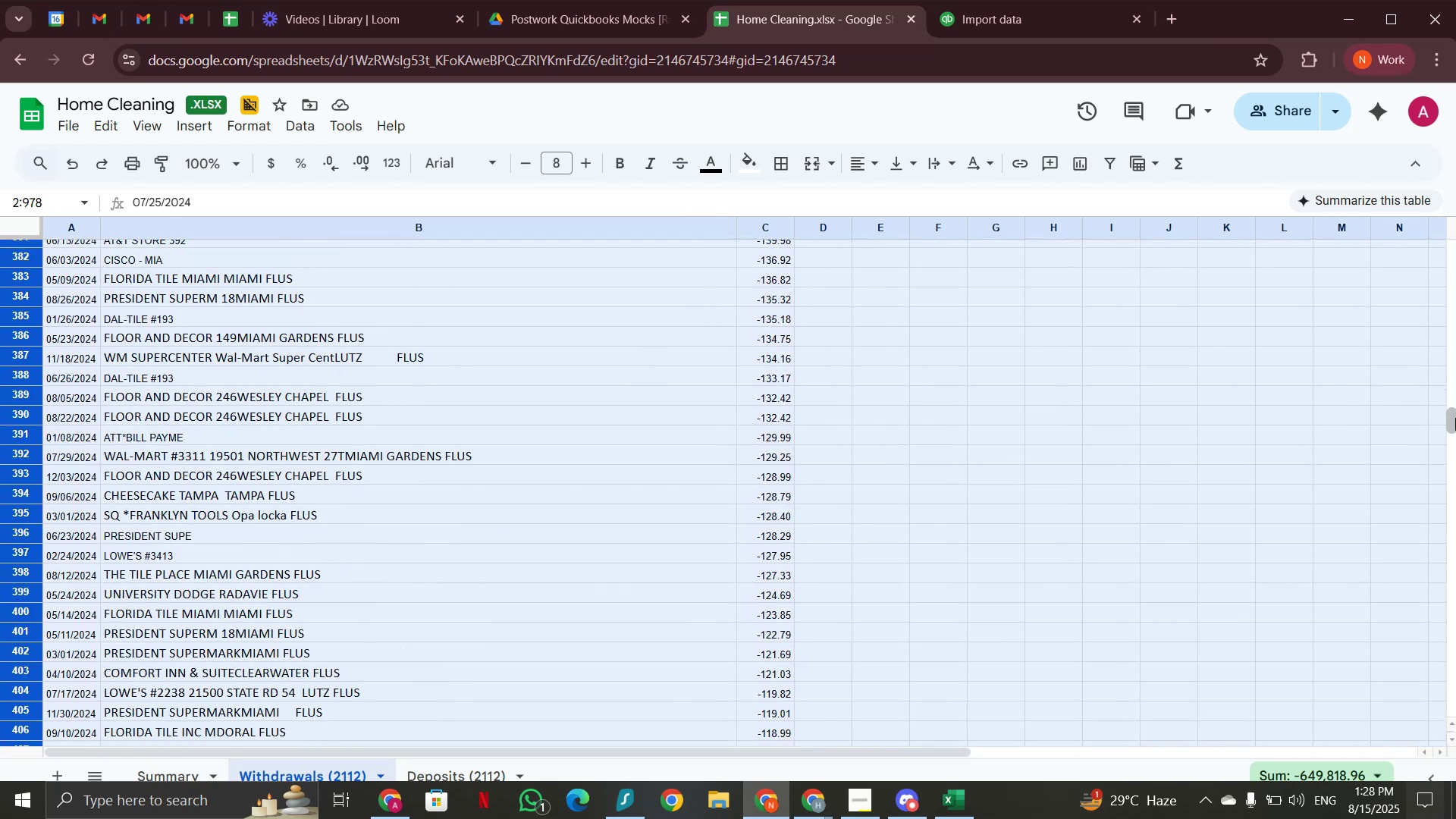 
left_click_drag(start_coordinate=[1453, 422], to_coordinate=[1455, 735])
 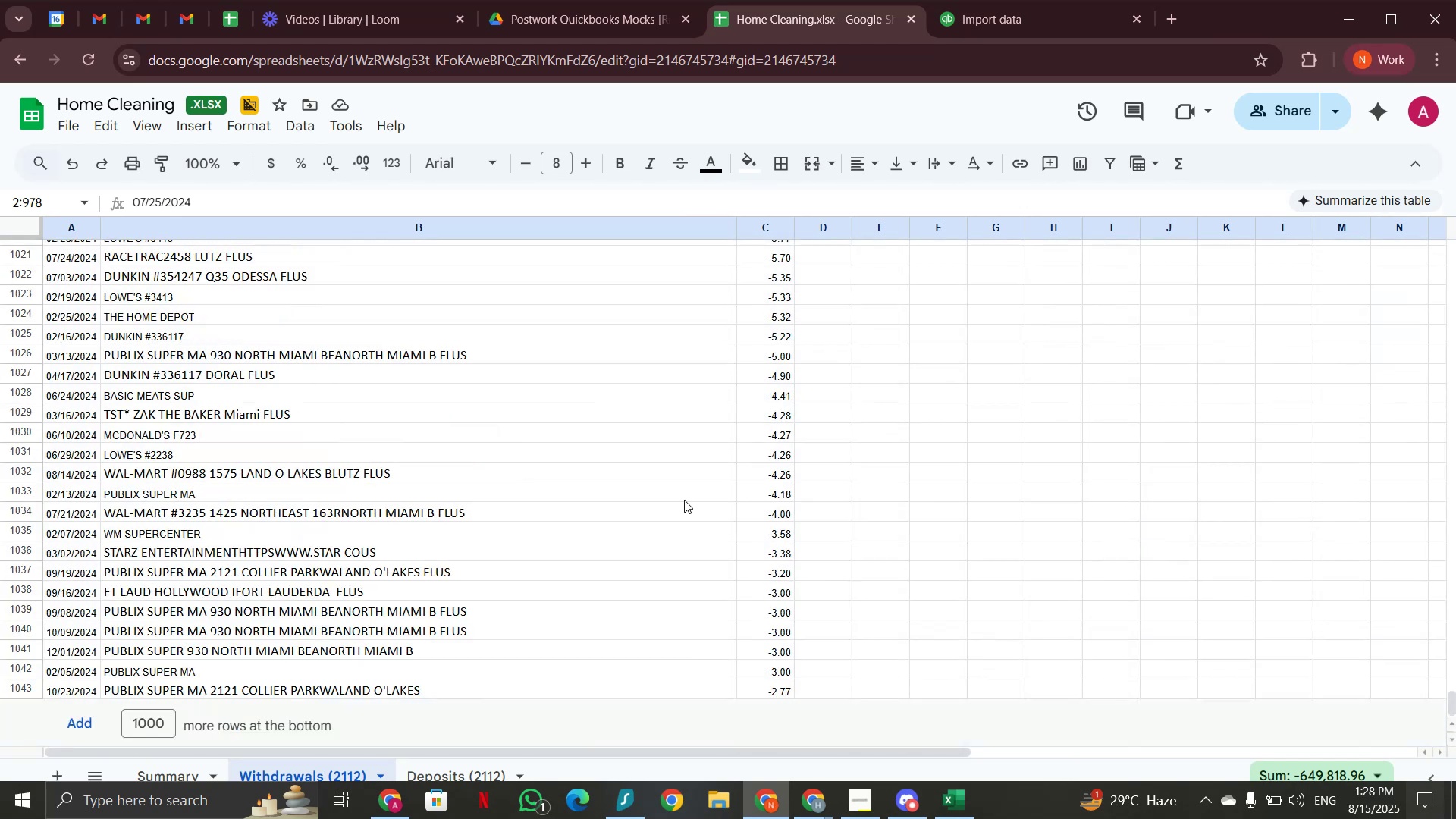 
scroll: coordinate [659, 498], scroll_direction: up, amount: 12.0
 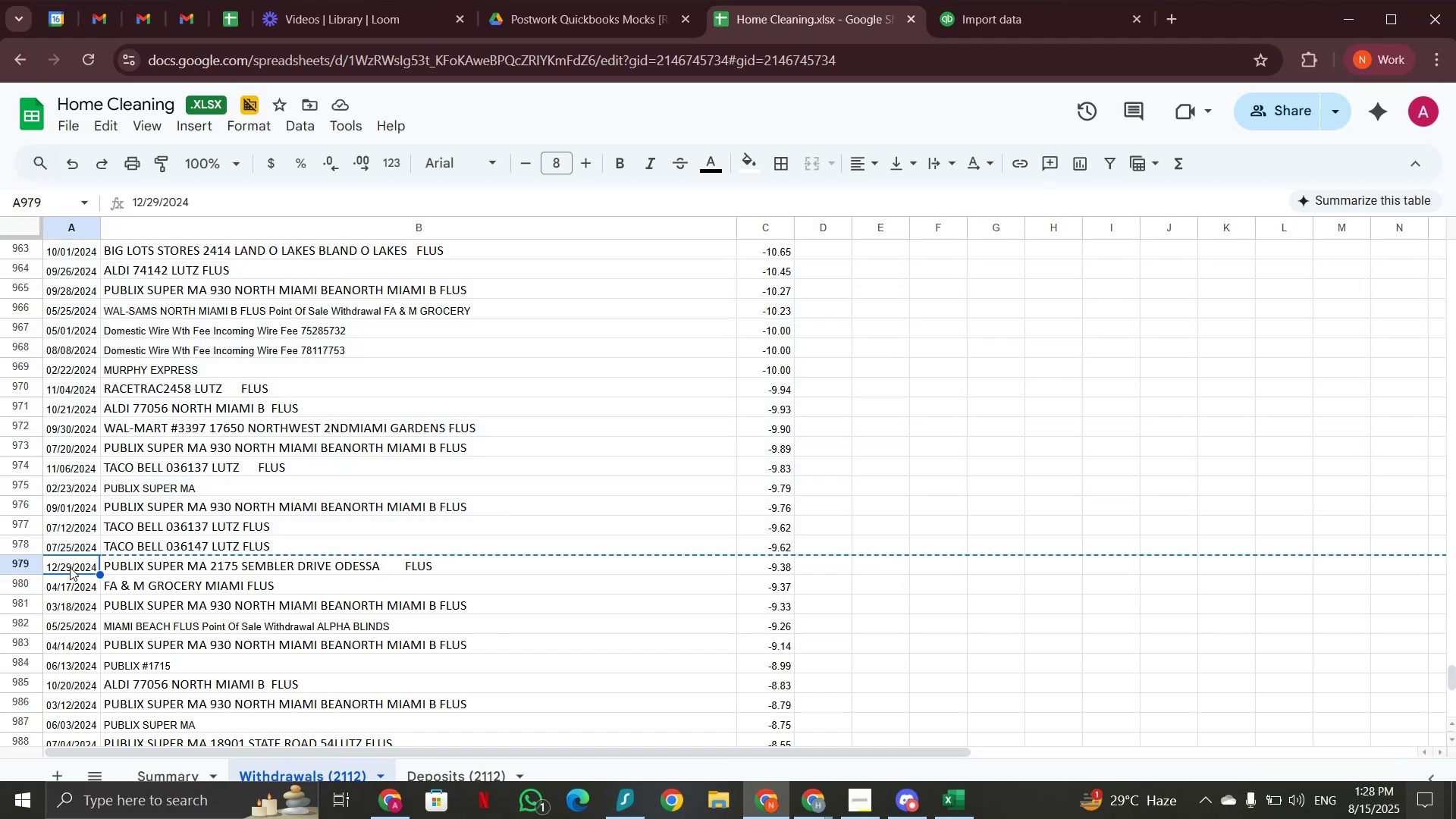 
key(Shift+ArrowRight)
 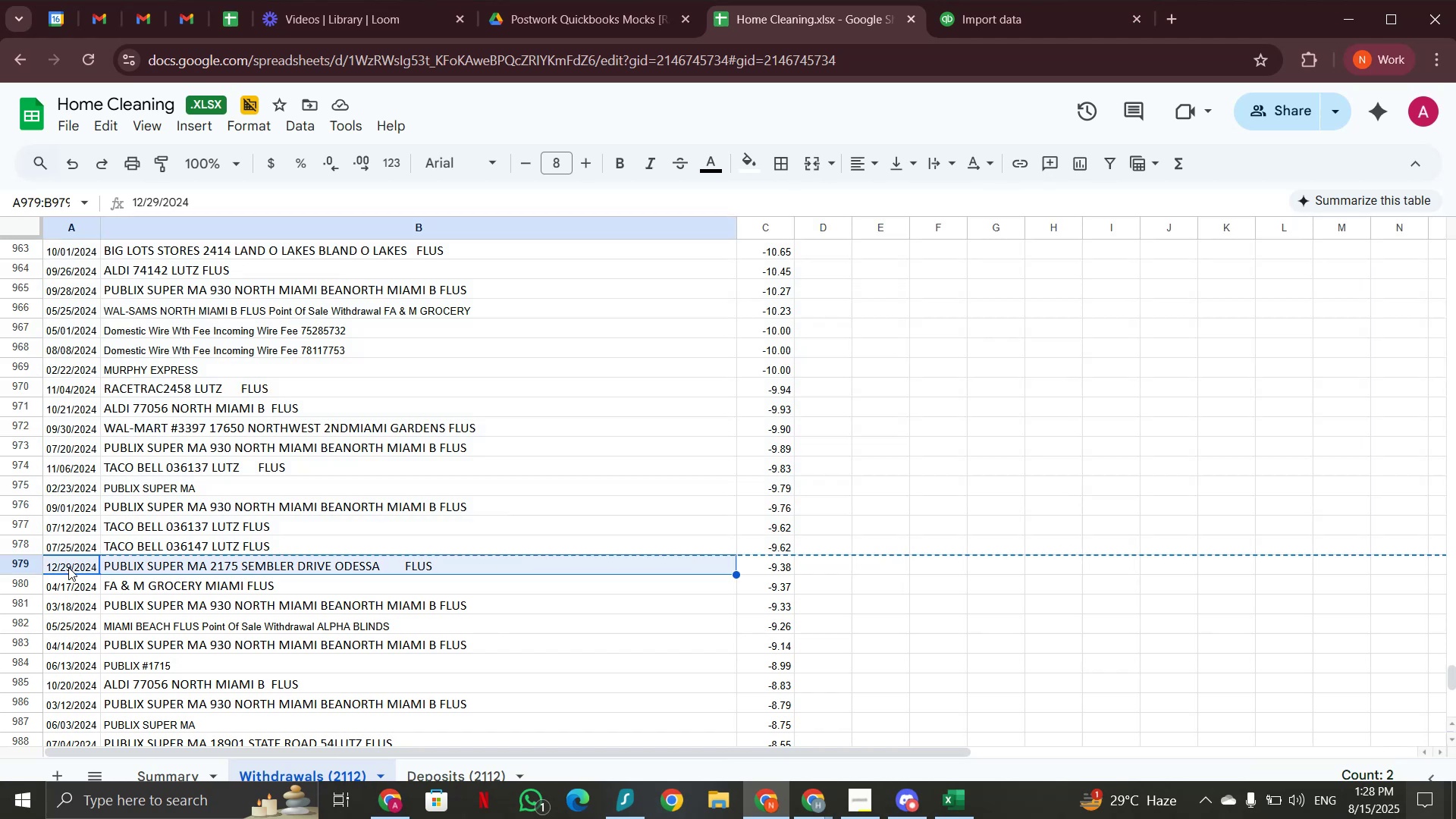 
key(Shift+ArrowRight)
 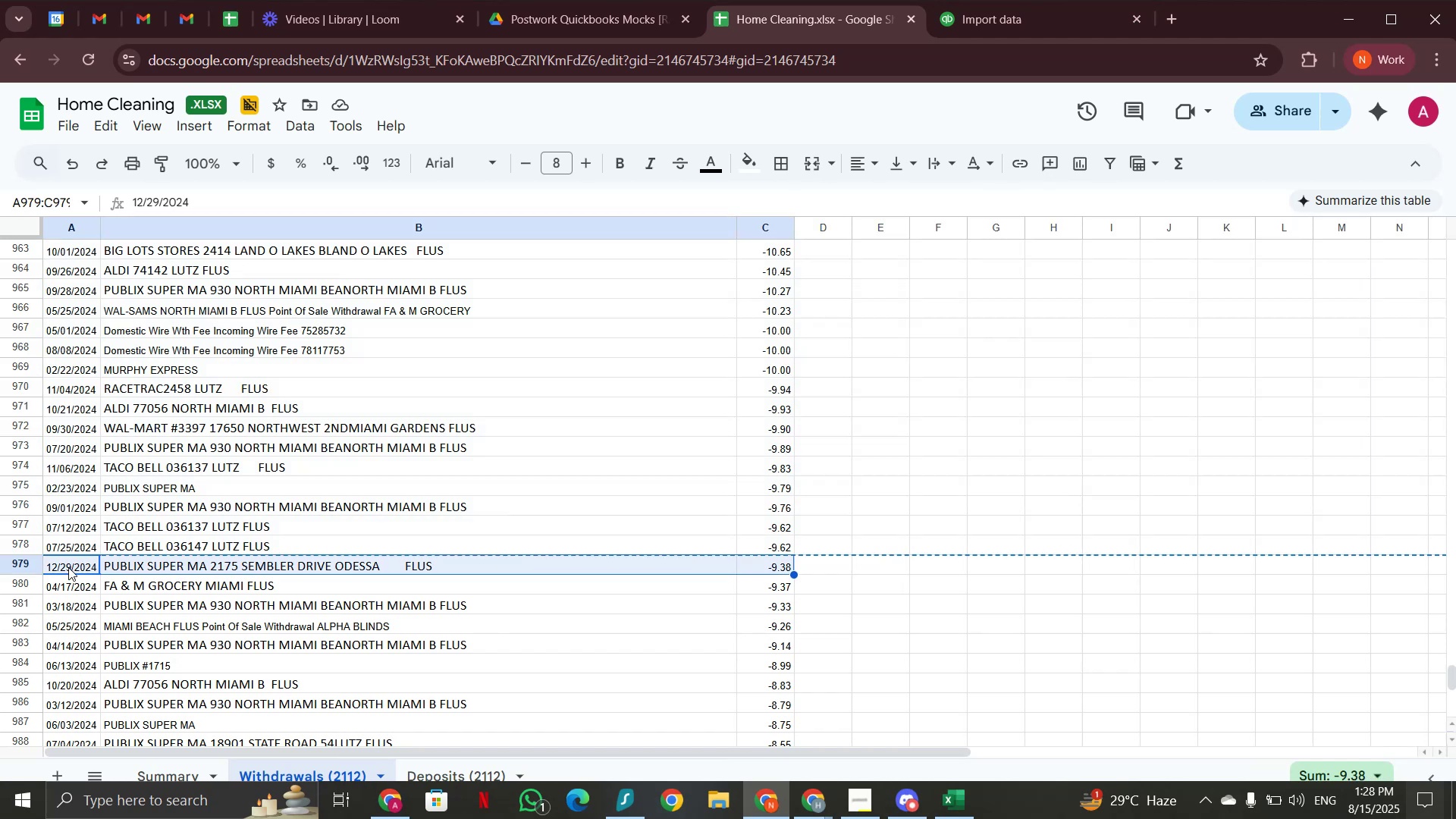 
key(Control+Shift+ArrowDown)
 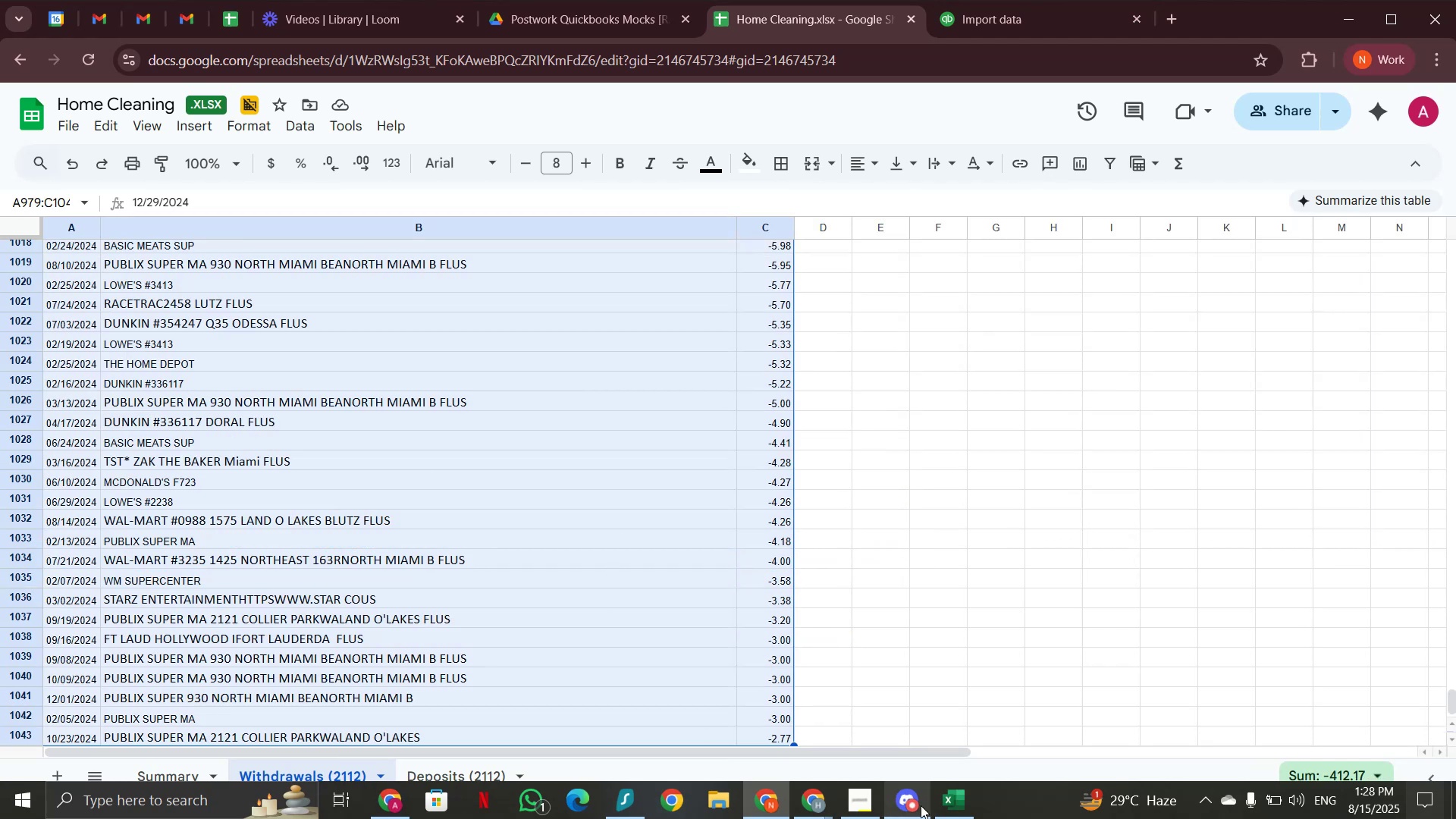 
left_click([954, 798])
 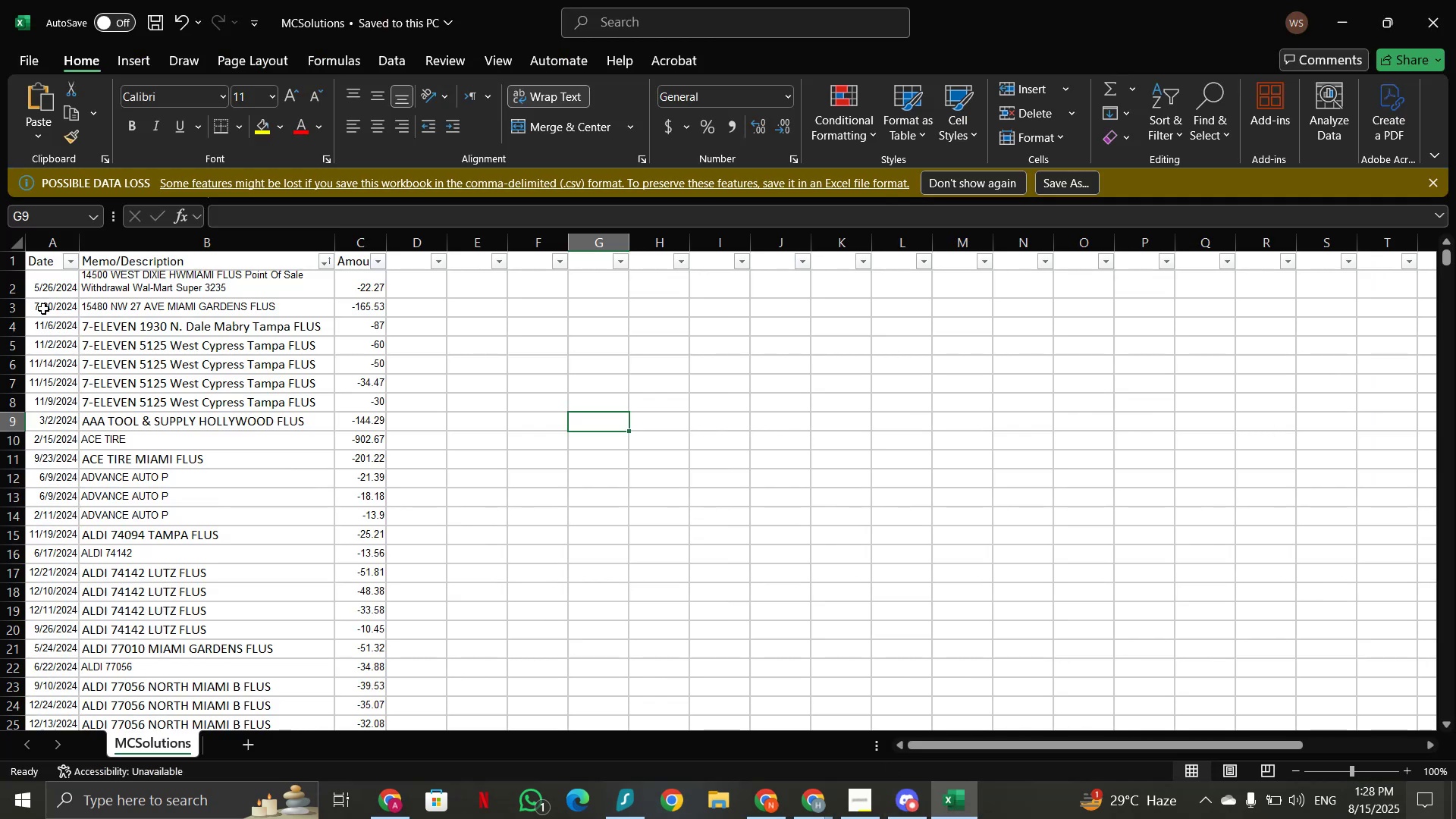 
left_click_drag(start_coordinate=[38, 286], to_coordinate=[363, 291])
 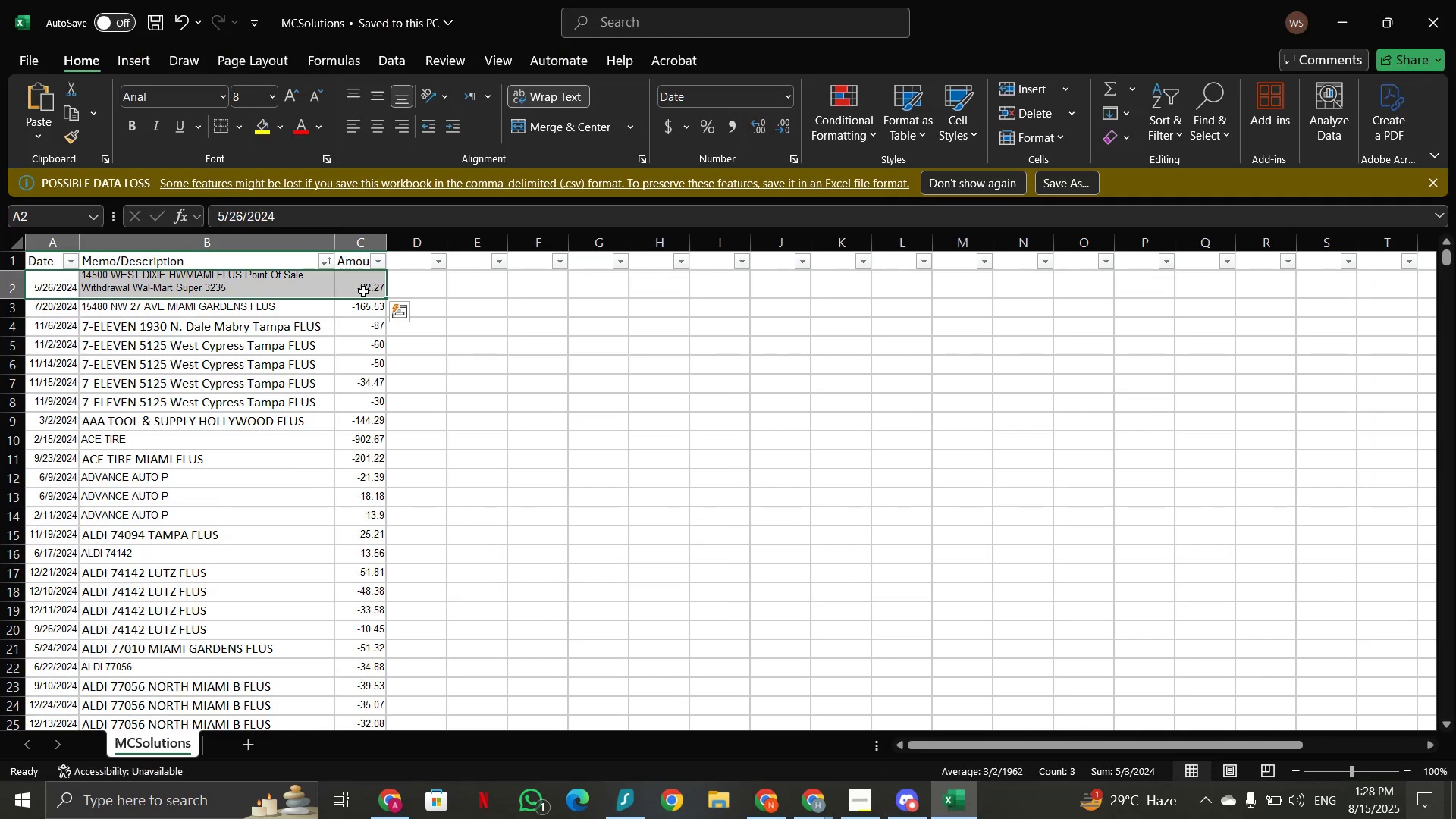 
key(Control+Shift+ArrowDown)
 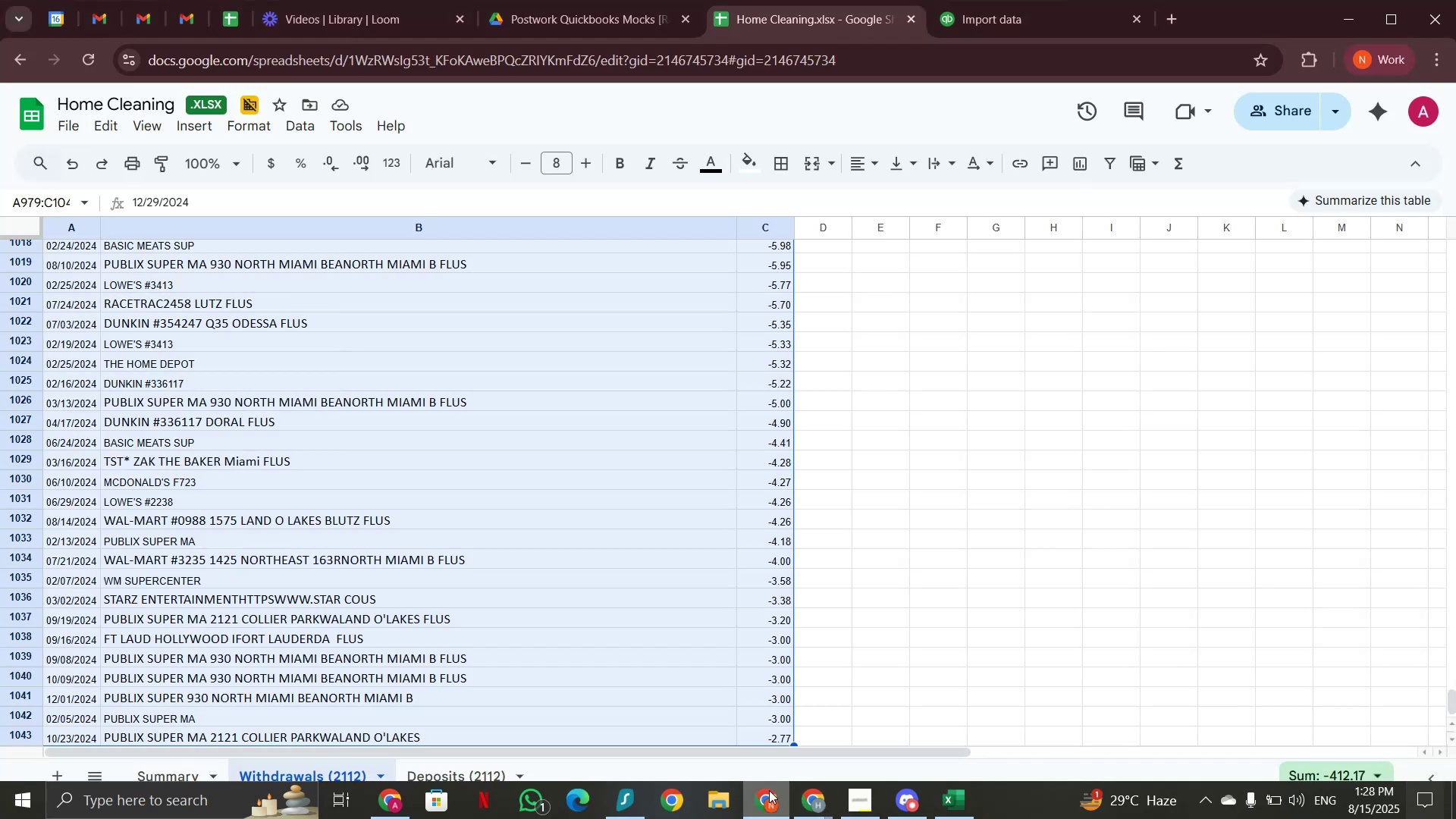 
left_click([999, 19])
 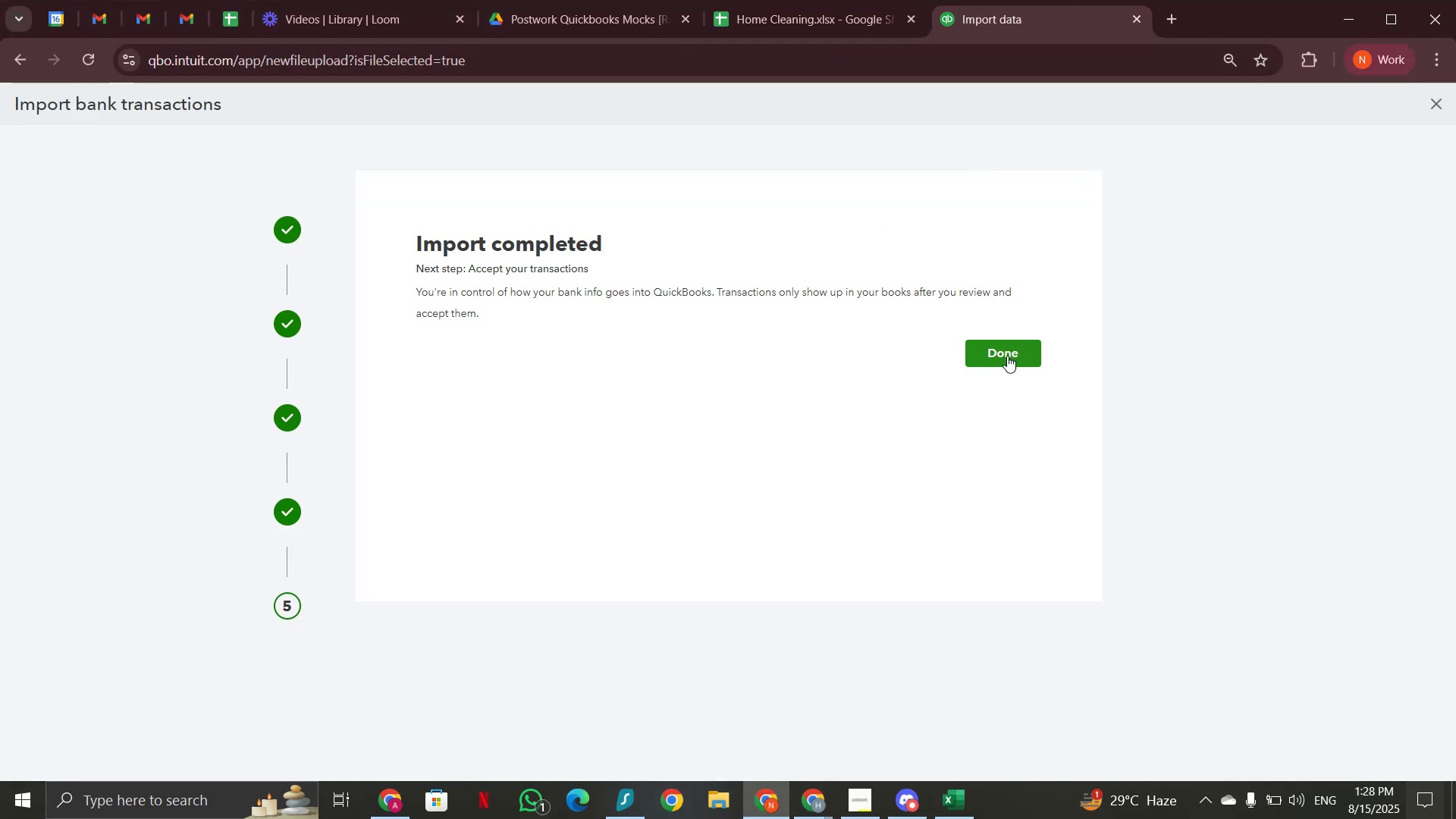 
left_click([1007, 356])
 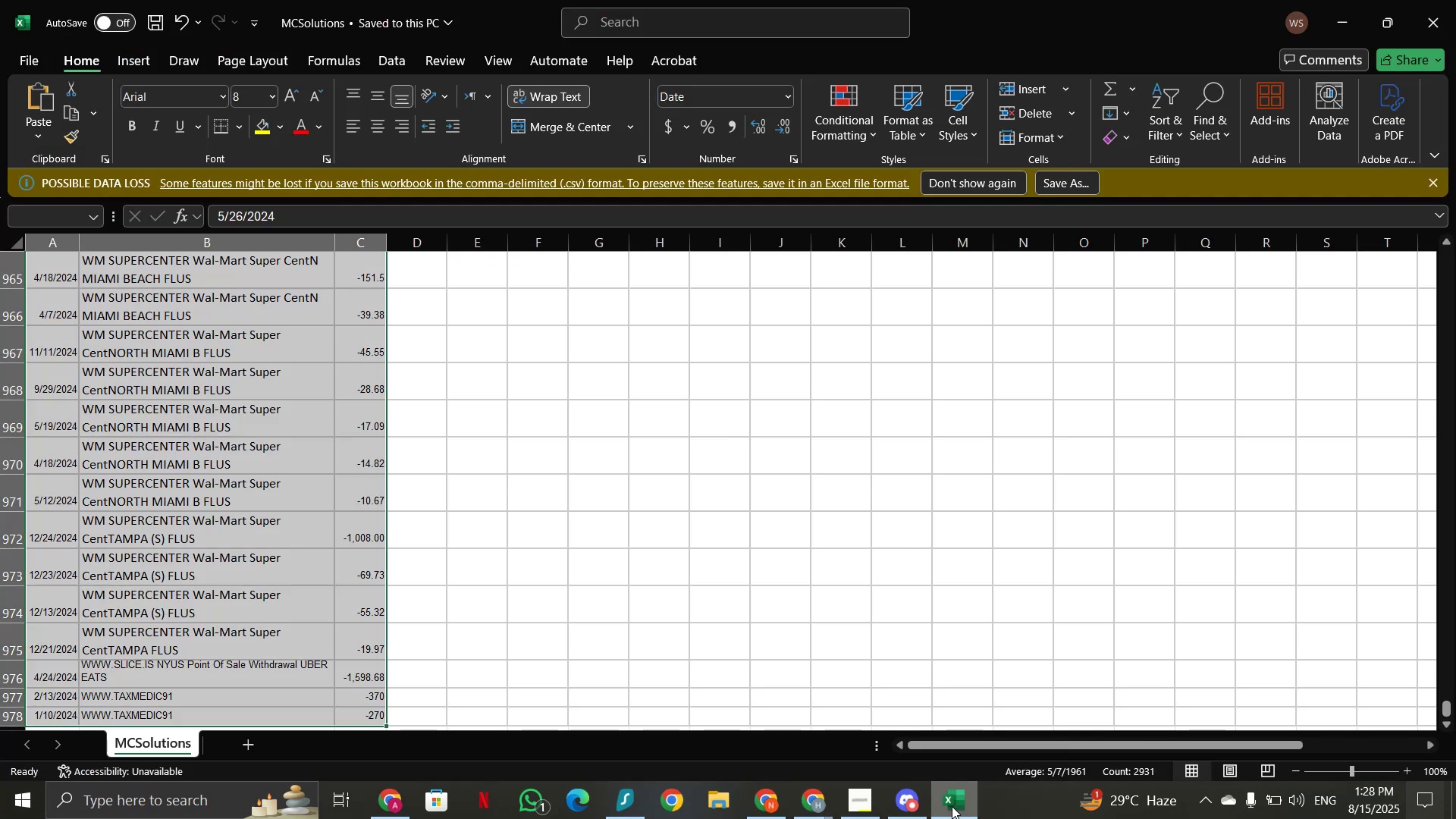 
key(Delete)
 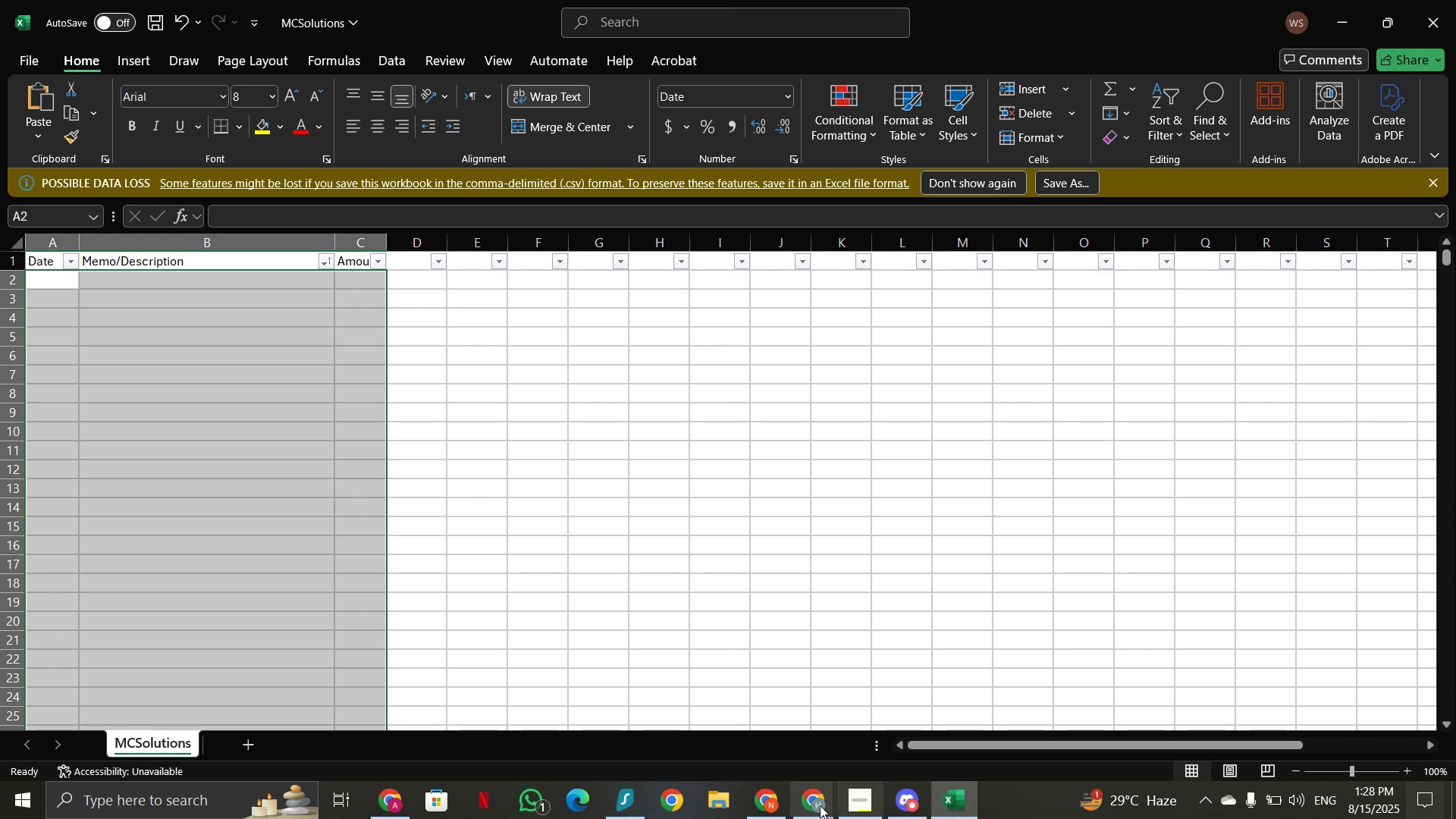 
left_click([773, 803])
 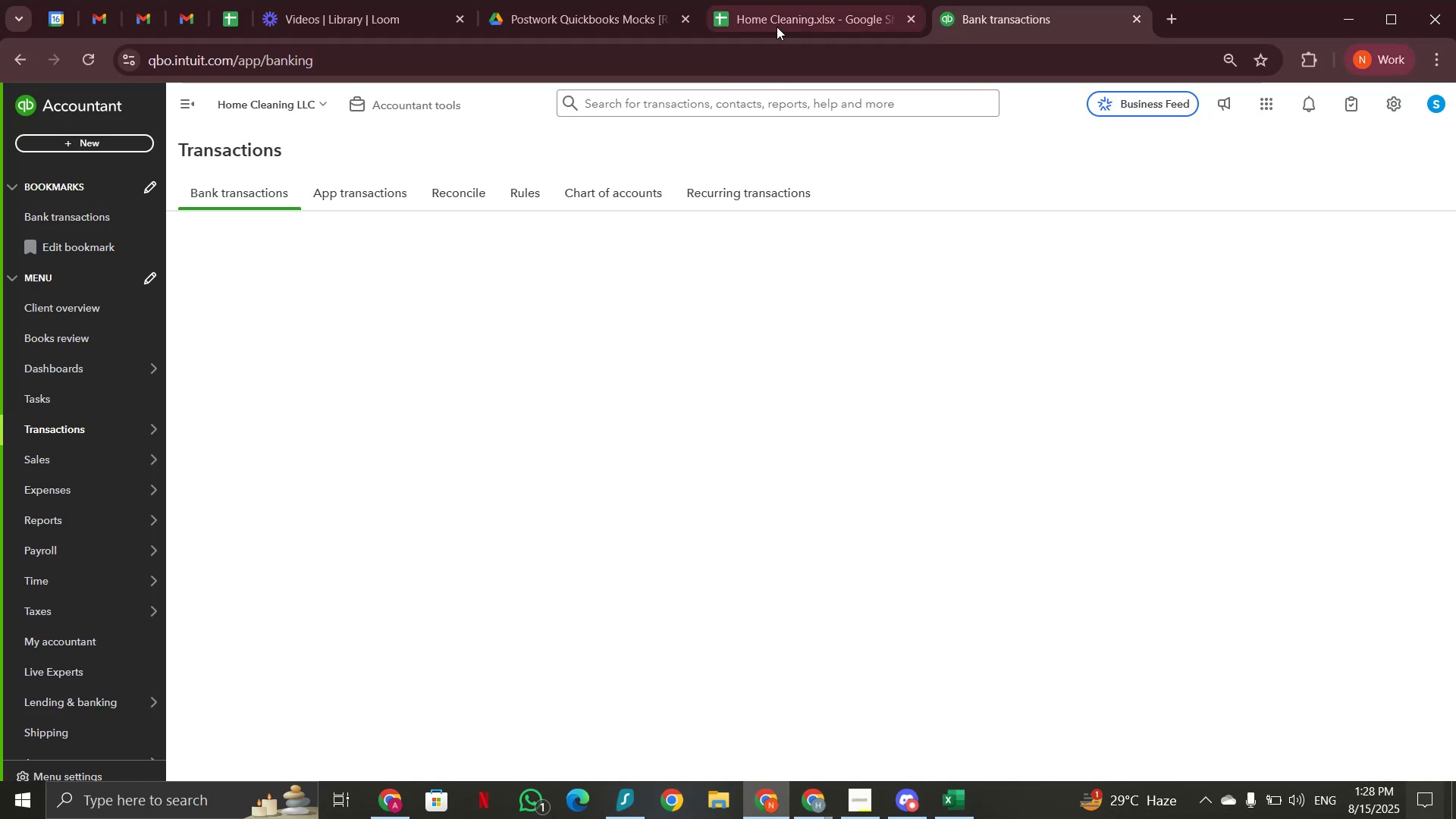 
left_click([777, 27])
 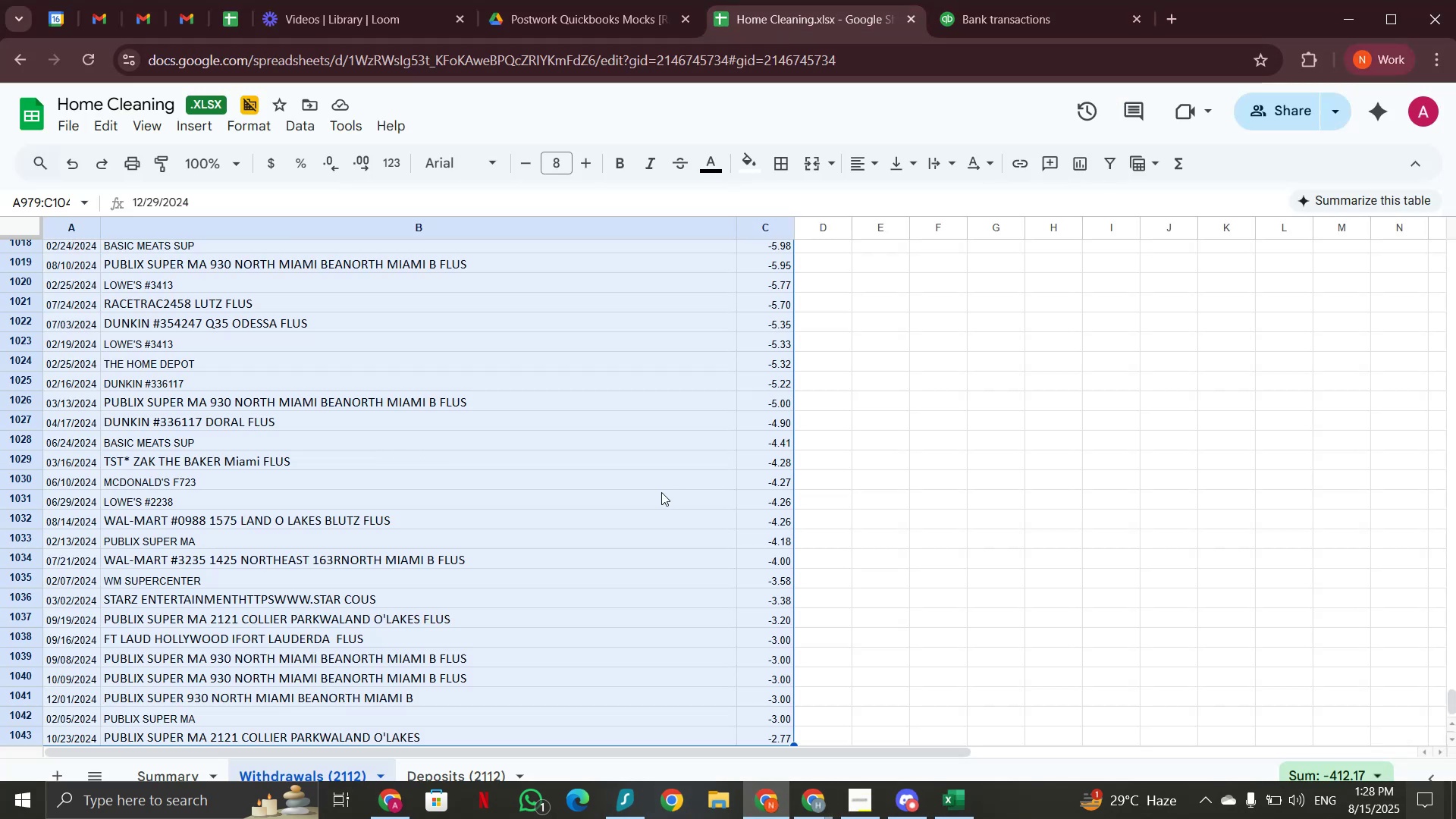 
key(Control+C)
 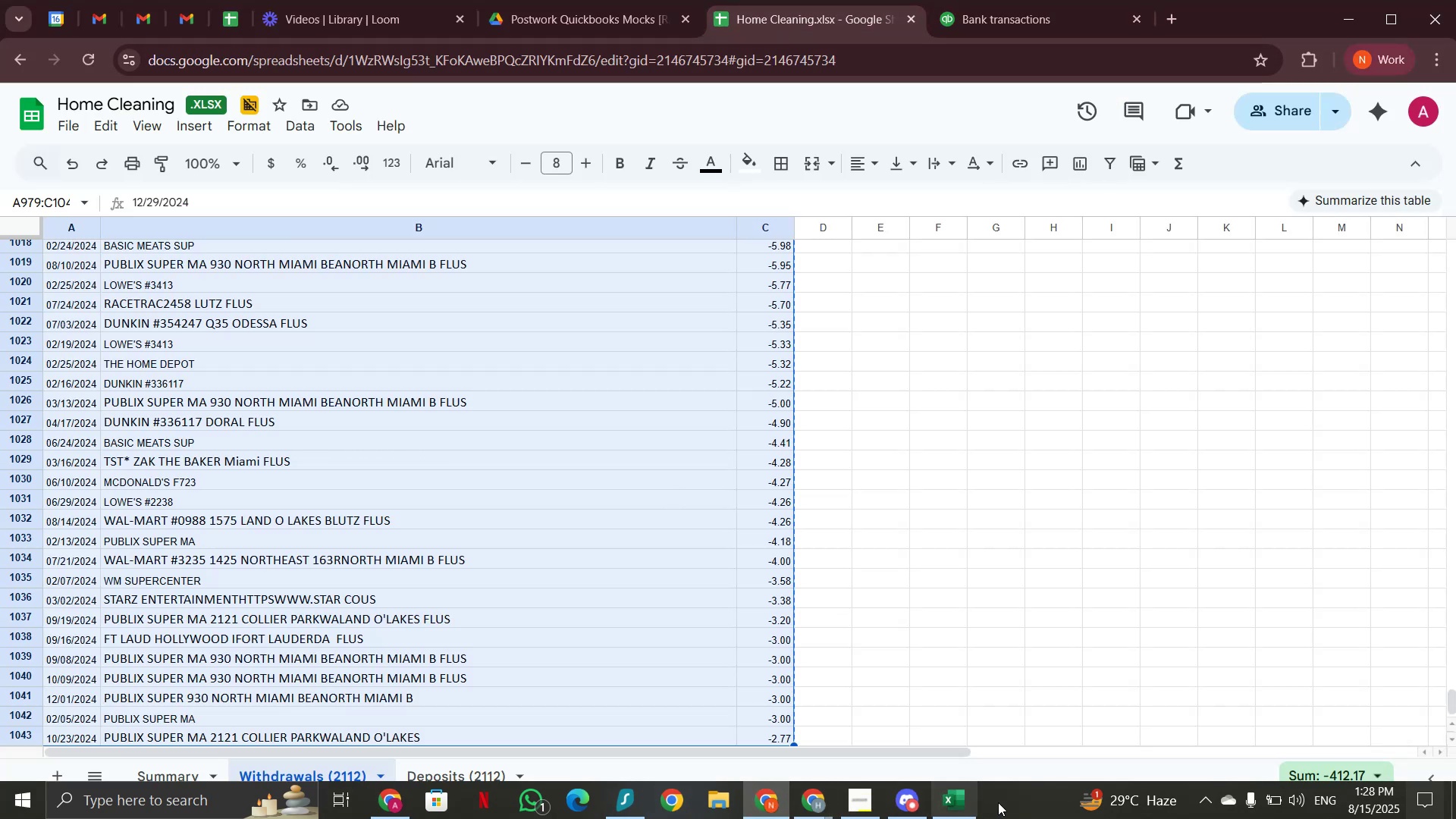 
left_click([951, 802])
 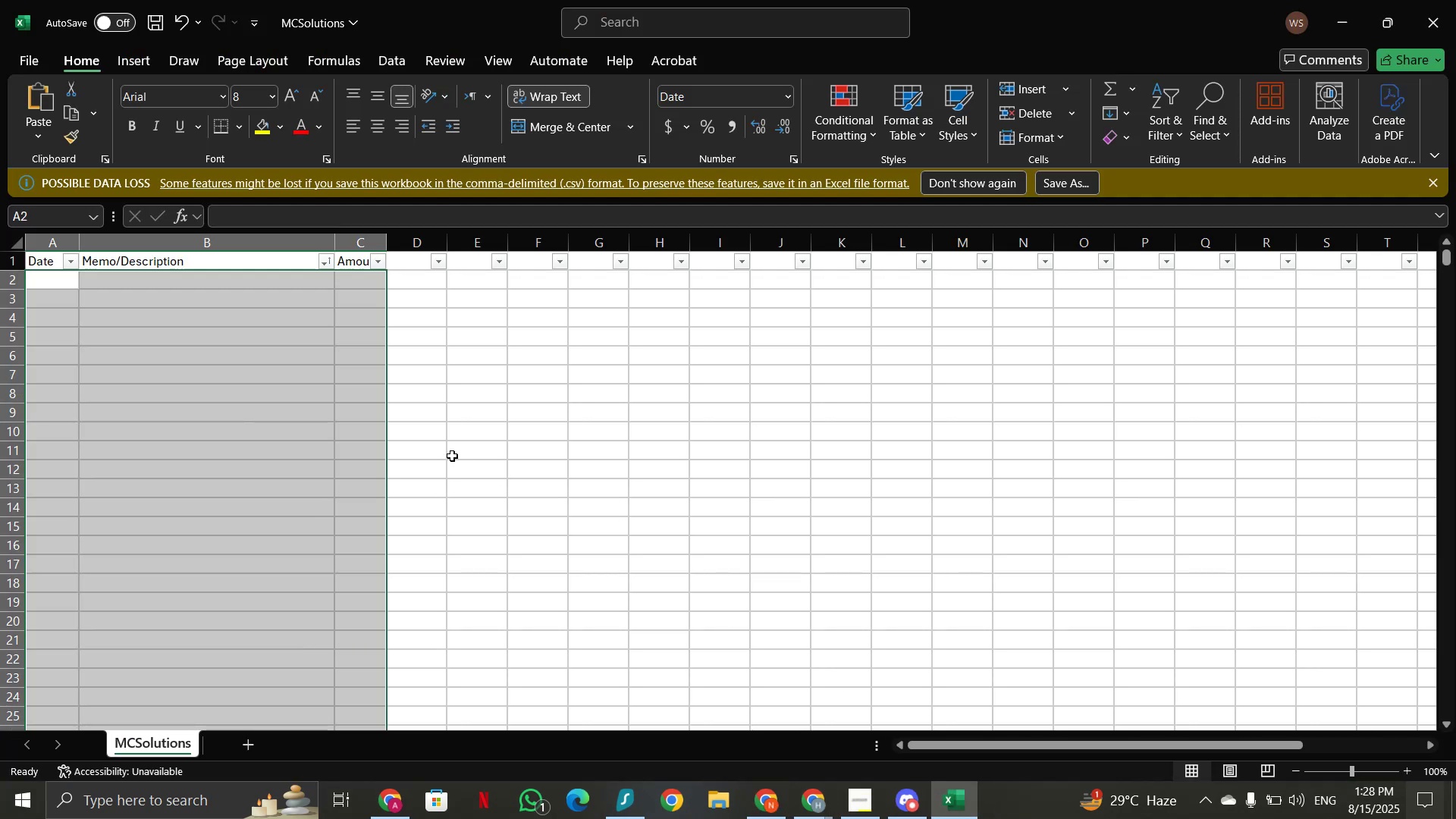 
hold_key(key=ControlLeft, duration=0.62)
 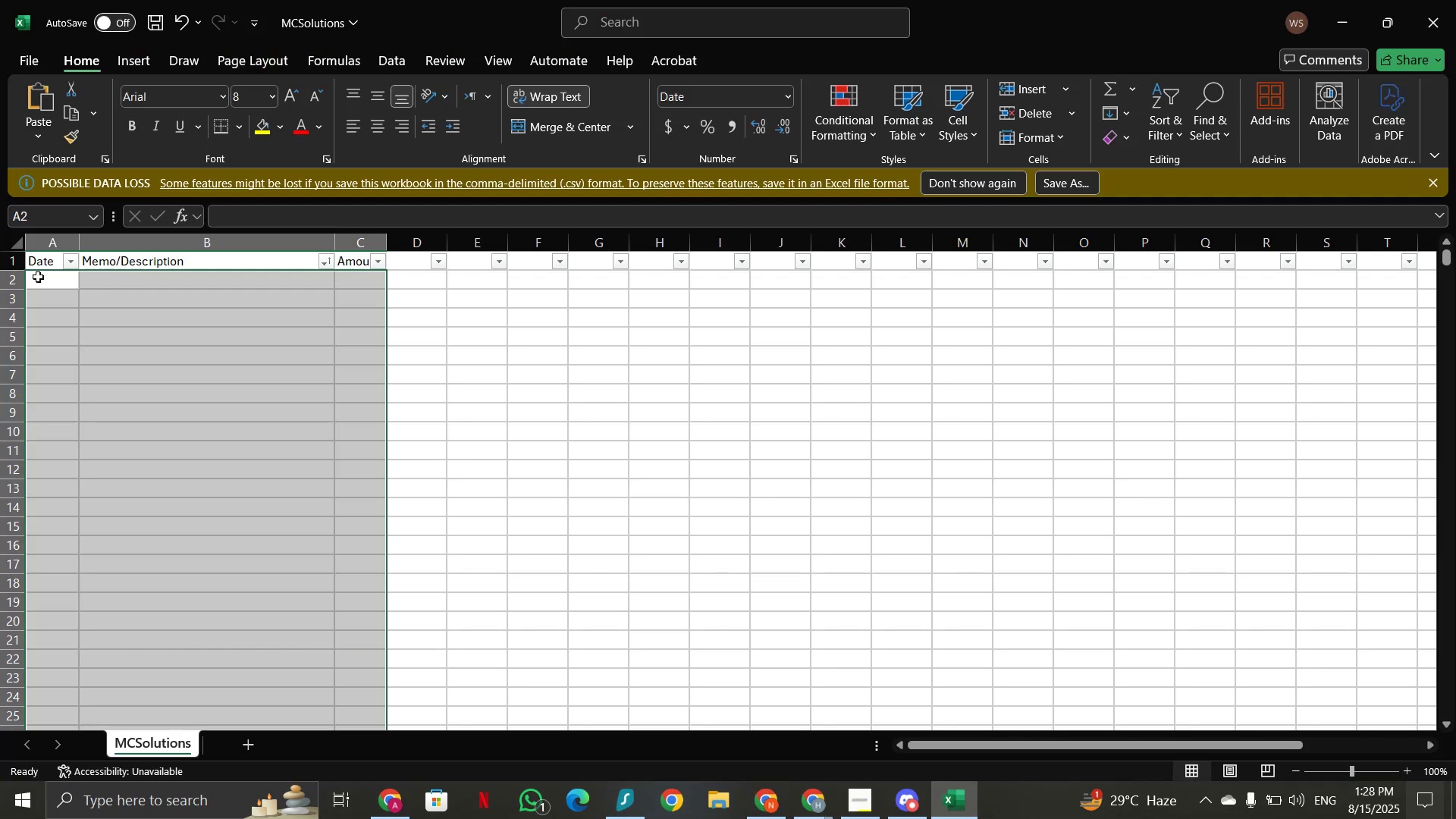 
key(Control+V)
 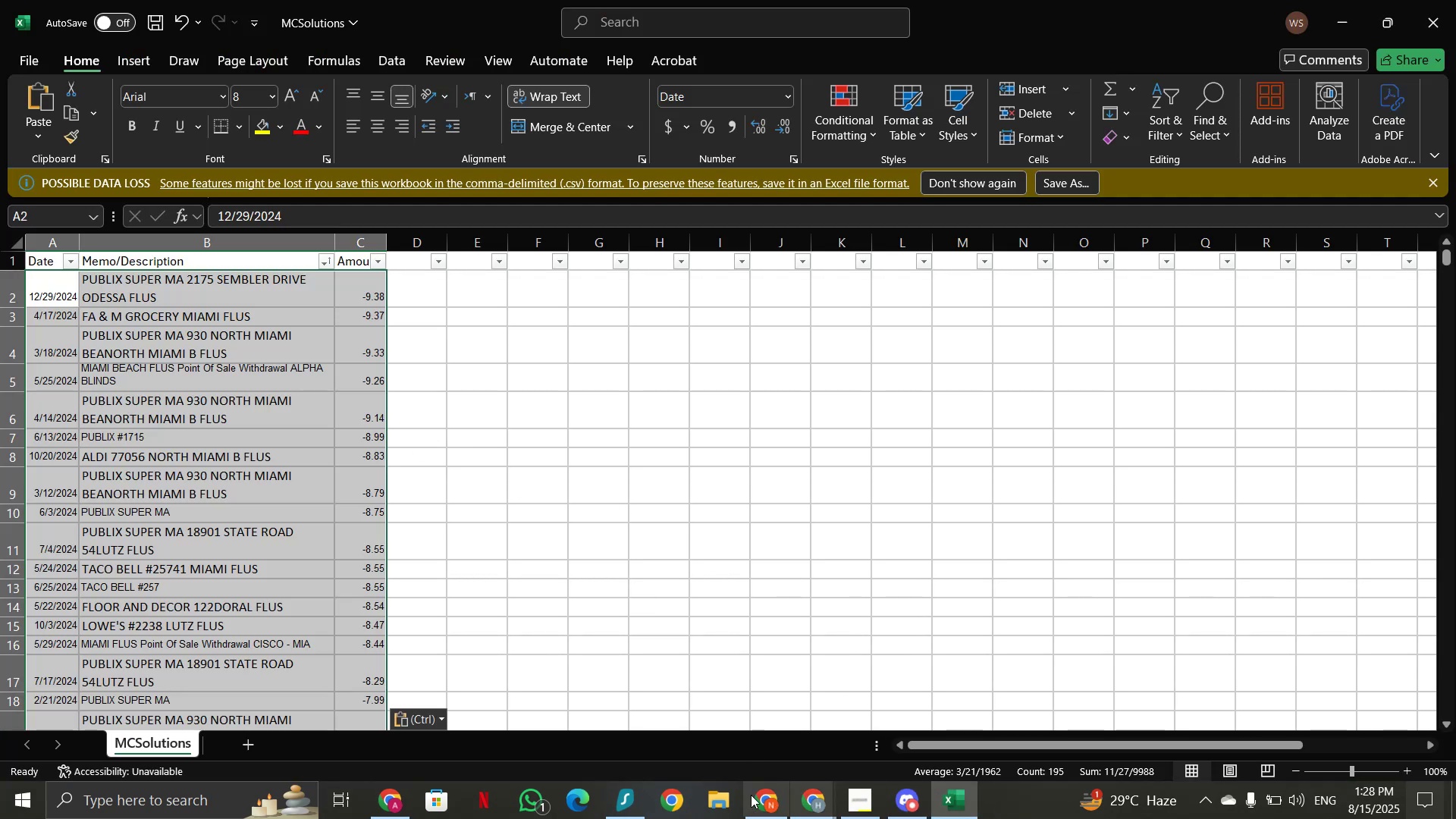 
left_click([767, 796])
 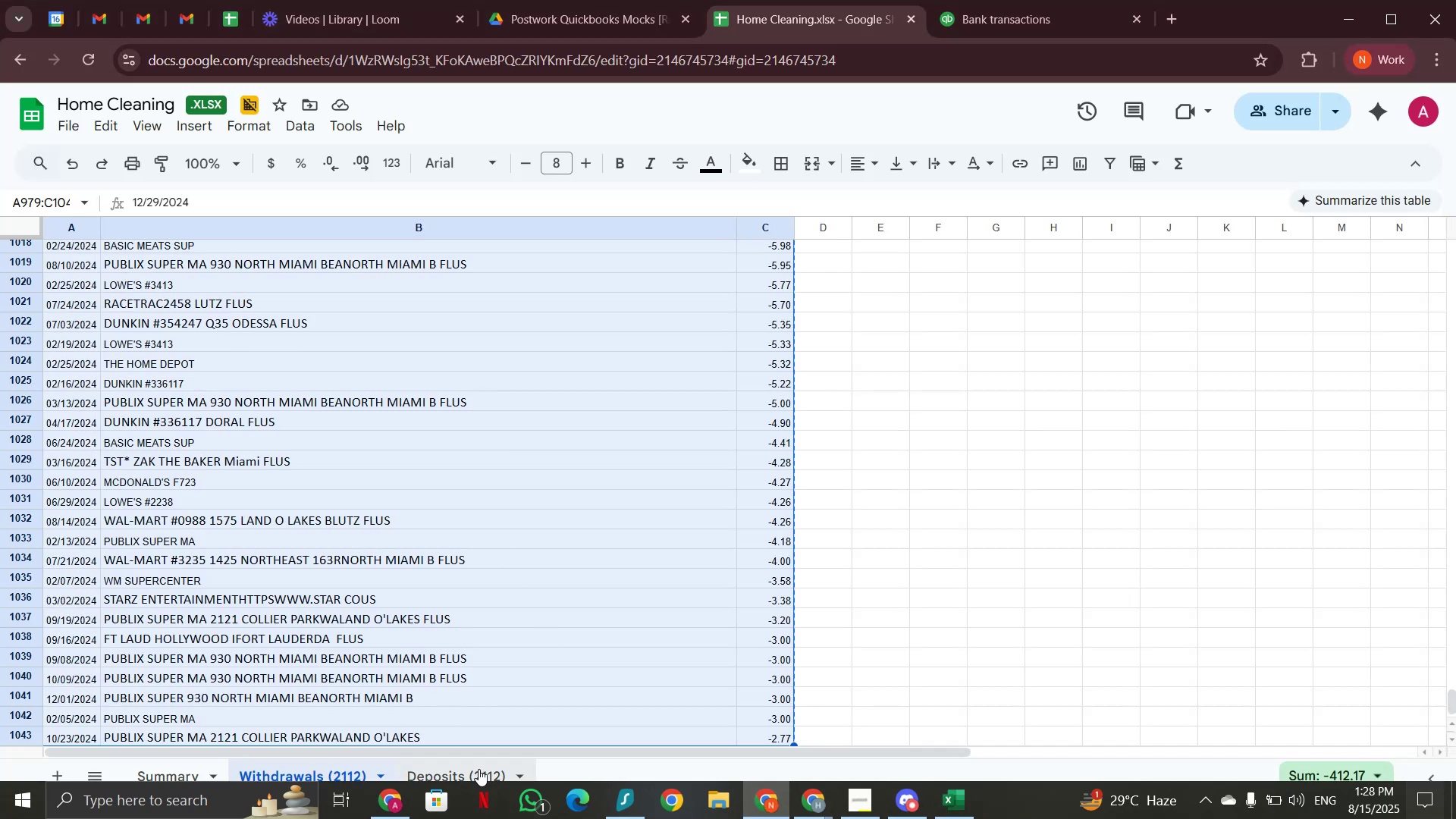 
left_click([479, 769])
 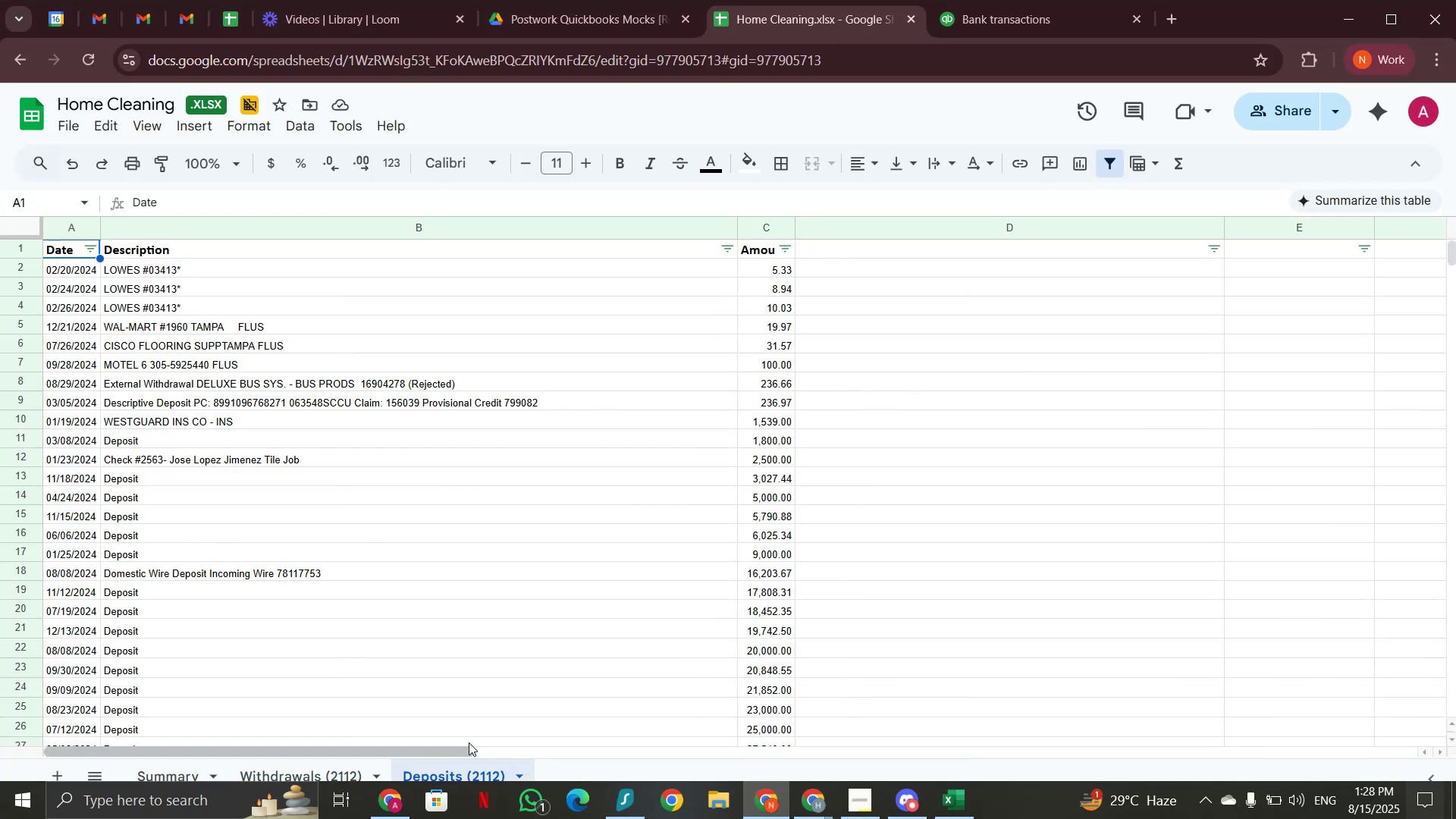 
scroll: coordinate [276, 419], scroll_direction: up, amount: 4.0
 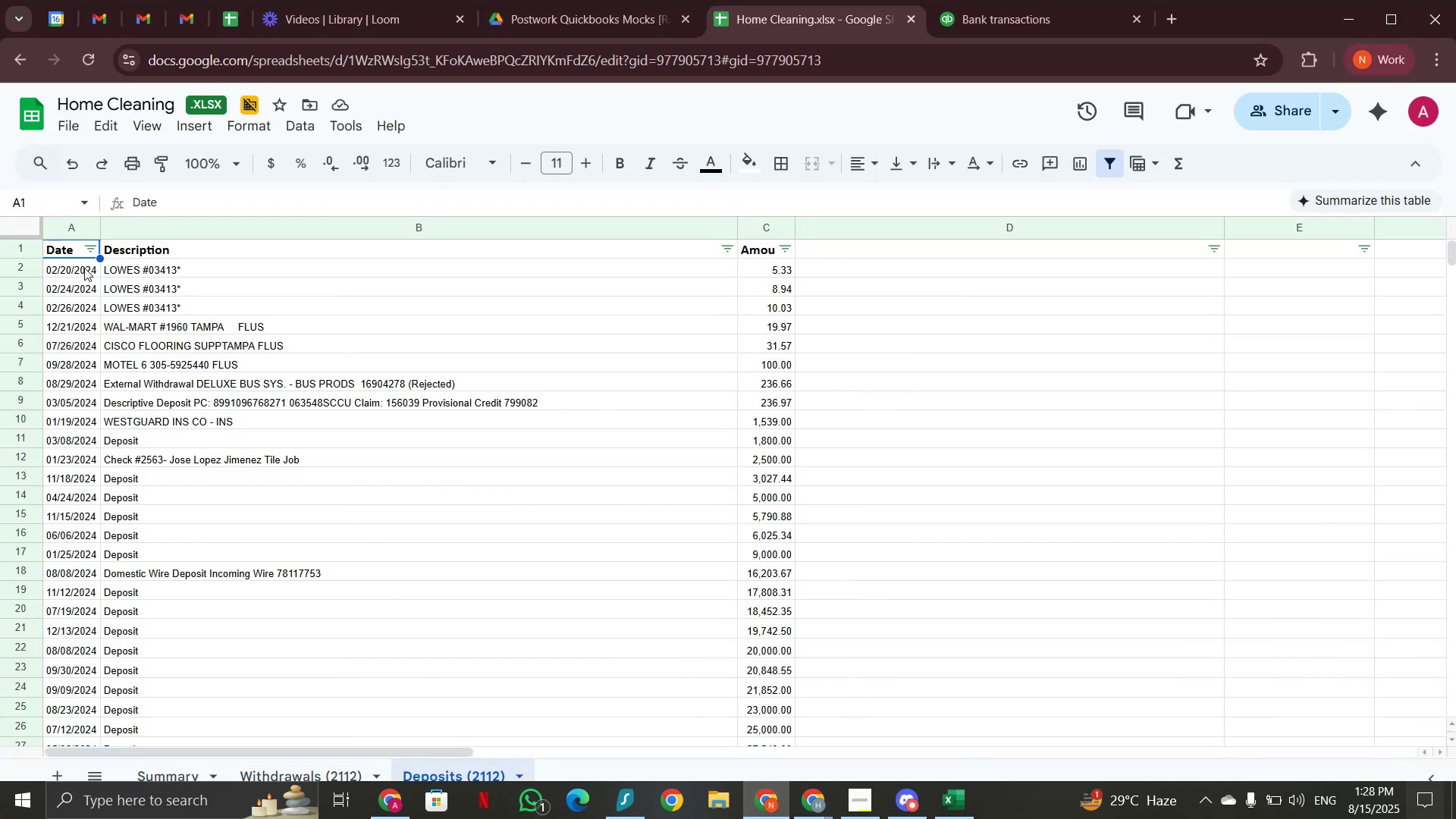 
left_click([84, 268])
 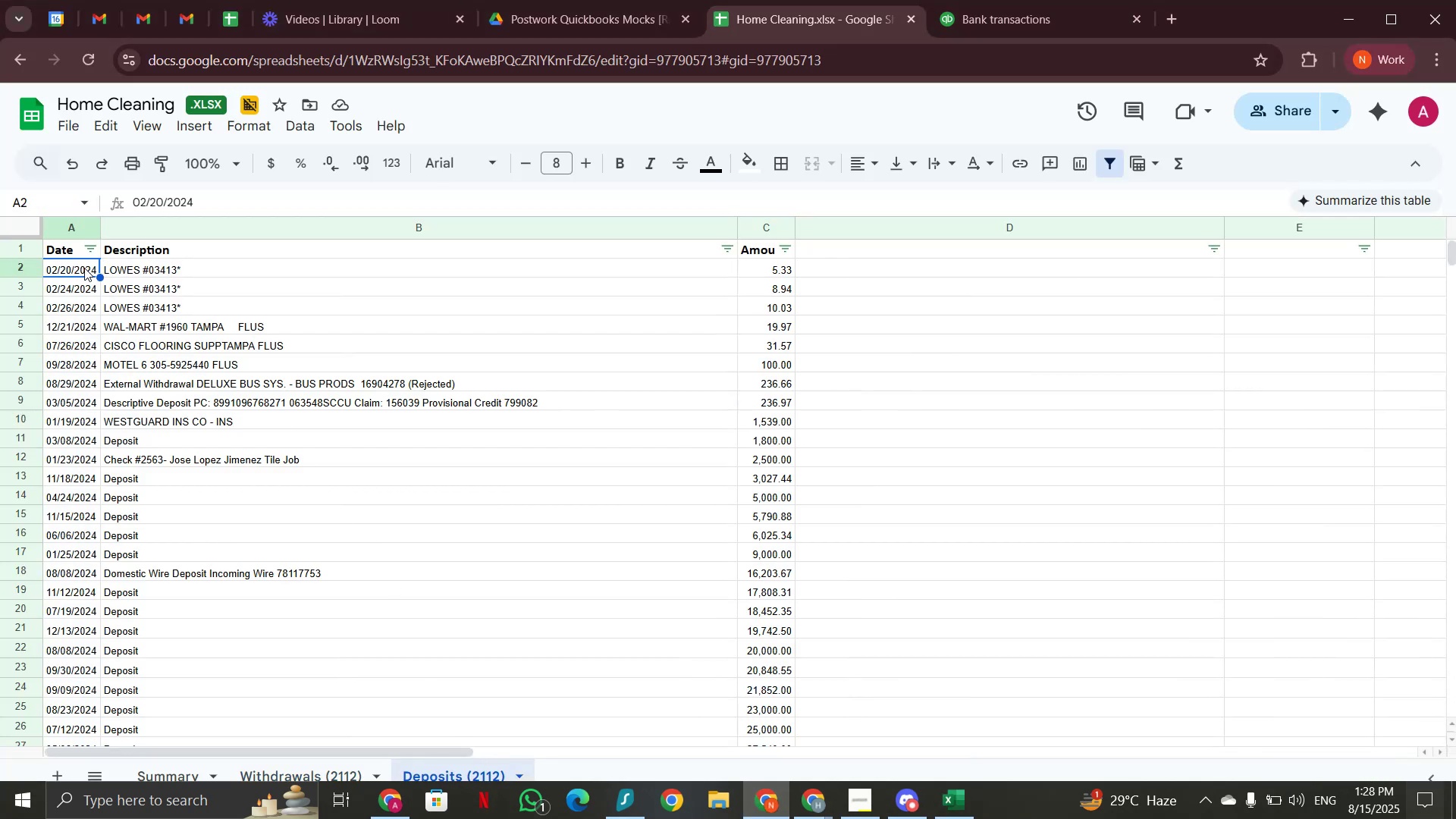 
key(Shift+ArrowRight)
 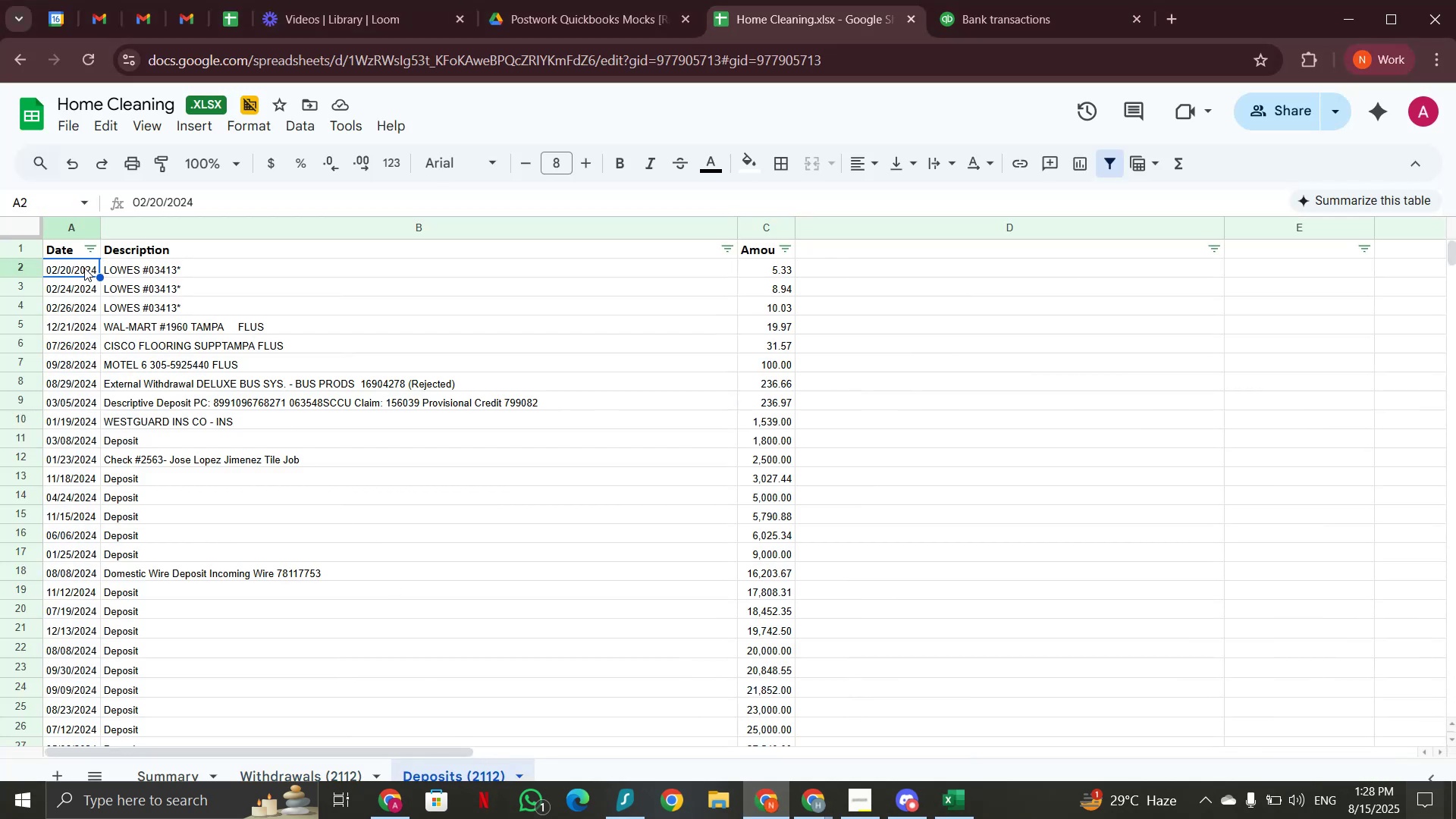 
key(Shift+ArrowRight)
 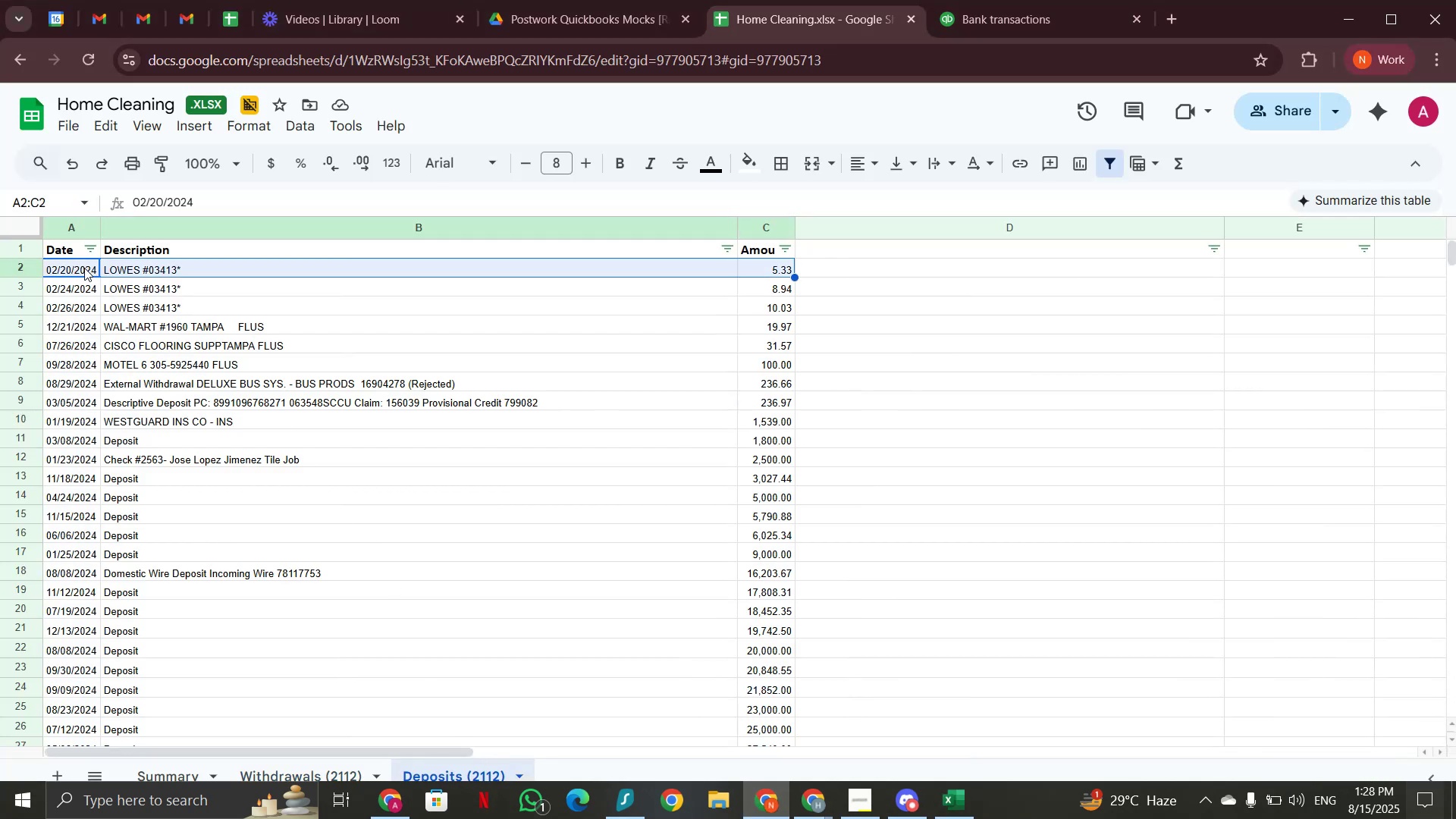 
key(Control+Shift+ArrowDown)
 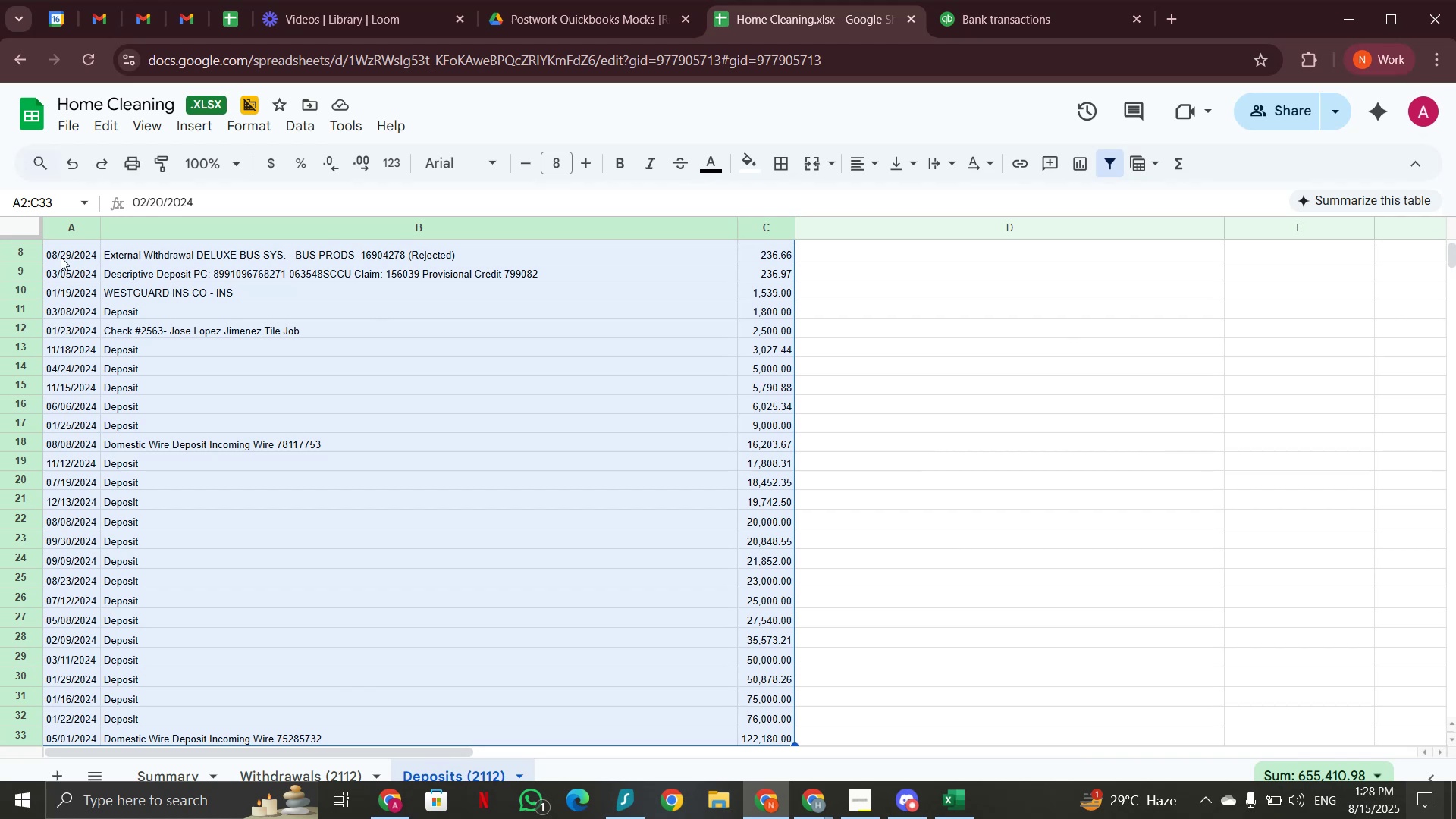 
scroll: coordinate [334, 510], scroll_direction: down, amount: 4.0
 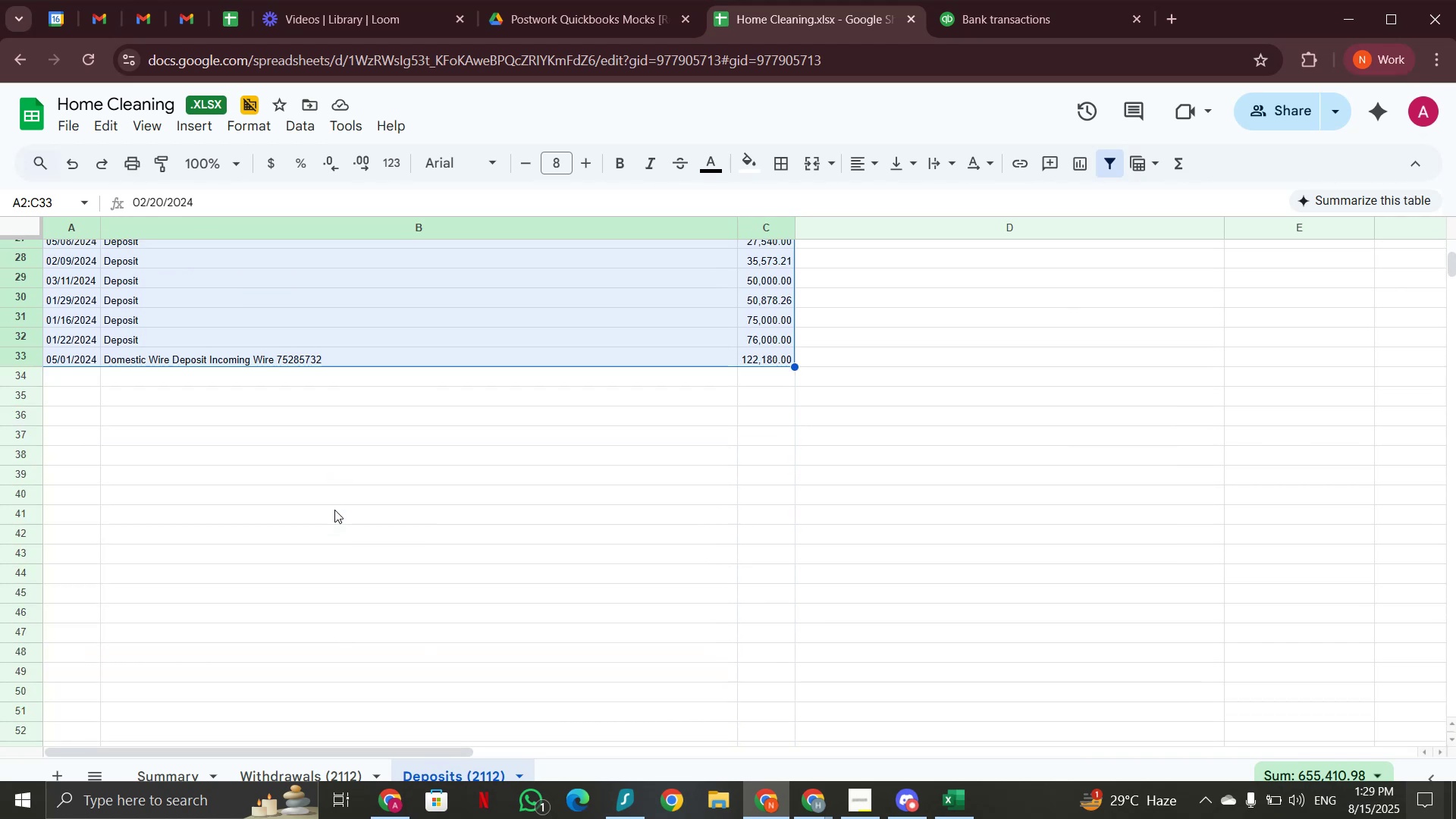 
key(Control+C)
 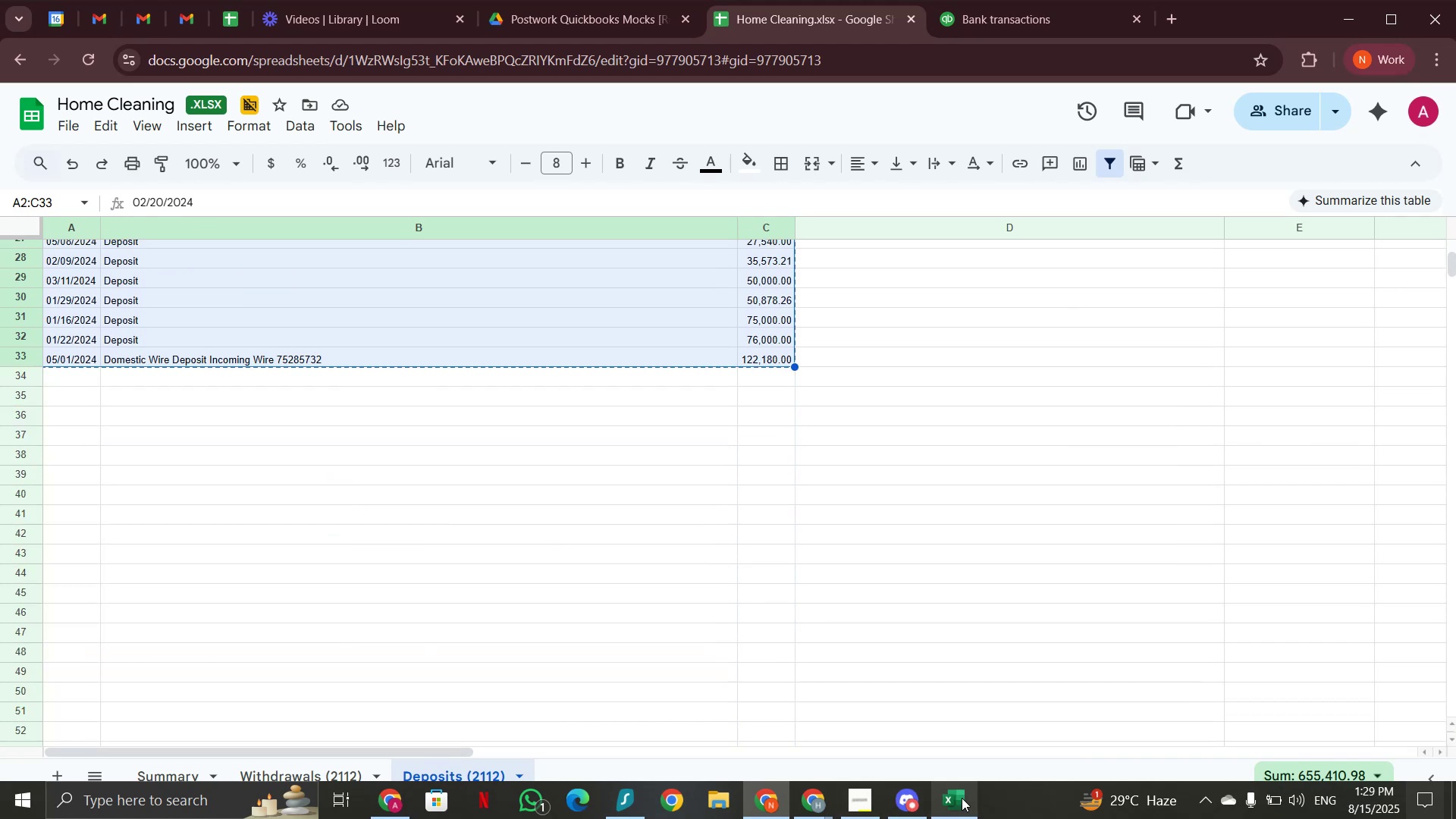 
left_click([962, 798])
 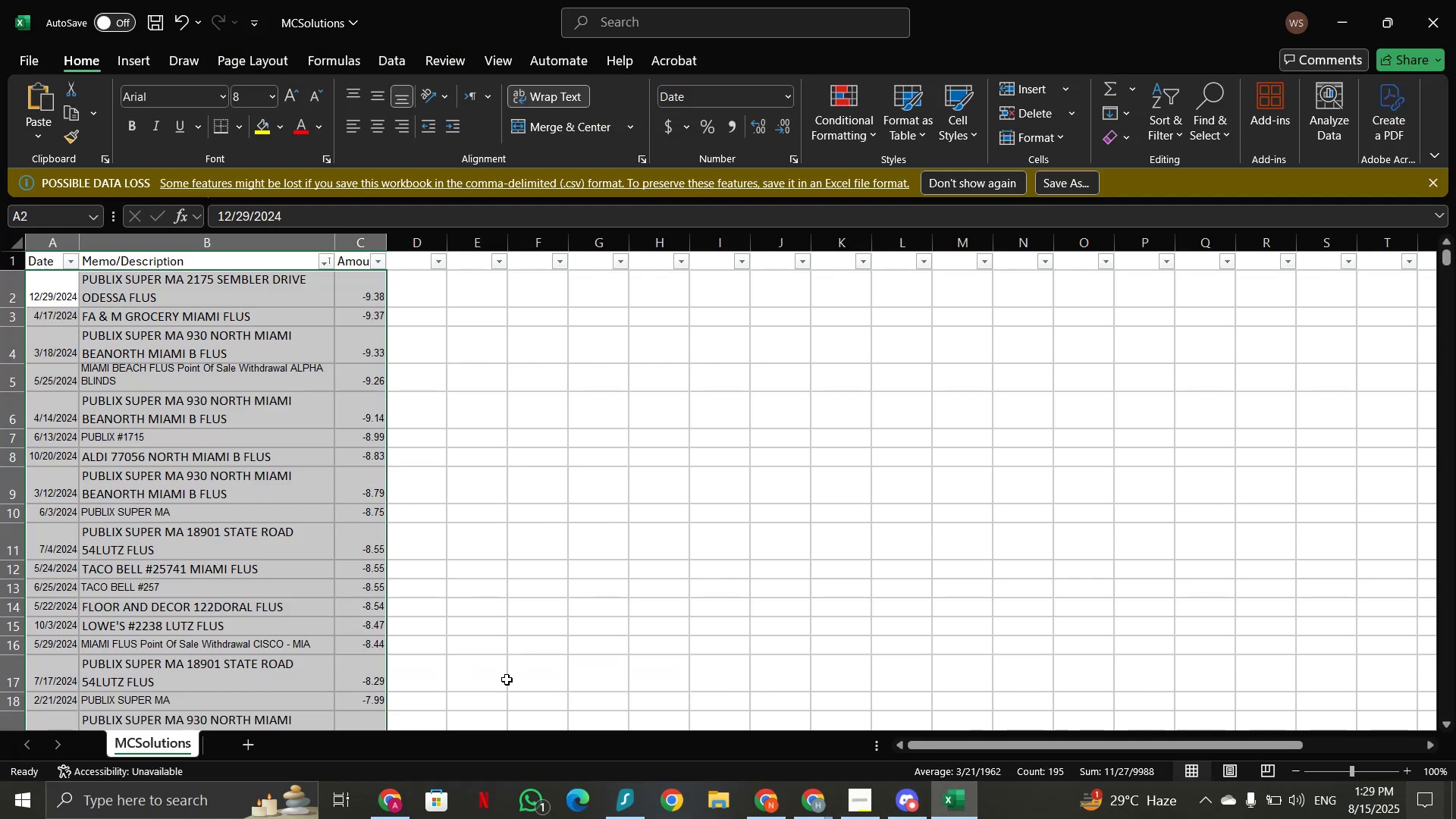 
scroll: coordinate [340, 529], scroll_direction: down, amount: 13.0
 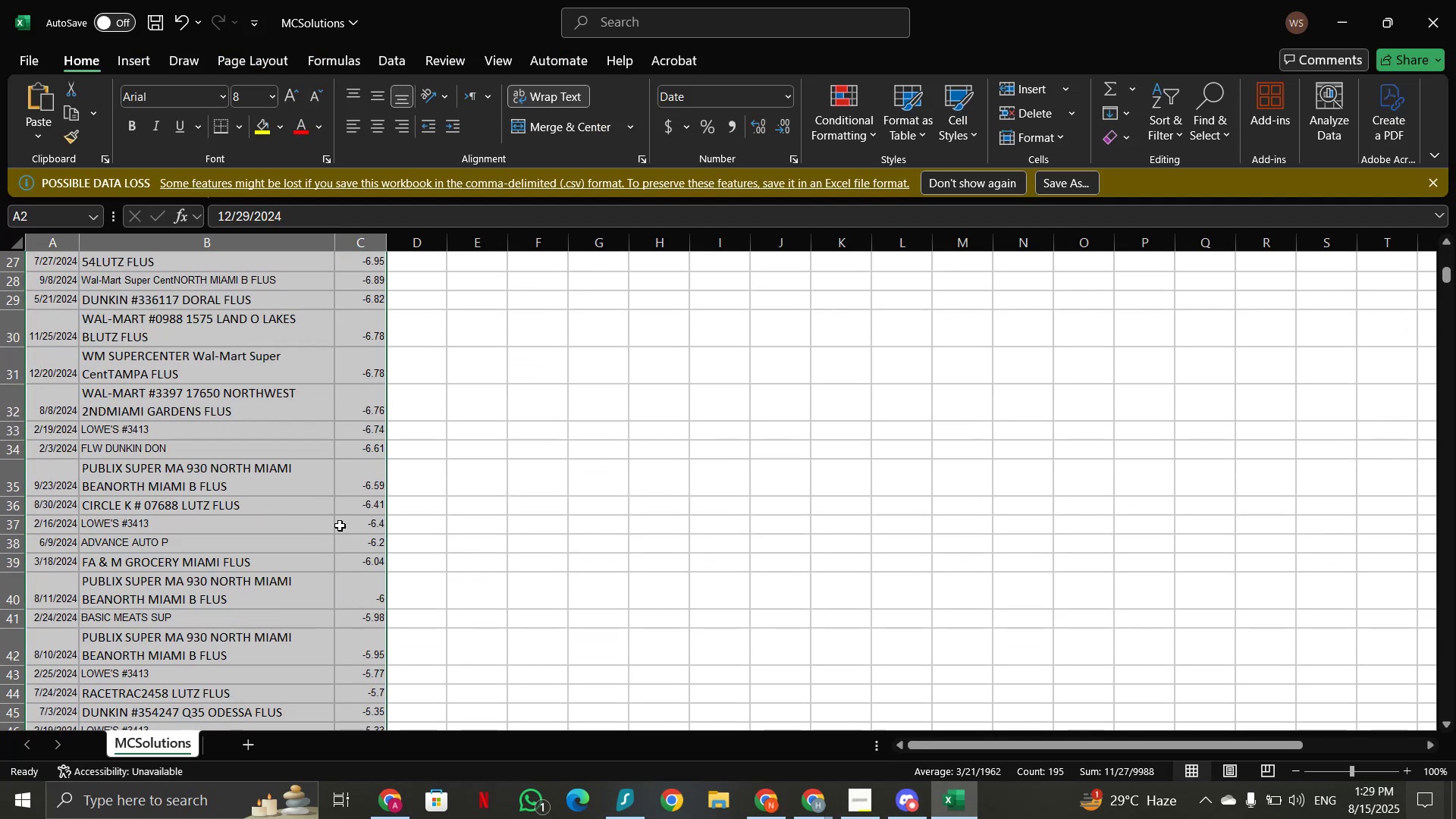 
left_click([340, 526])
 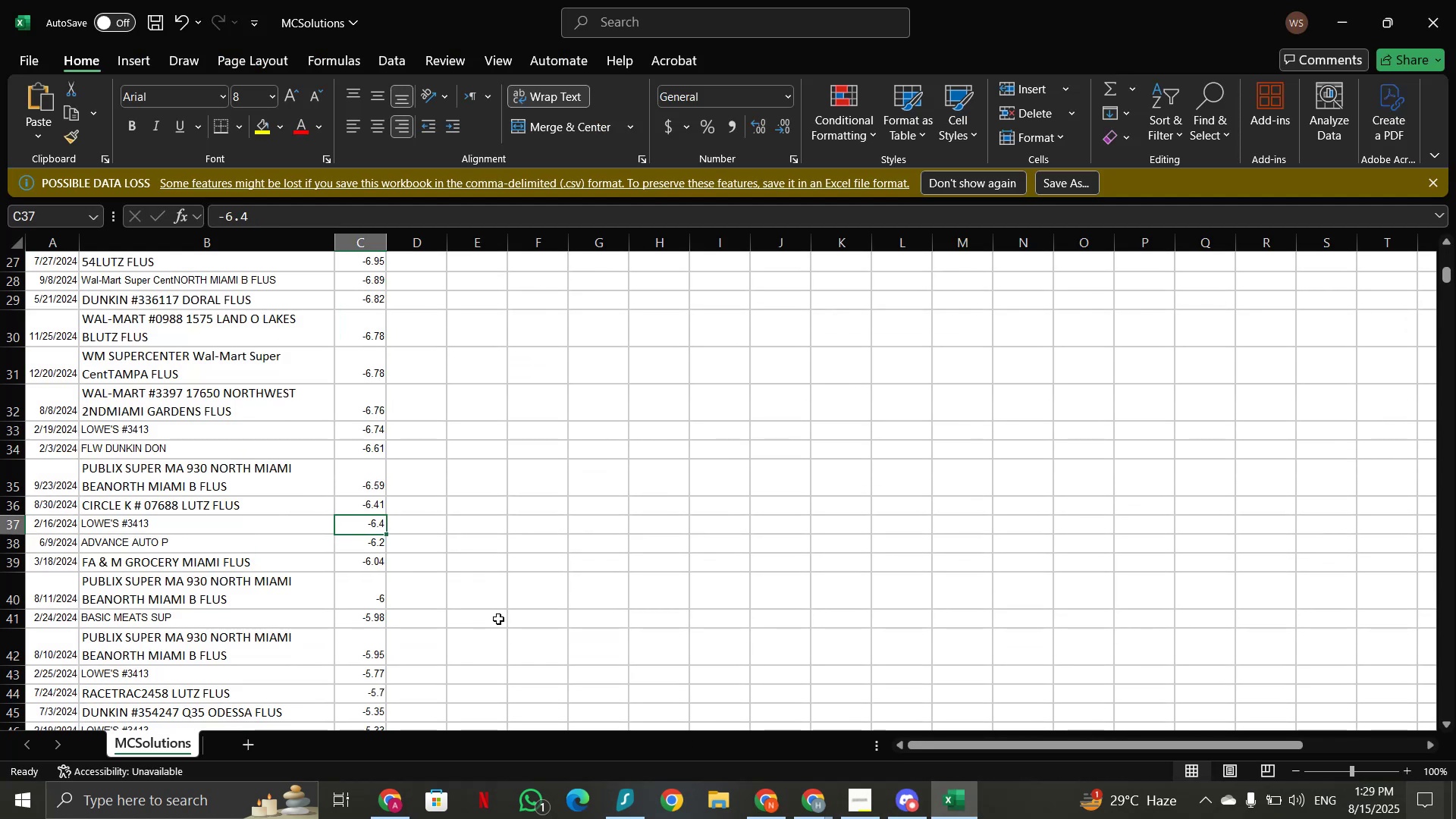 
key(Control+ArrowDown)
 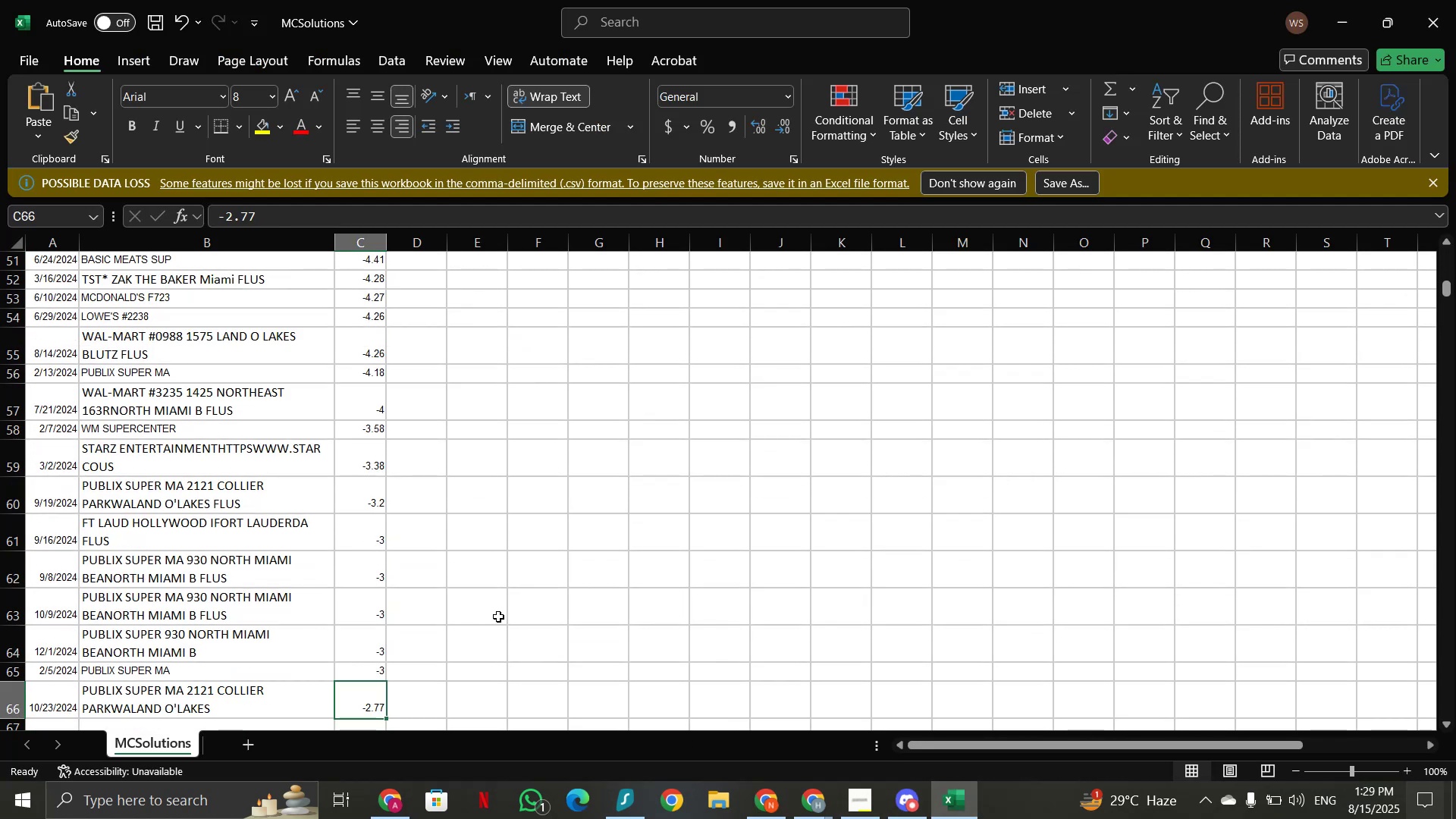 
scroll: coordinate [485, 605], scroll_direction: down, amount: 3.0
 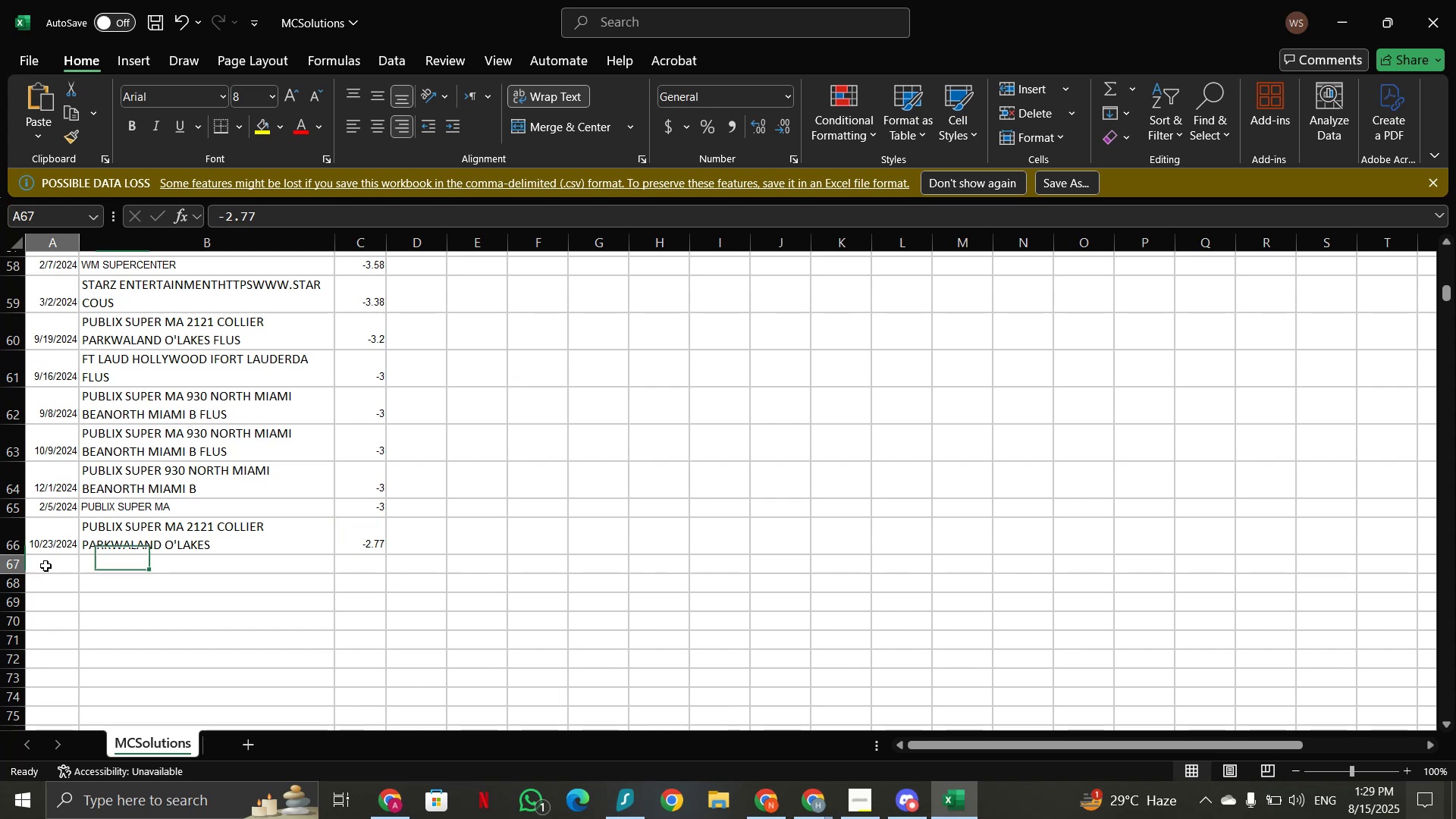 
key(Control+V)
 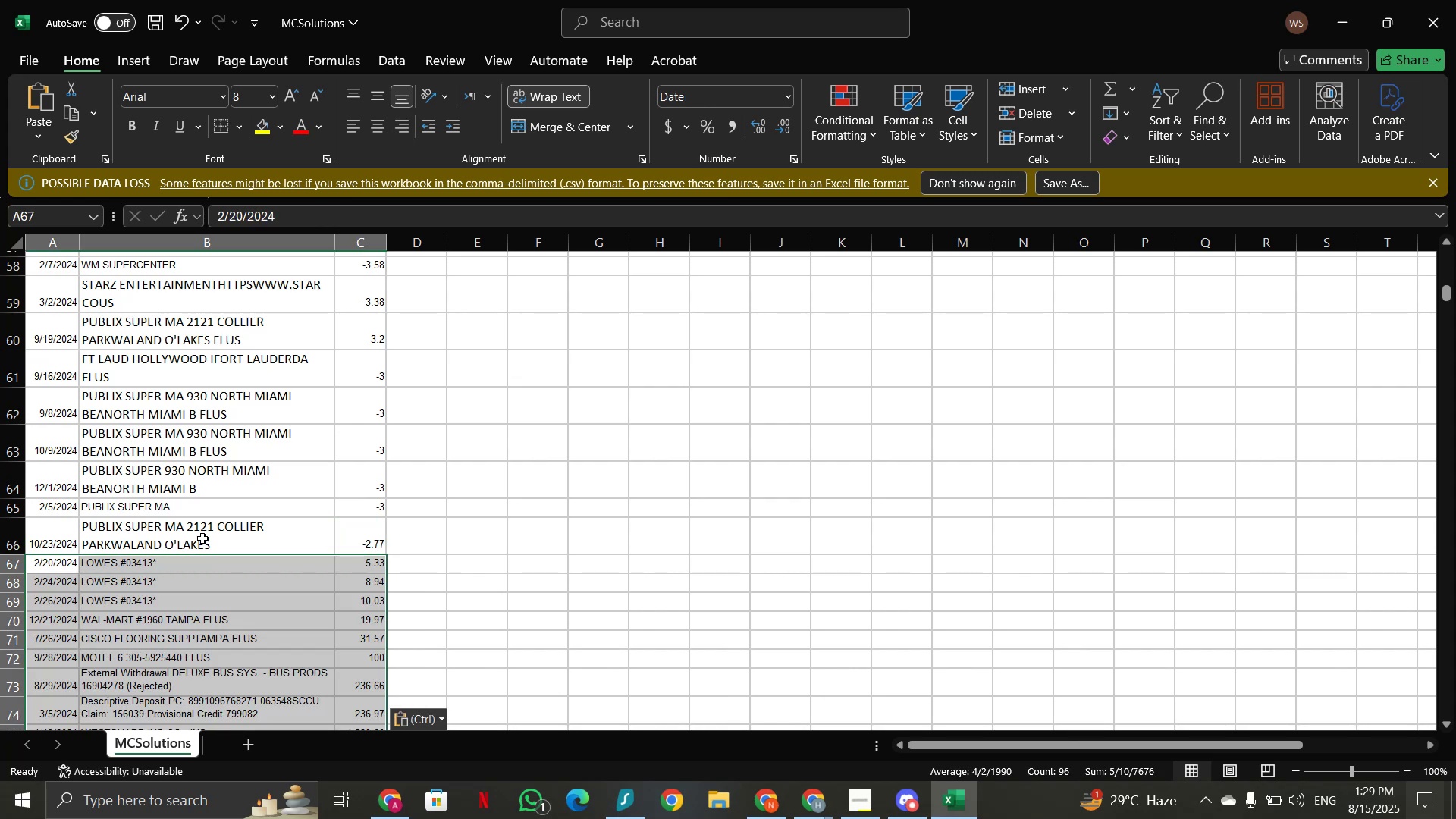 
left_click([198, 541])
 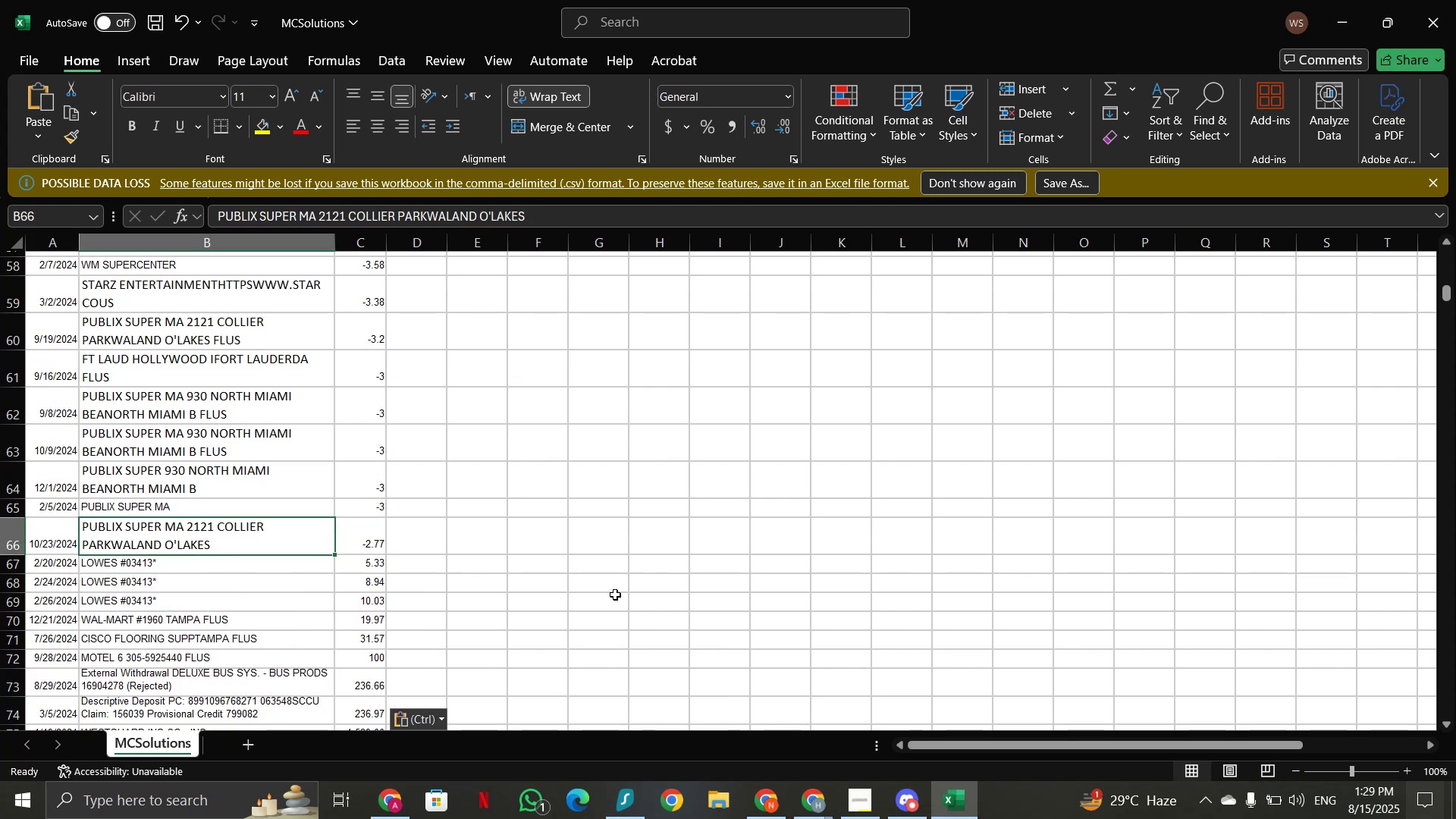 
key(Control+ArrowUp)
 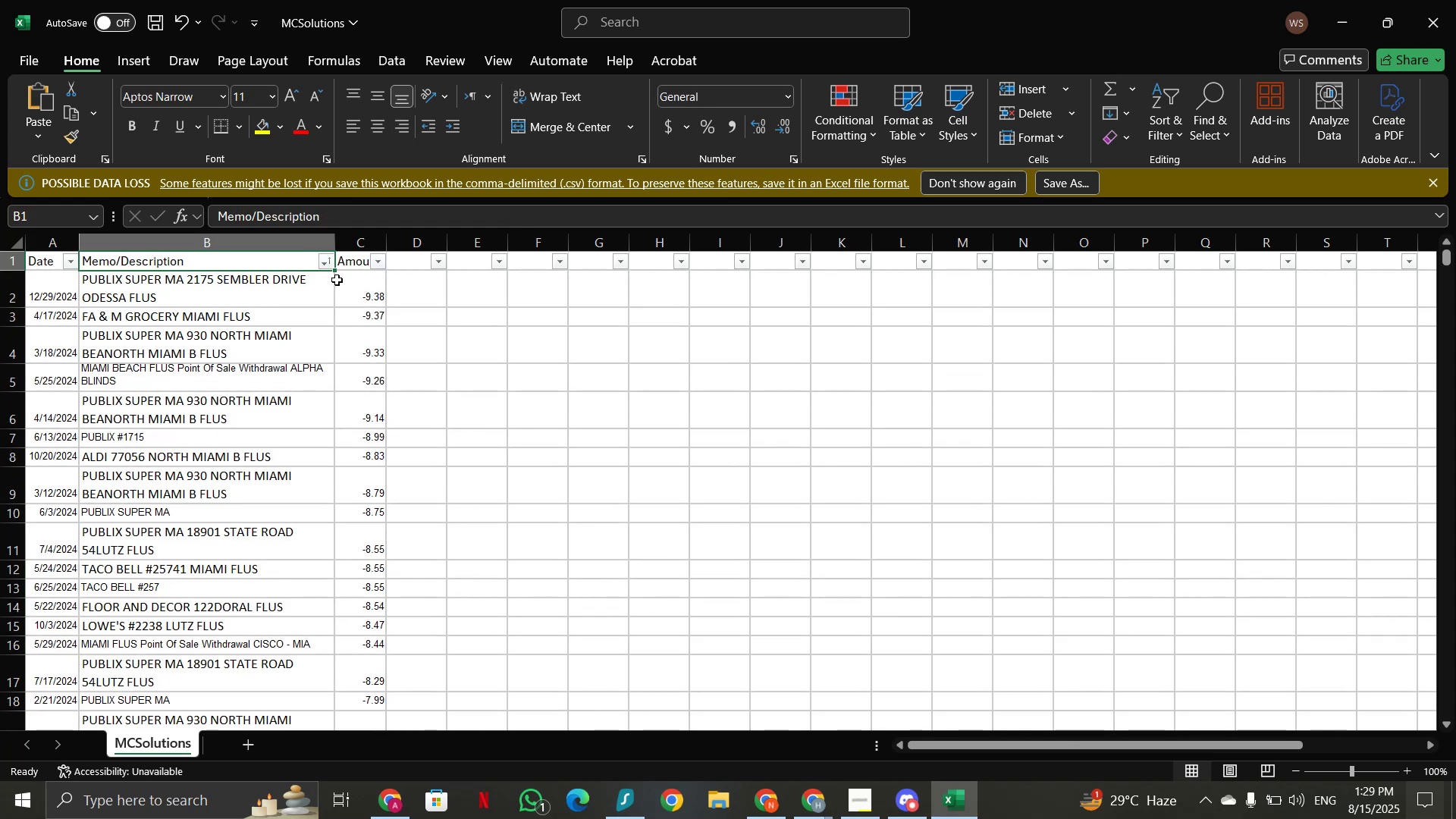 
left_click([325, 256])
 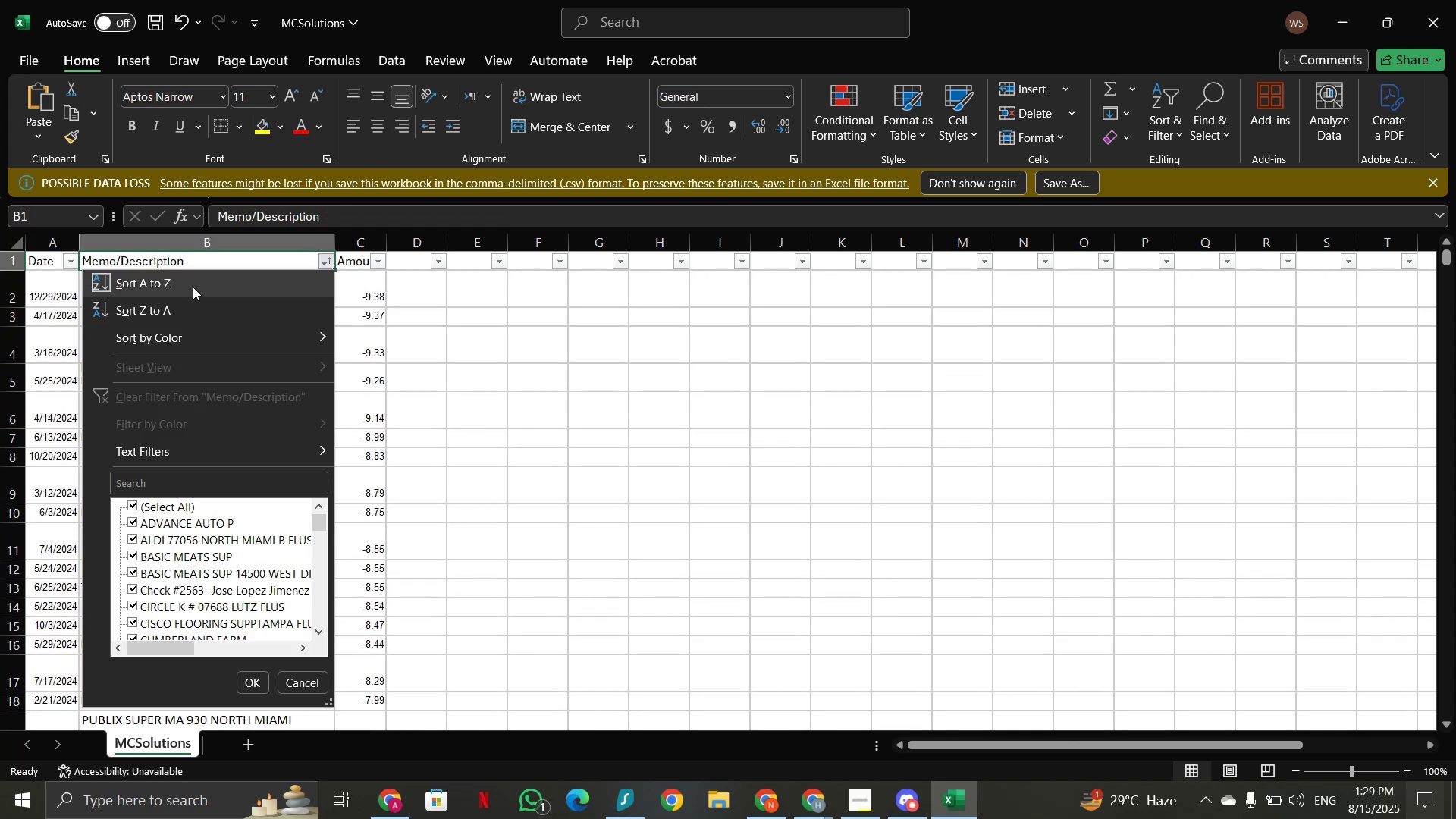 
left_click([193, 282])
 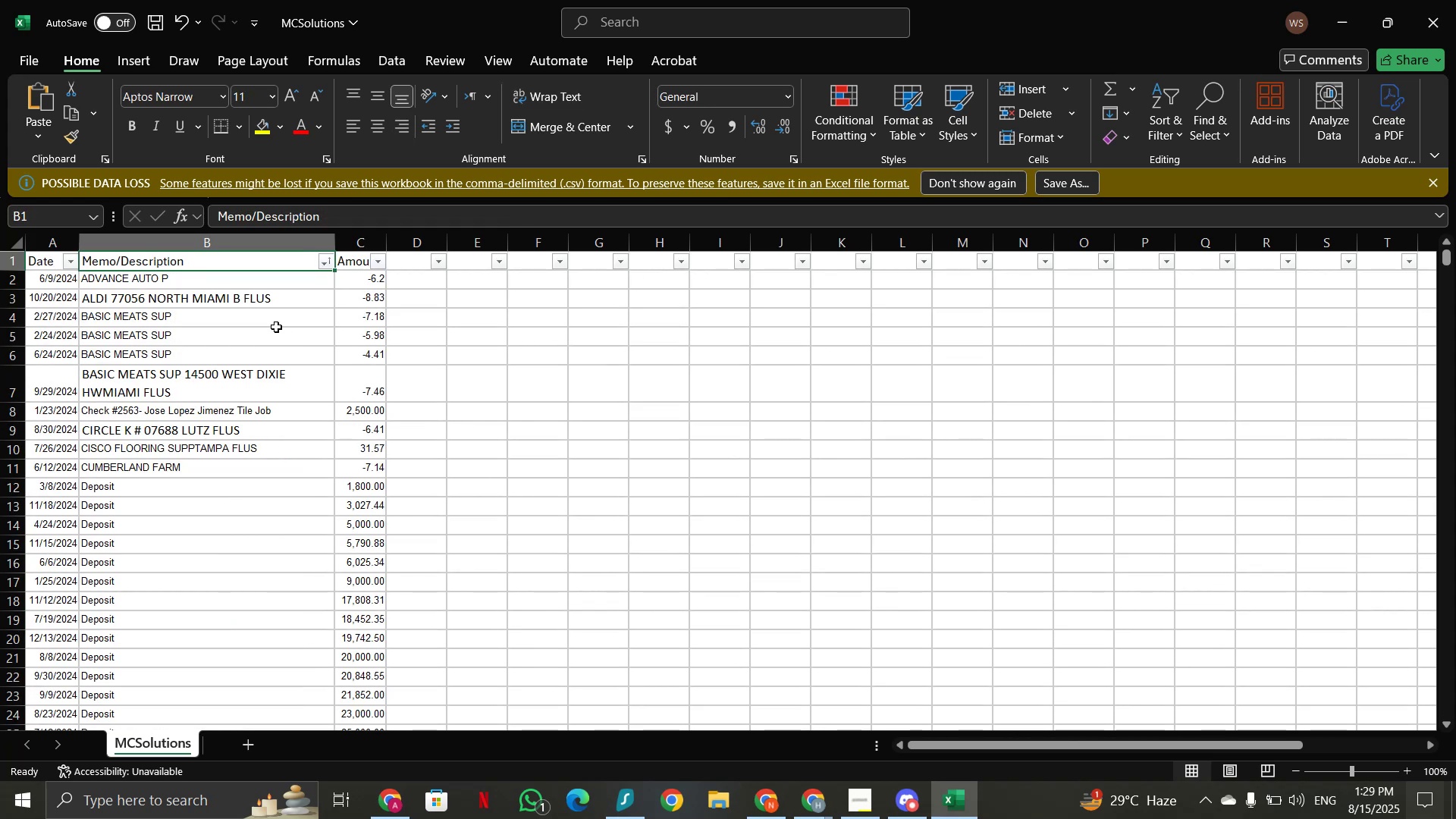 
left_click([582, 435])
 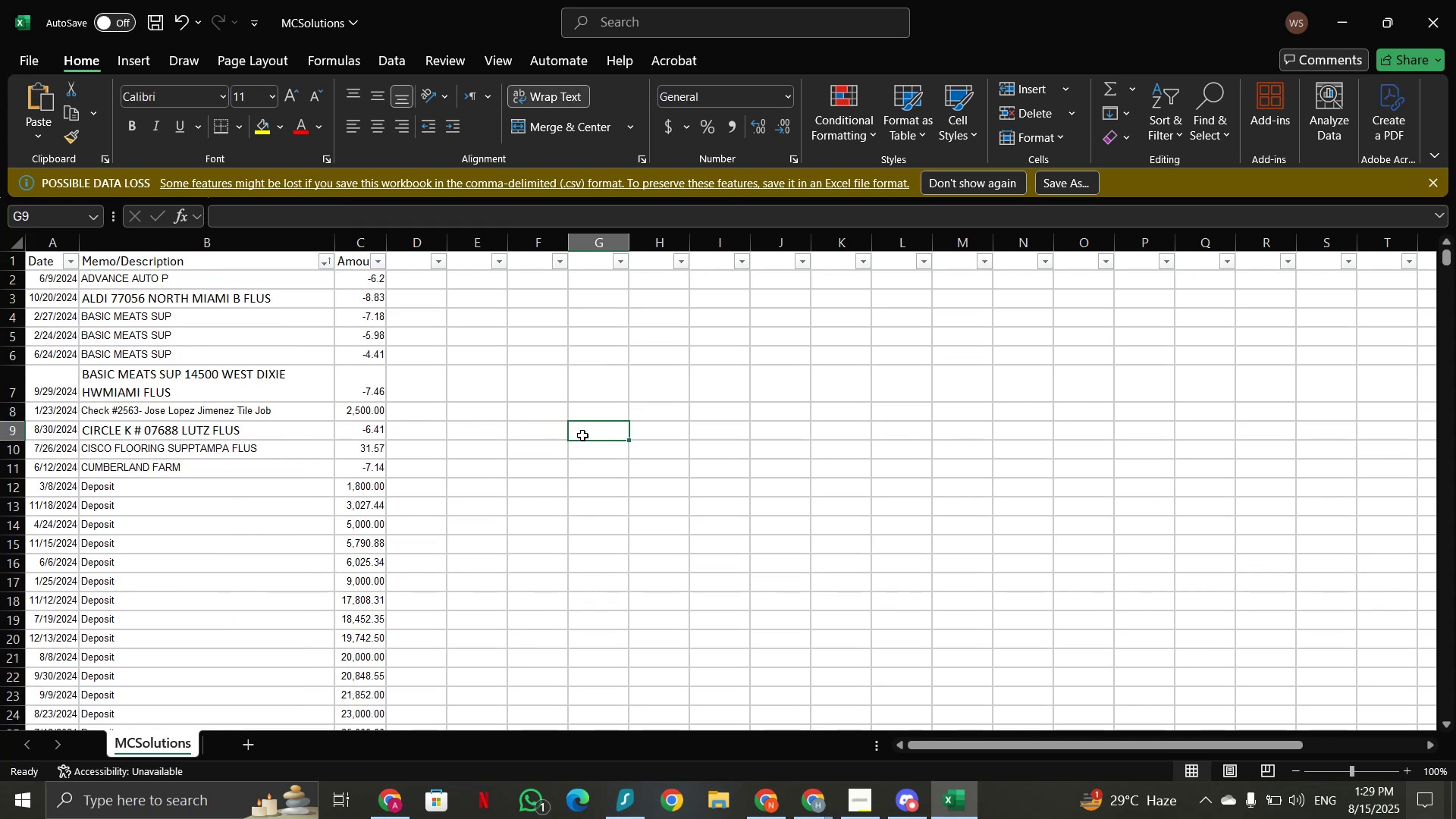 
key(Control+S)
 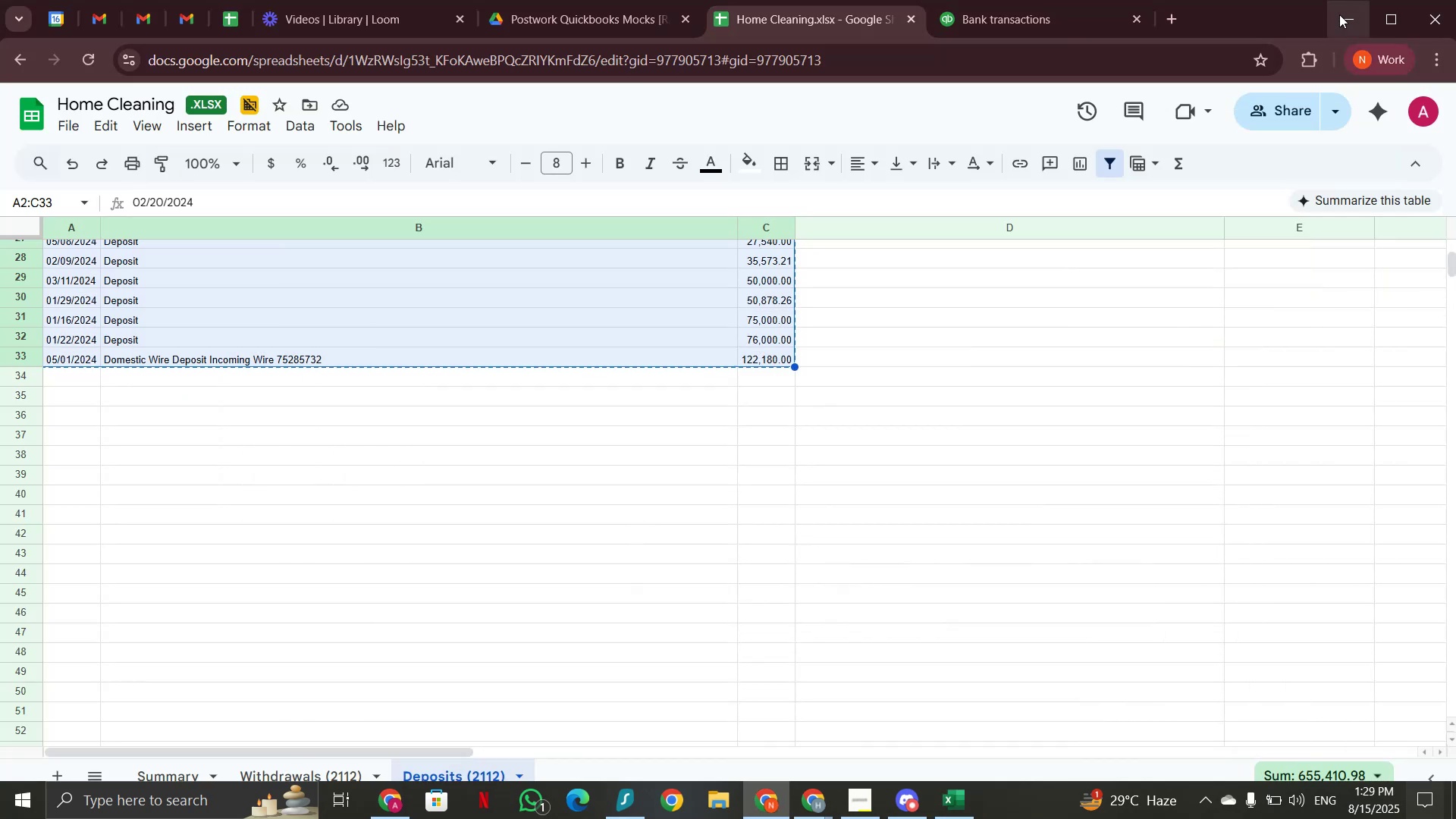 
left_click([1031, 16])
 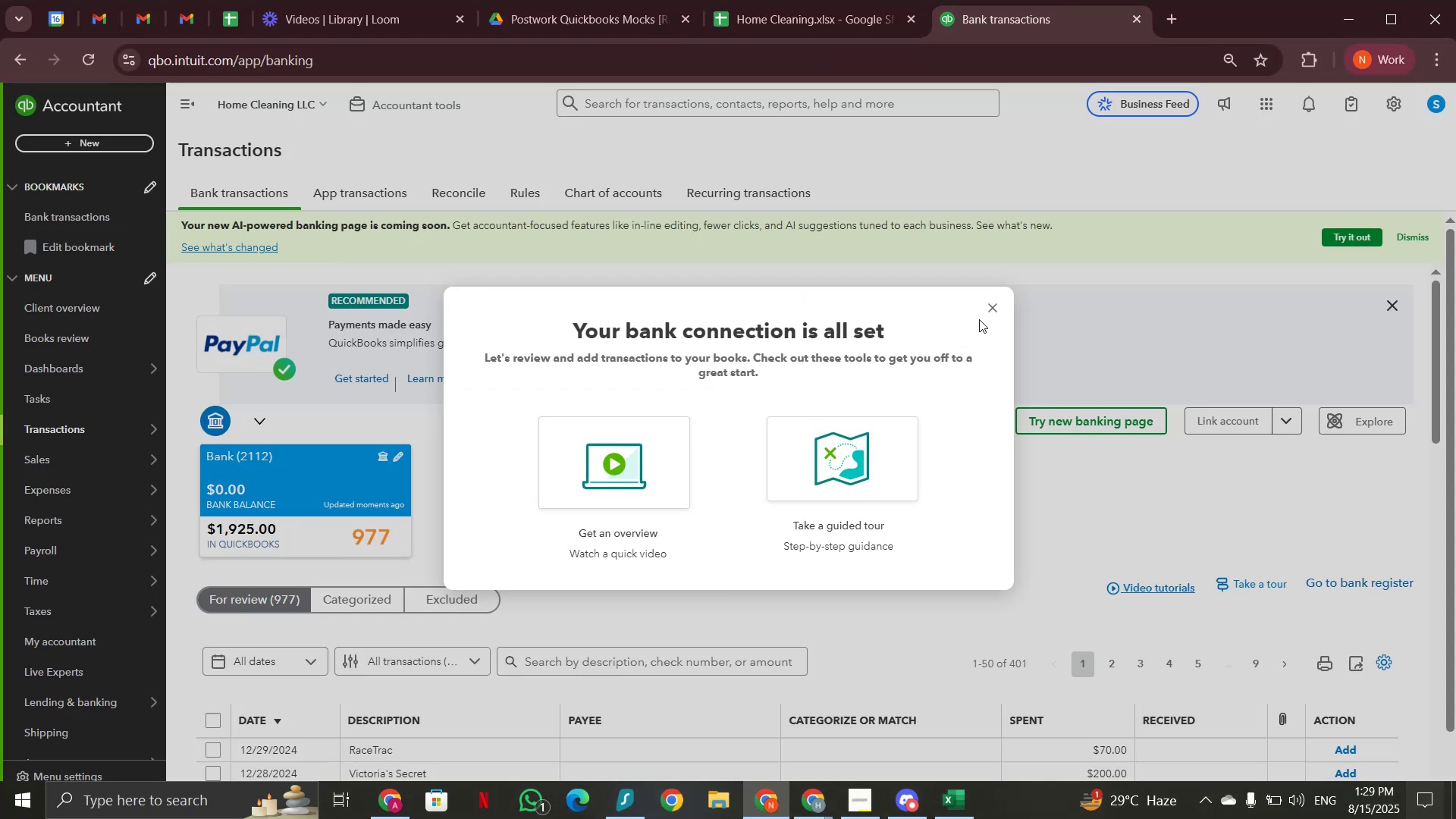 
left_click([990, 311])
 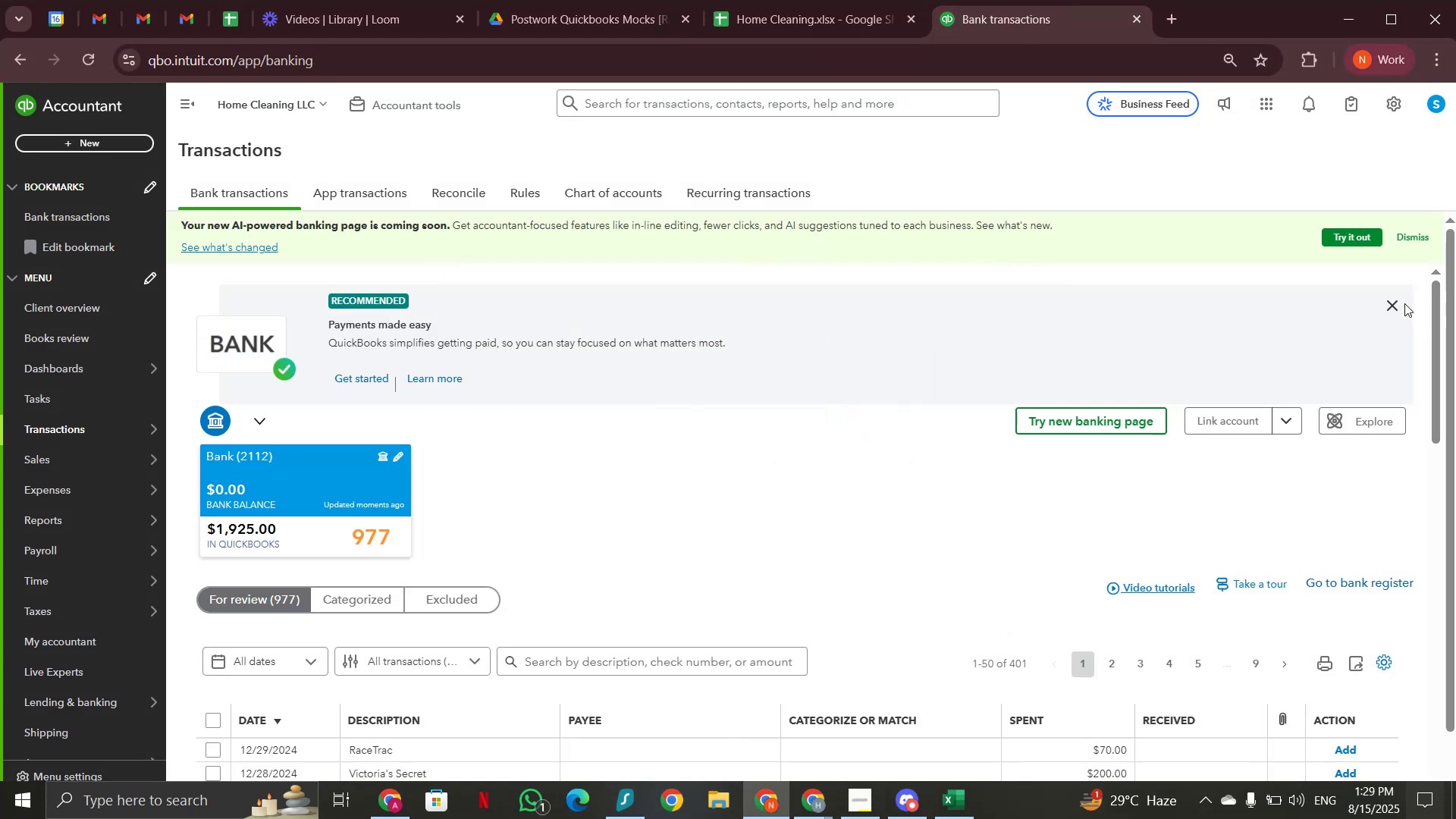 
left_click([1394, 303])
 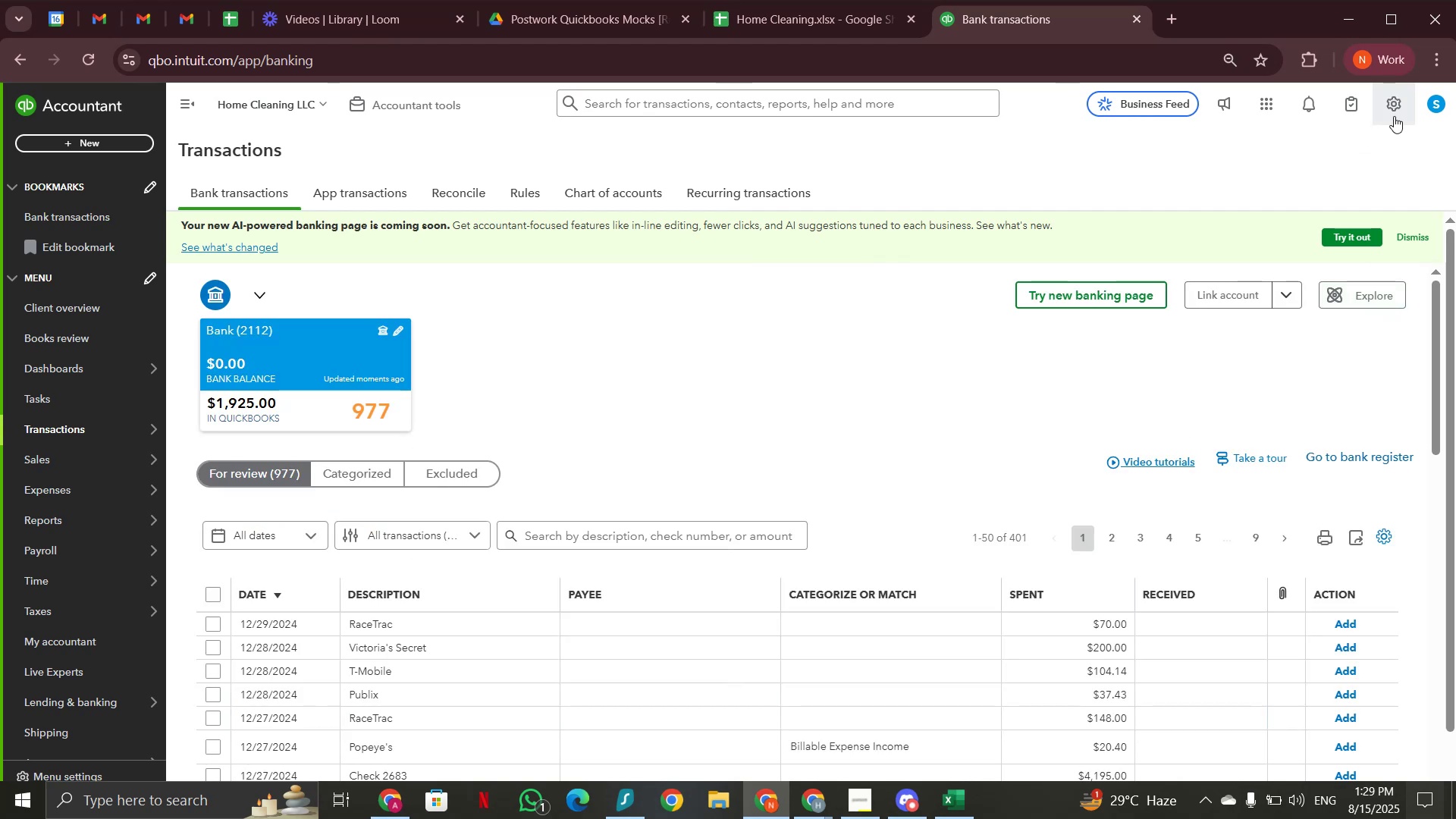 
left_click([1394, 115])
 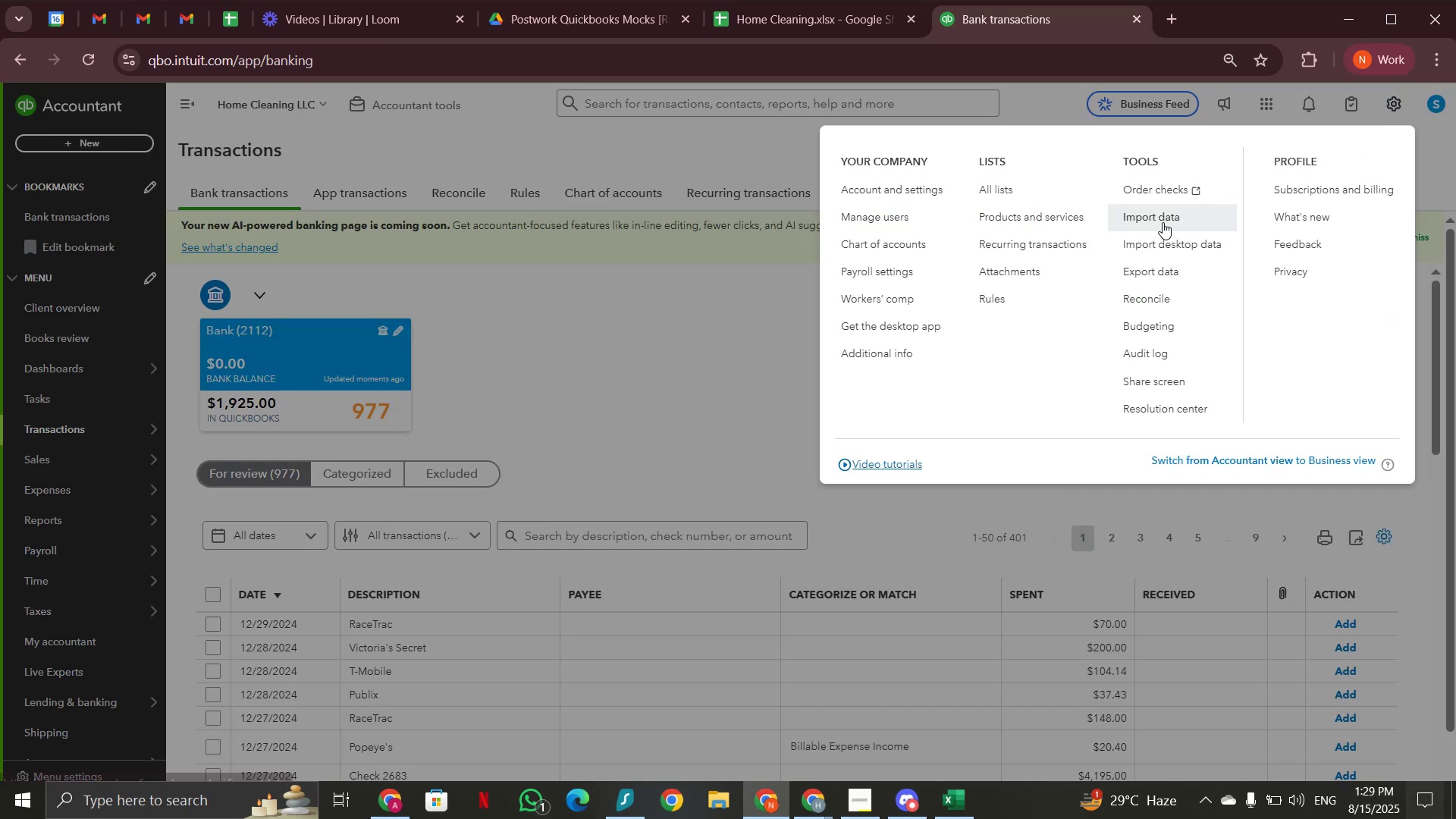 
left_click([1163, 222])
 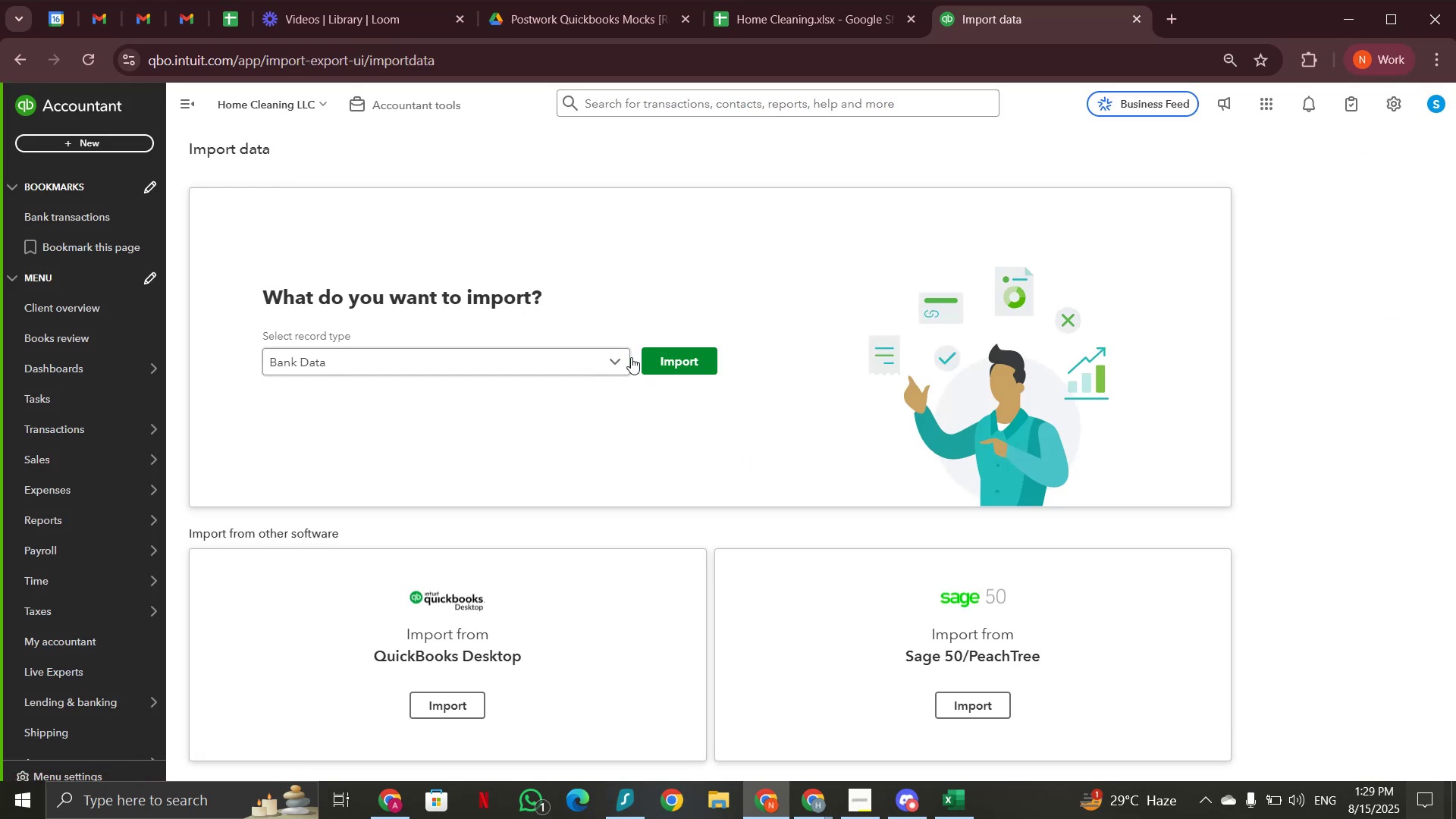 
left_click([677, 368])
 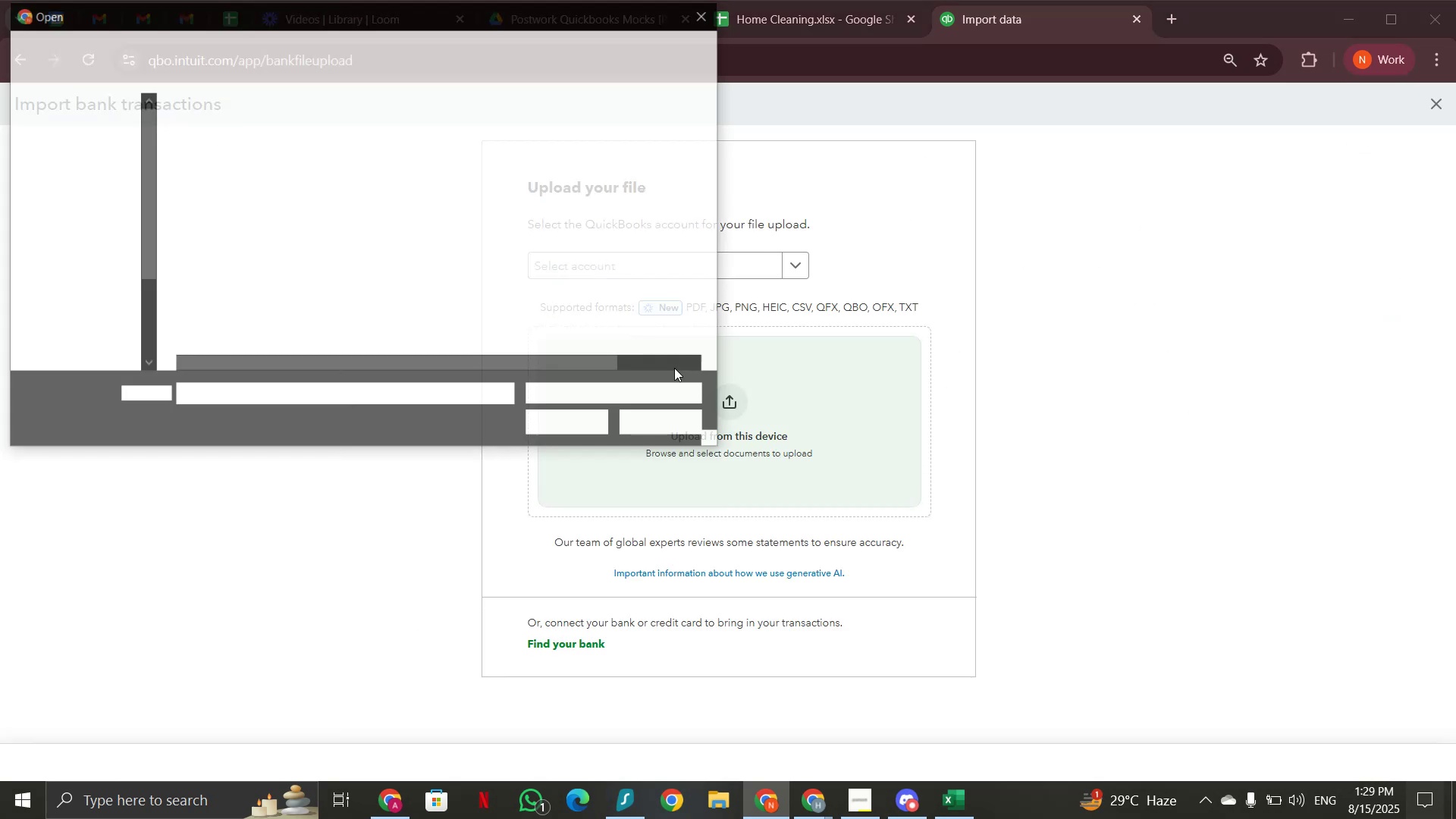 
left_click([193, 234])
 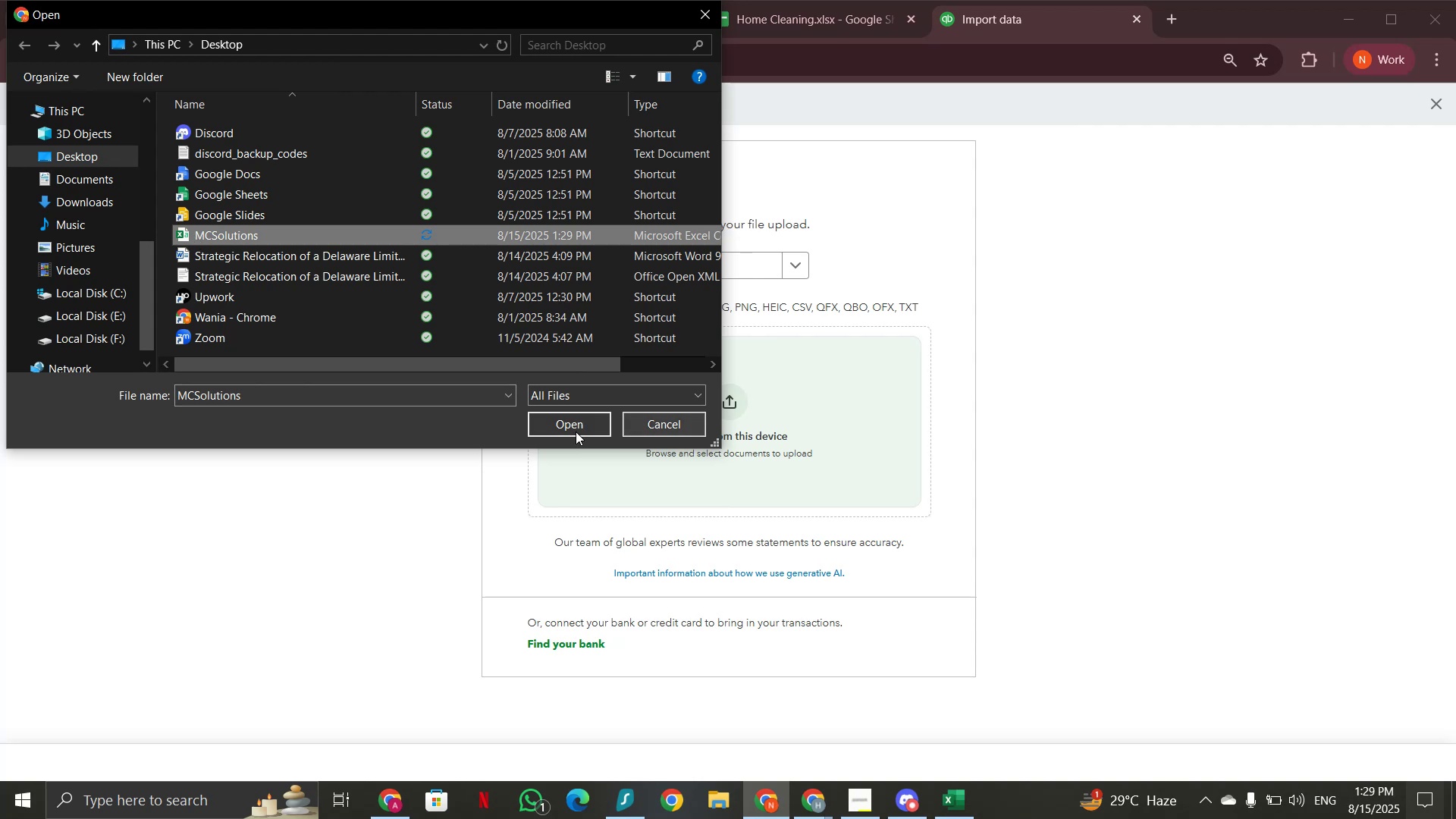 
left_click([576, 431])
 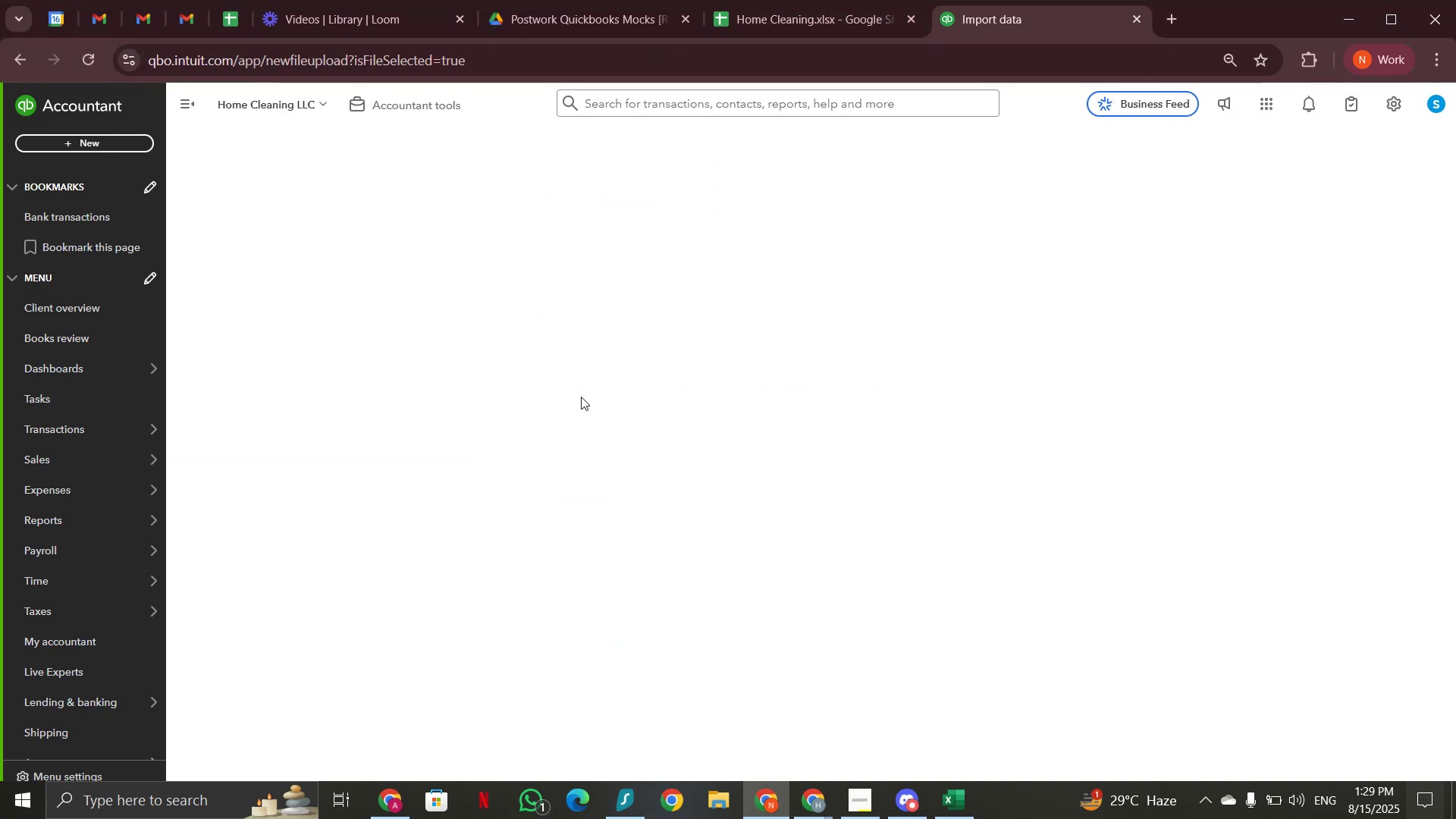 
wait(5.26)
 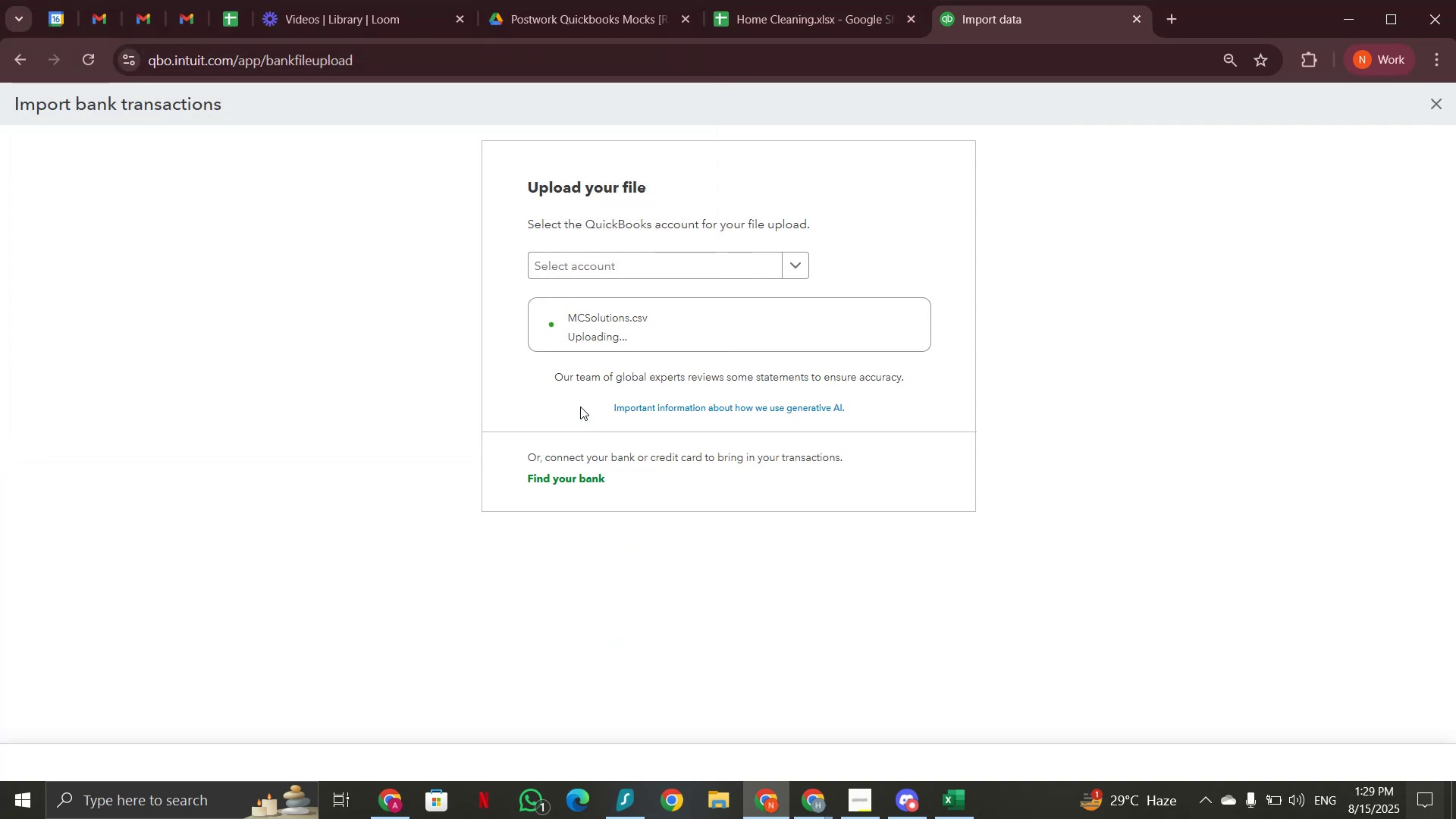 
left_click([585, 548])
 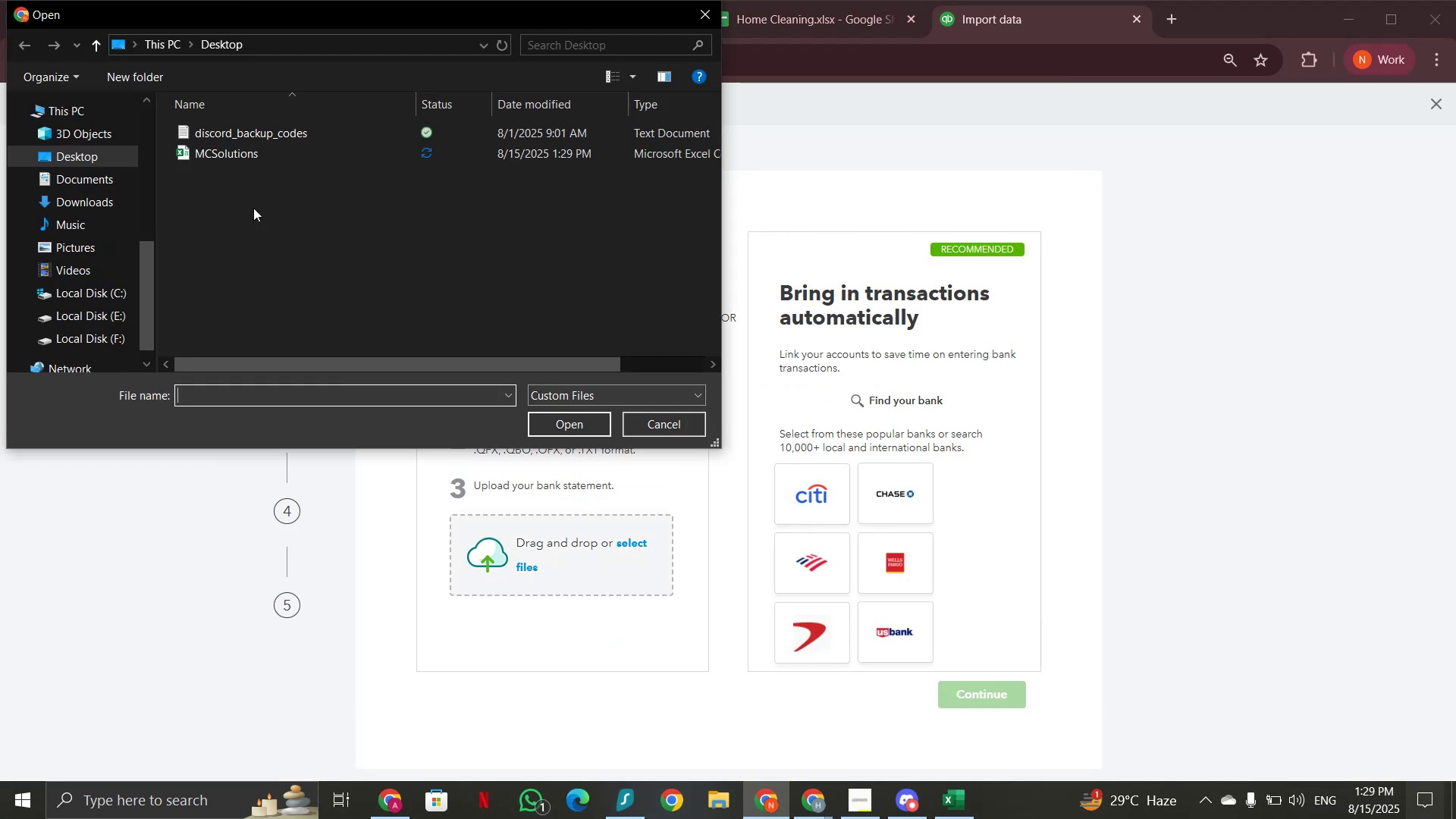 
left_click([216, 152])
 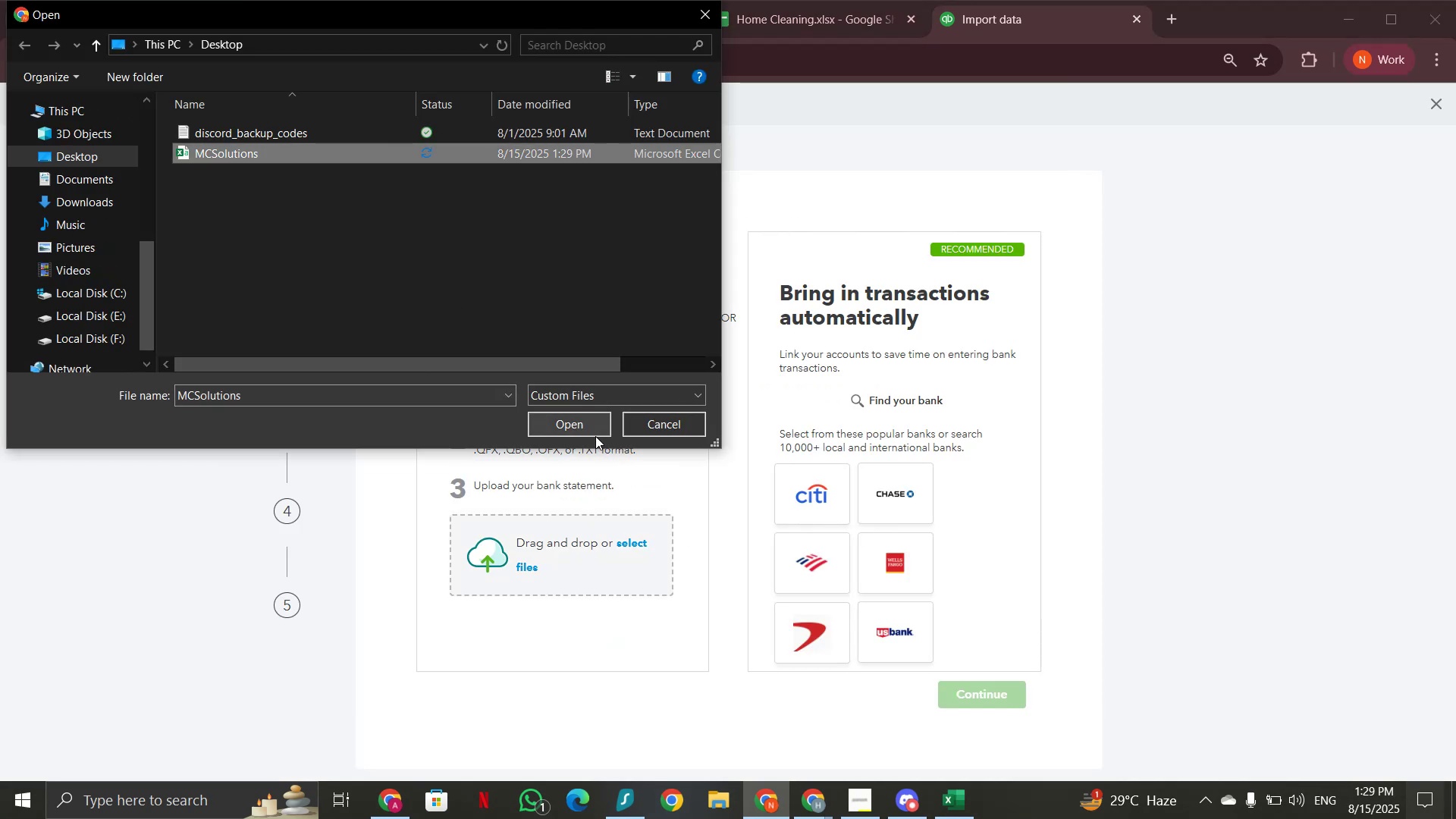 
left_click([592, 433])
 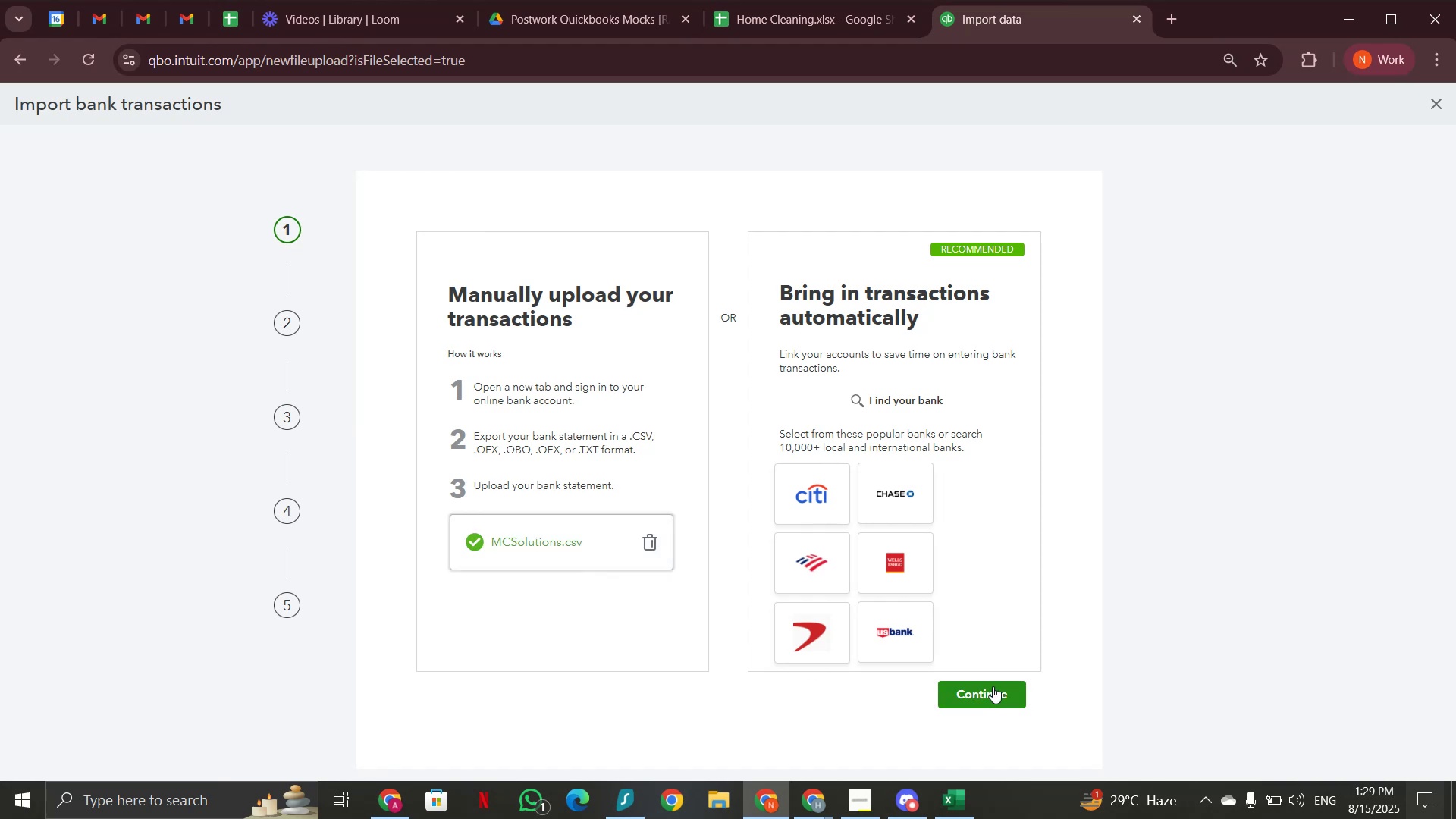 
left_click([993, 686])
 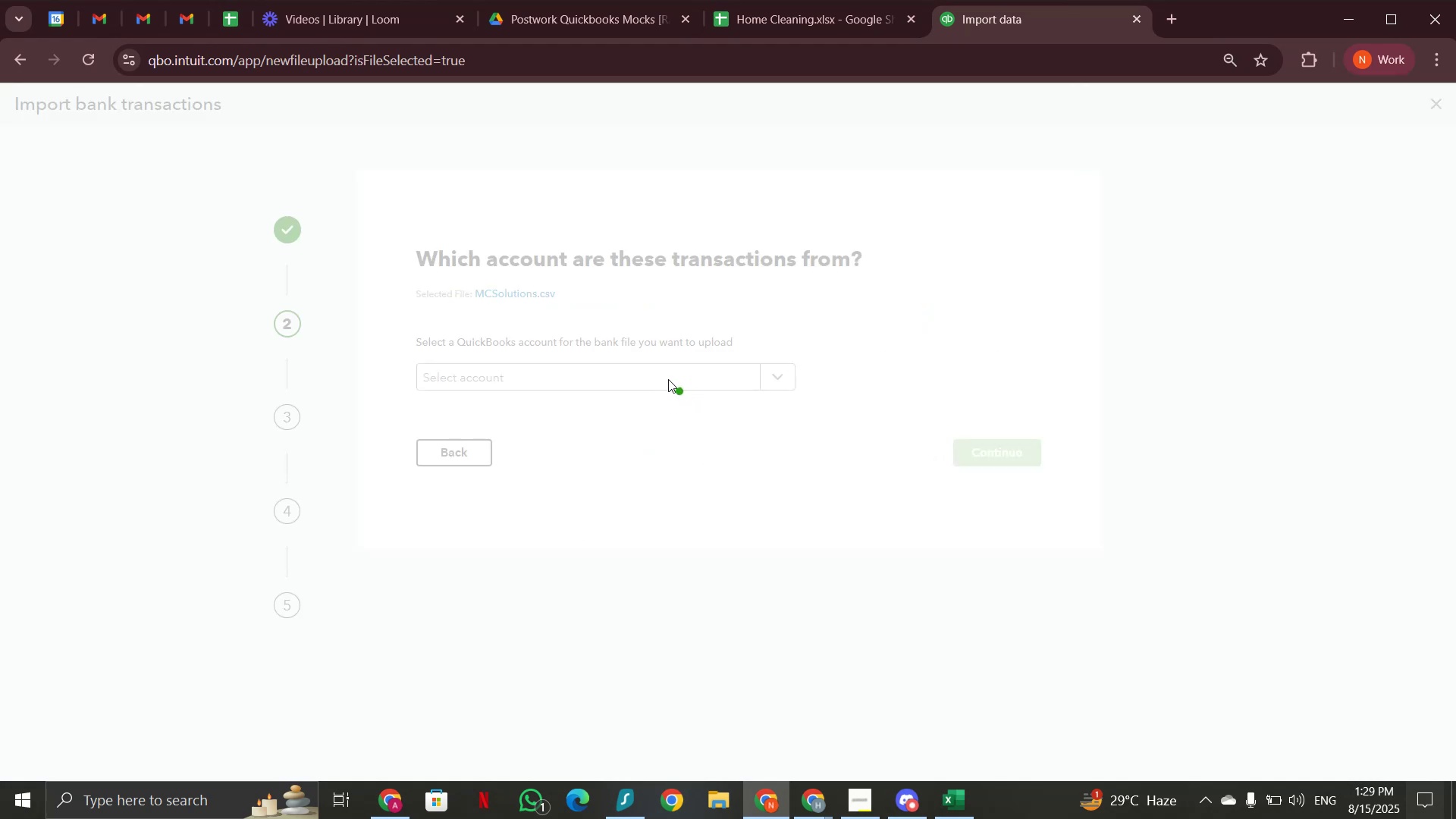 
left_click([776, 377])
 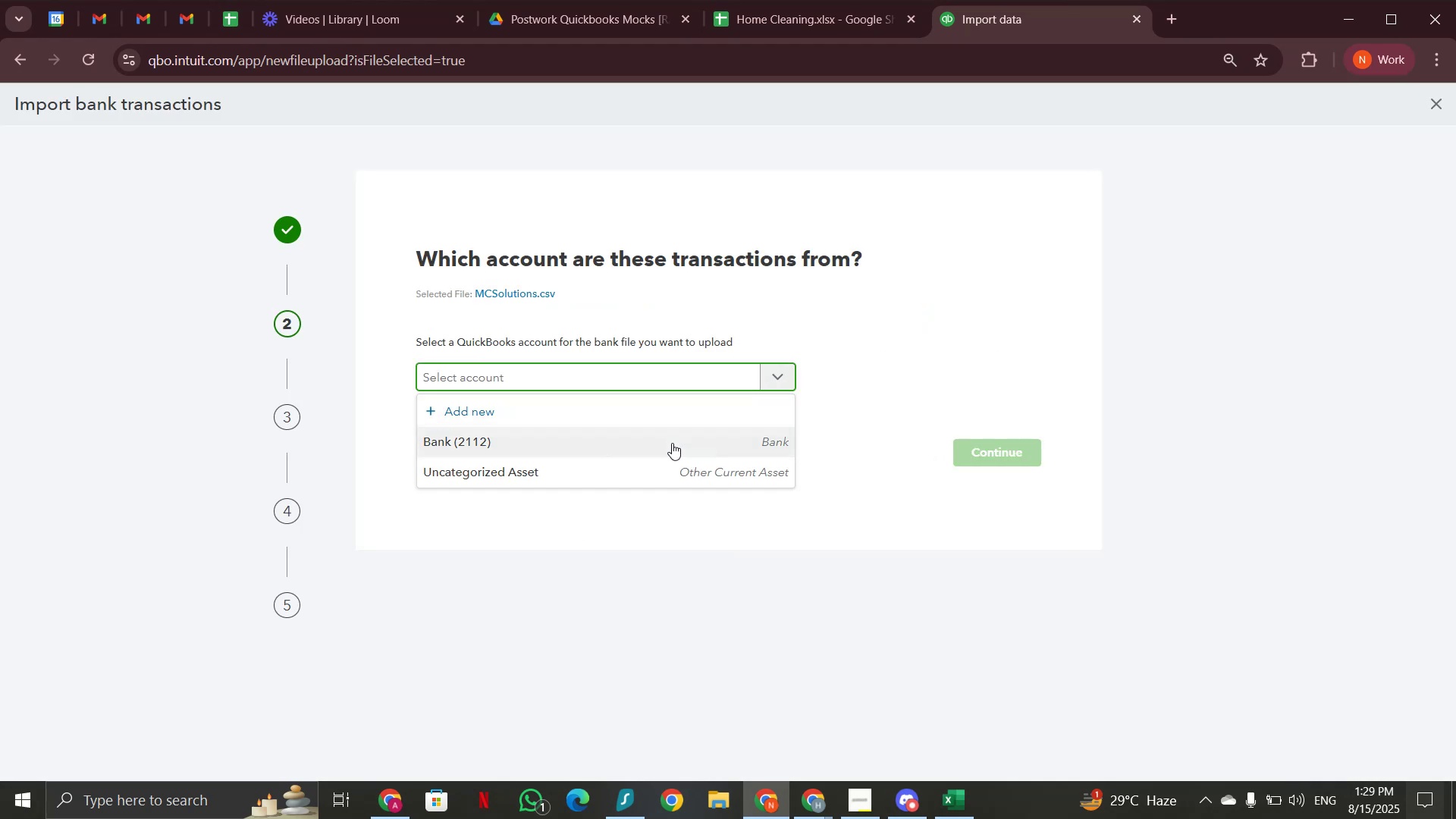 
left_click([672, 443])
 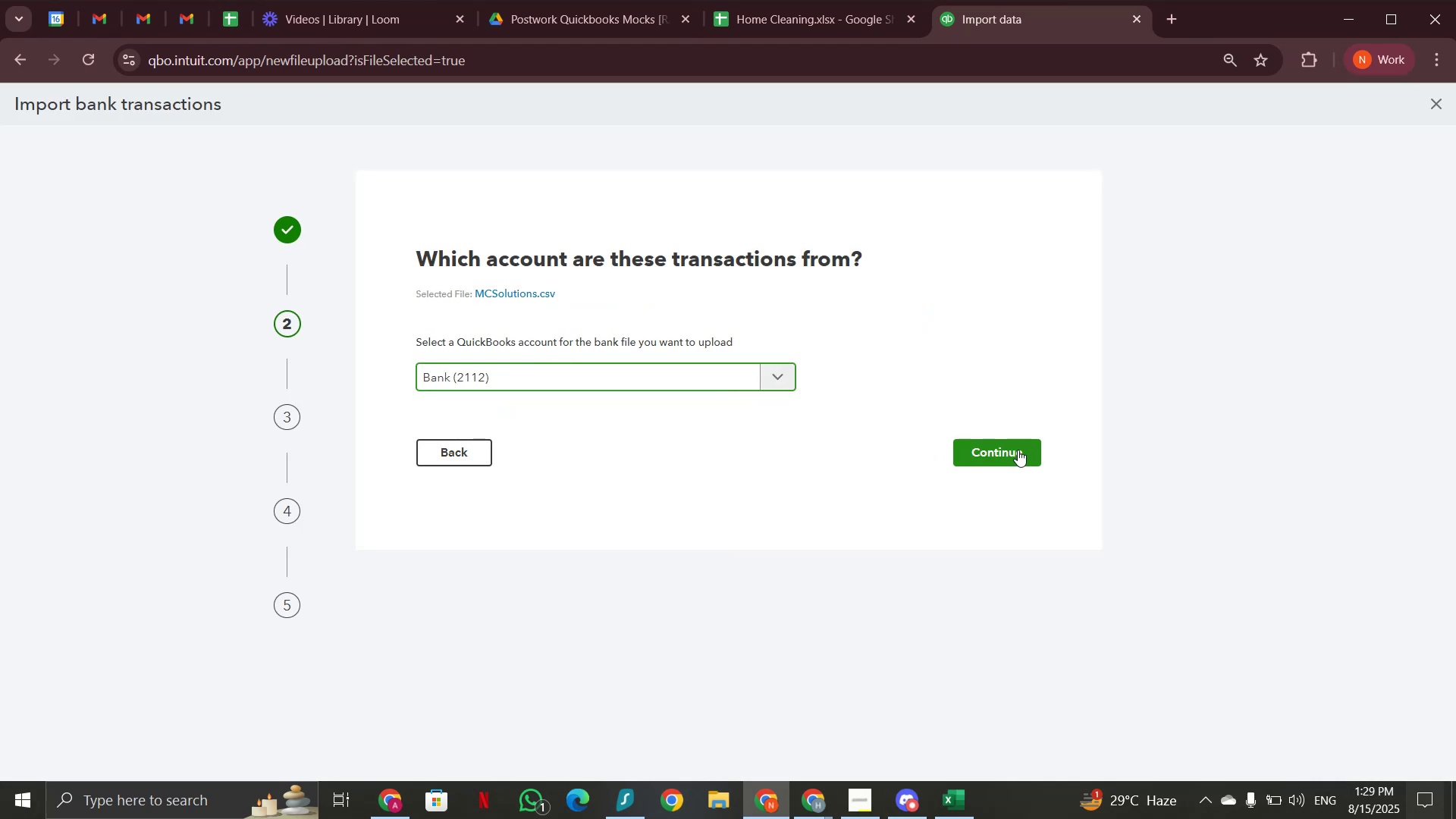 
left_click([1017, 450])
 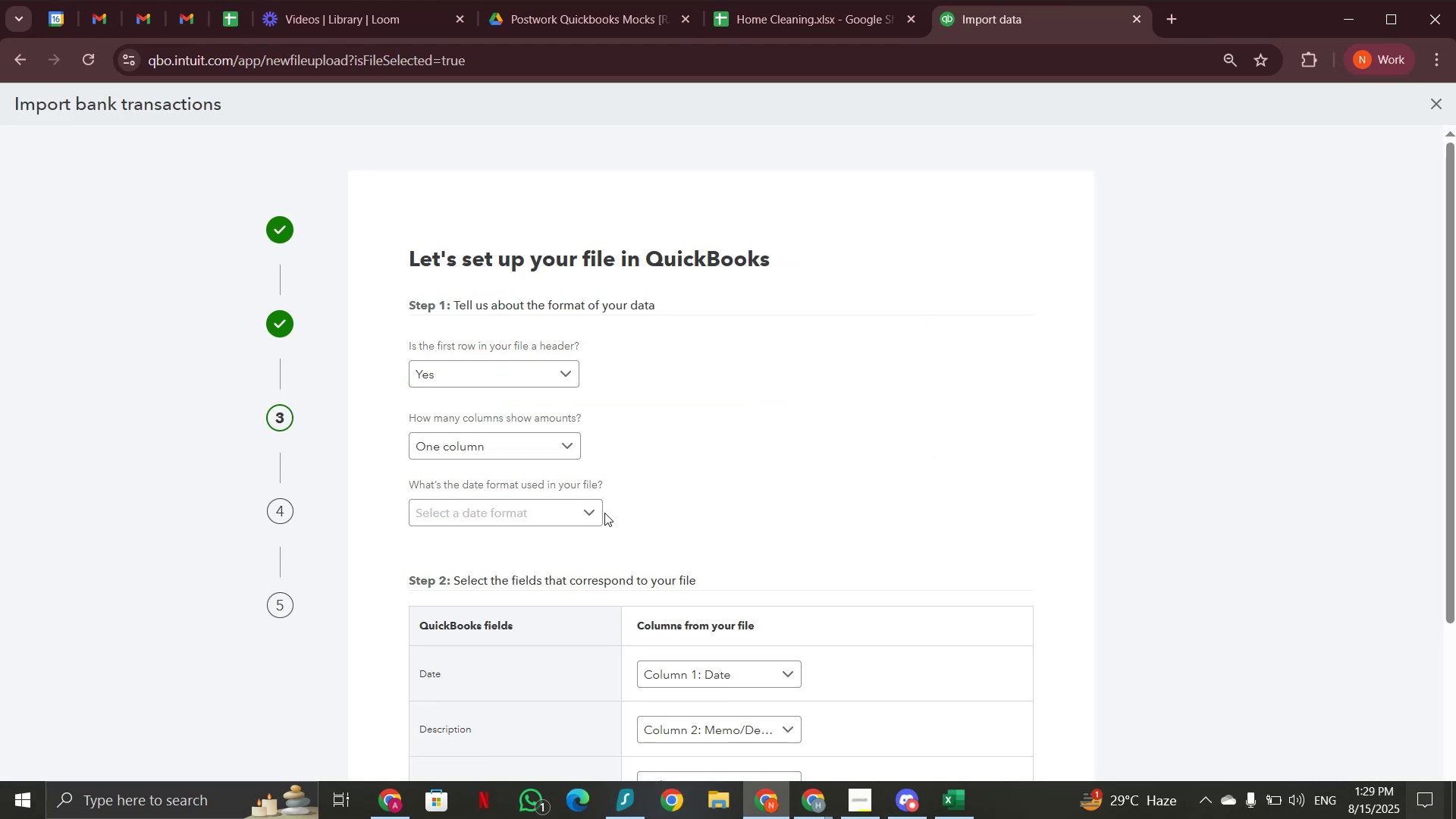 
left_click([592, 513])
 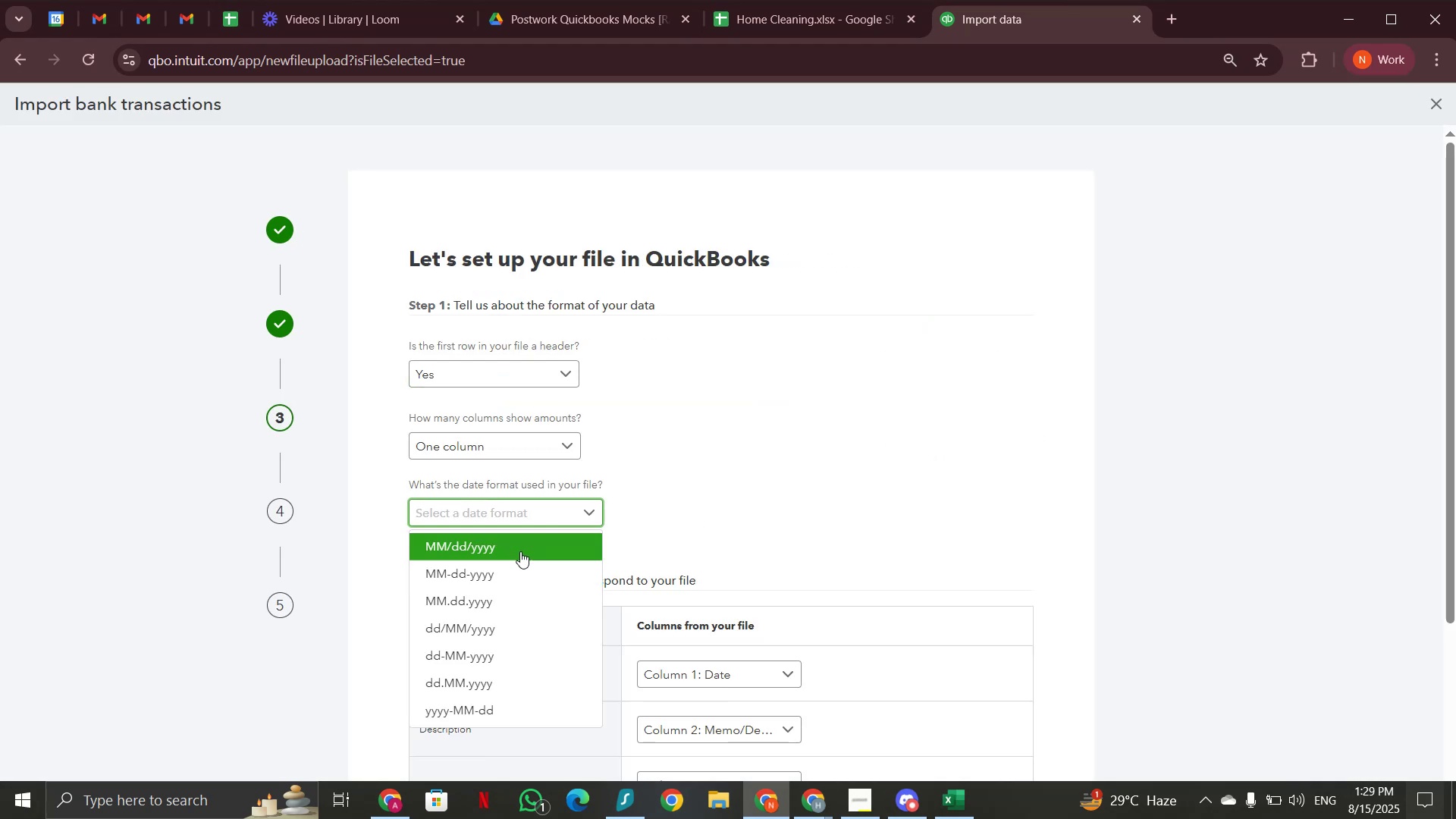 
left_click([520, 547])
 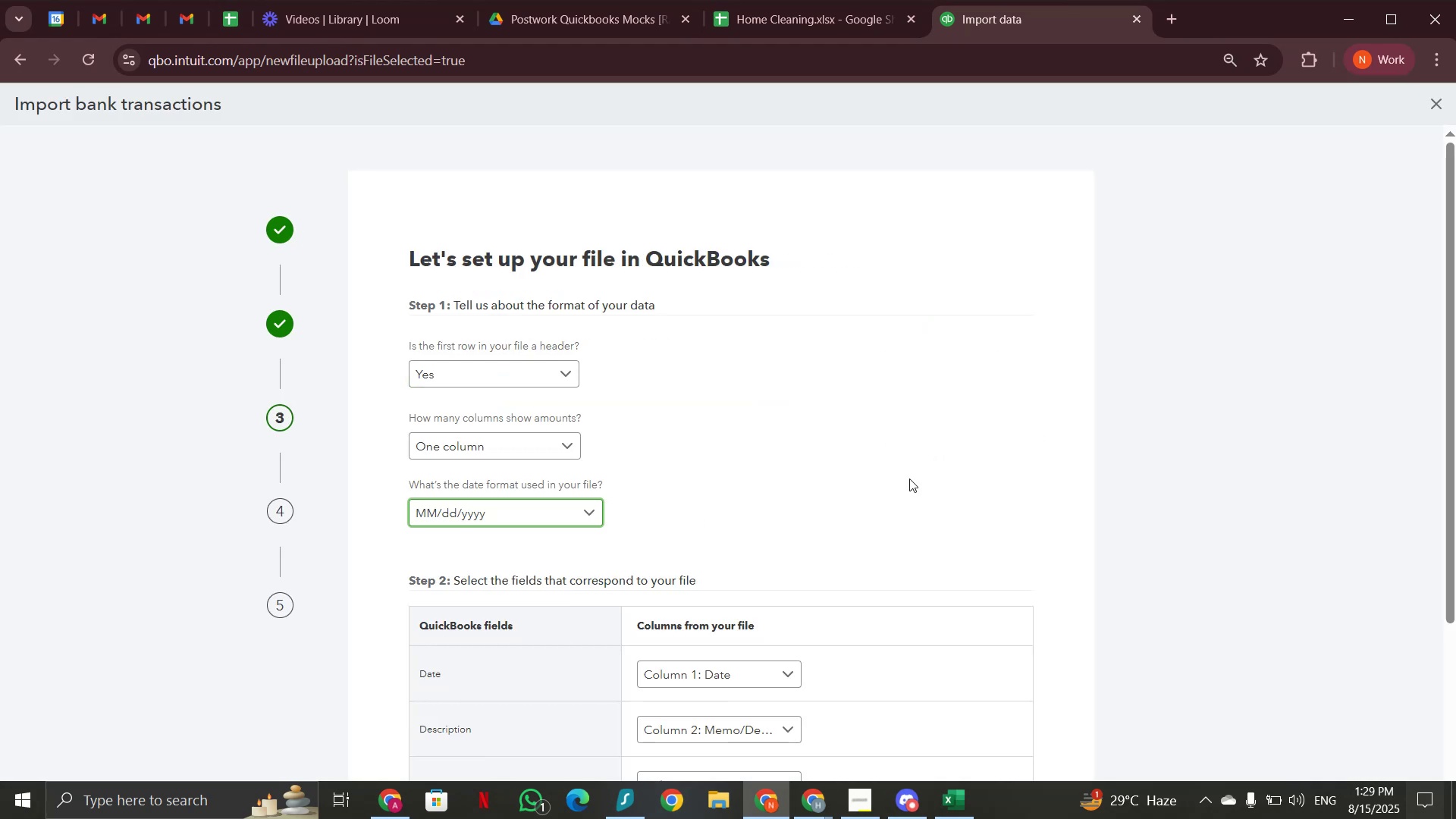 
scroll: coordinate [912, 481], scroll_direction: down, amount: 9.0
 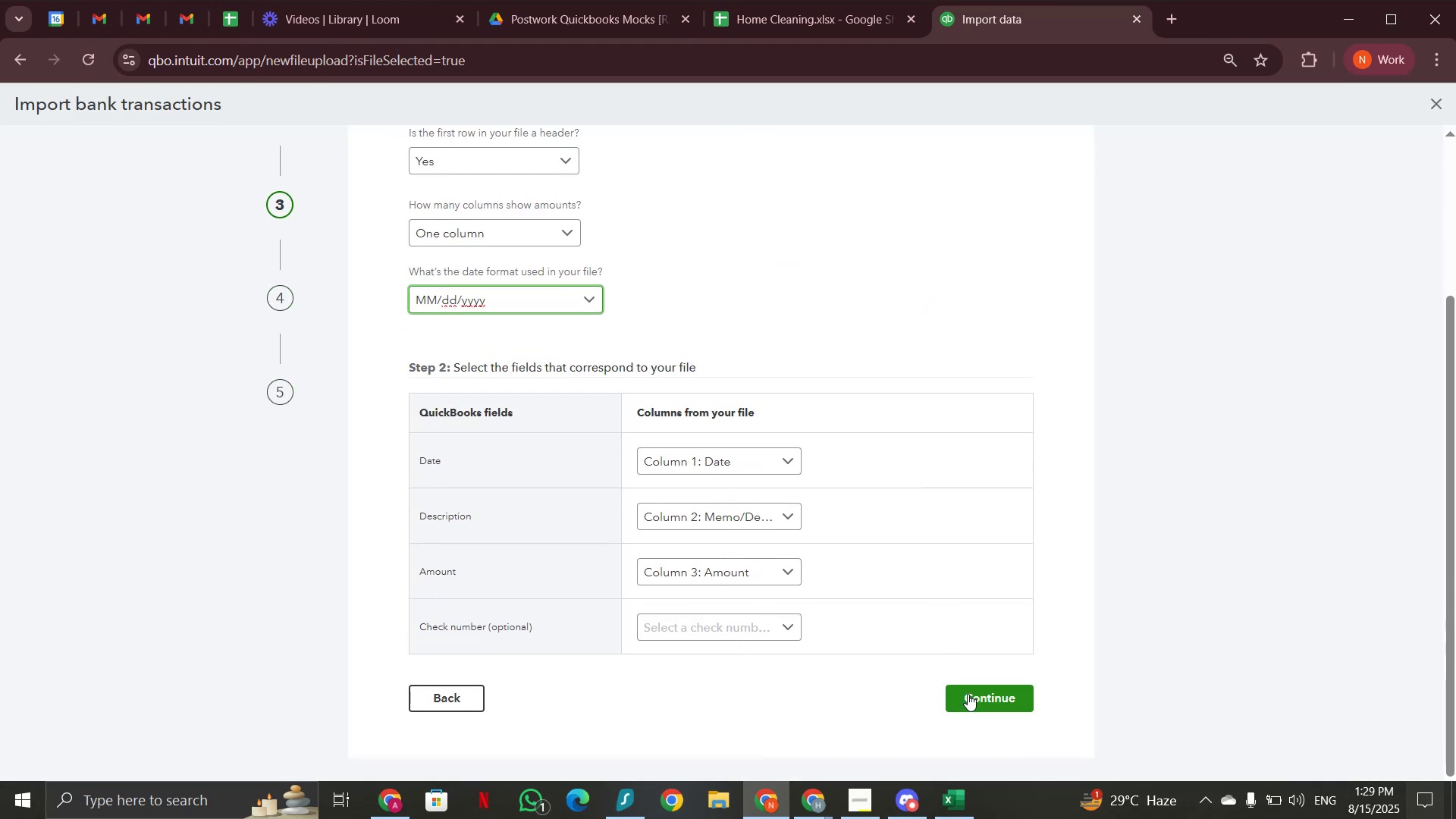 
left_click([968, 694])
 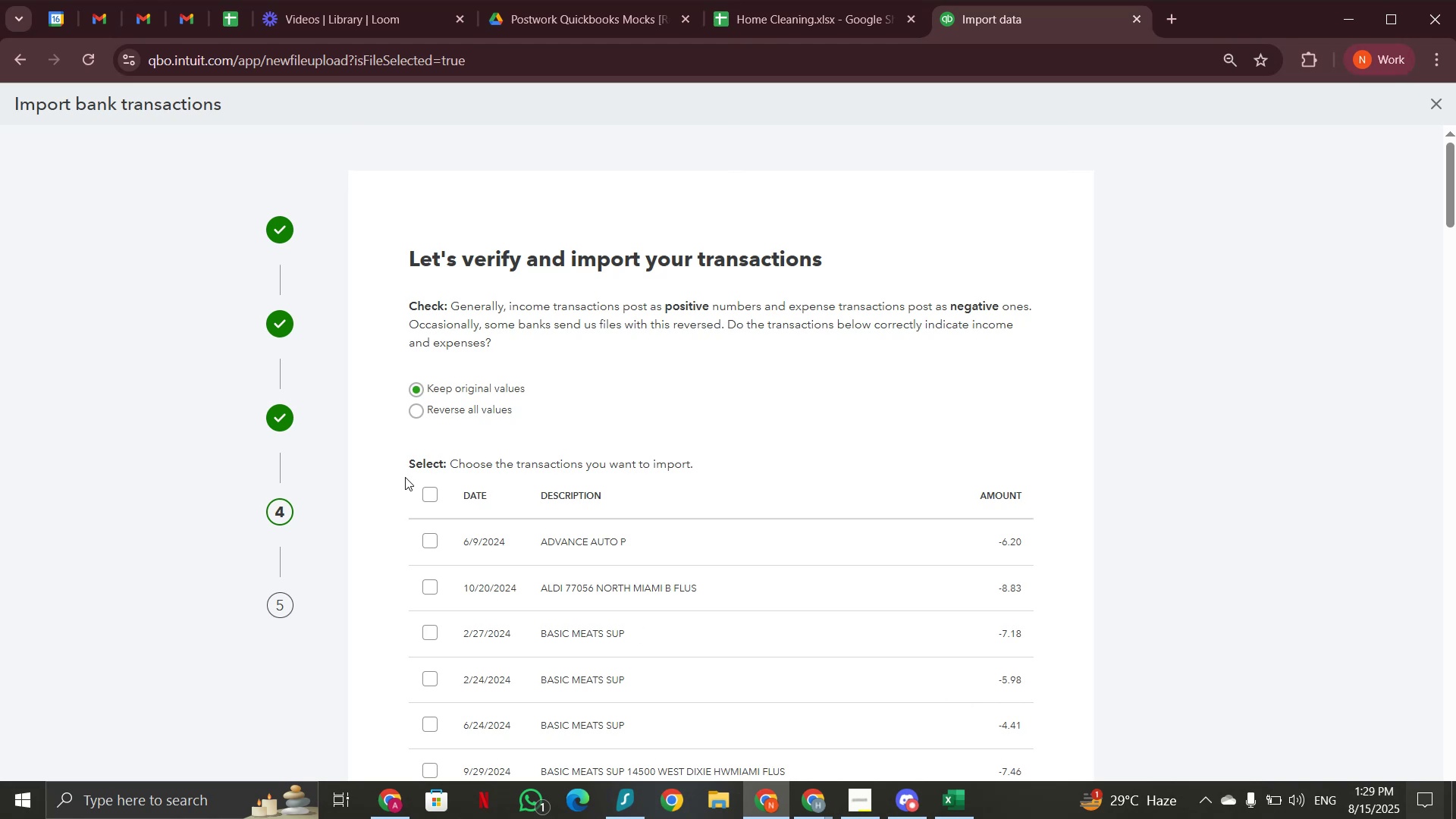 
left_click([431, 494])
 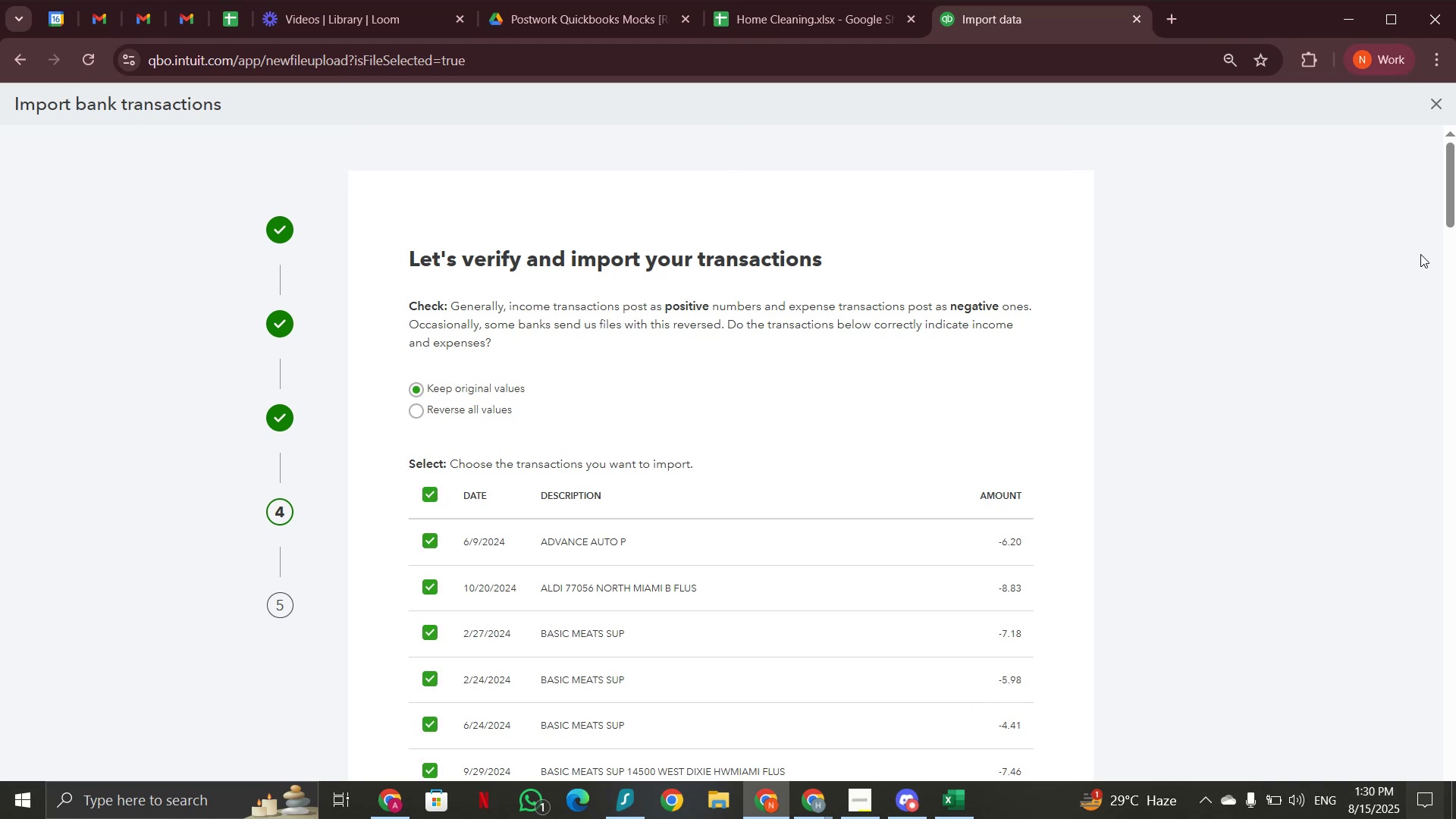 
left_click_drag(start_coordinate=[1451, 215], to_coordinate=[1455, 818])
 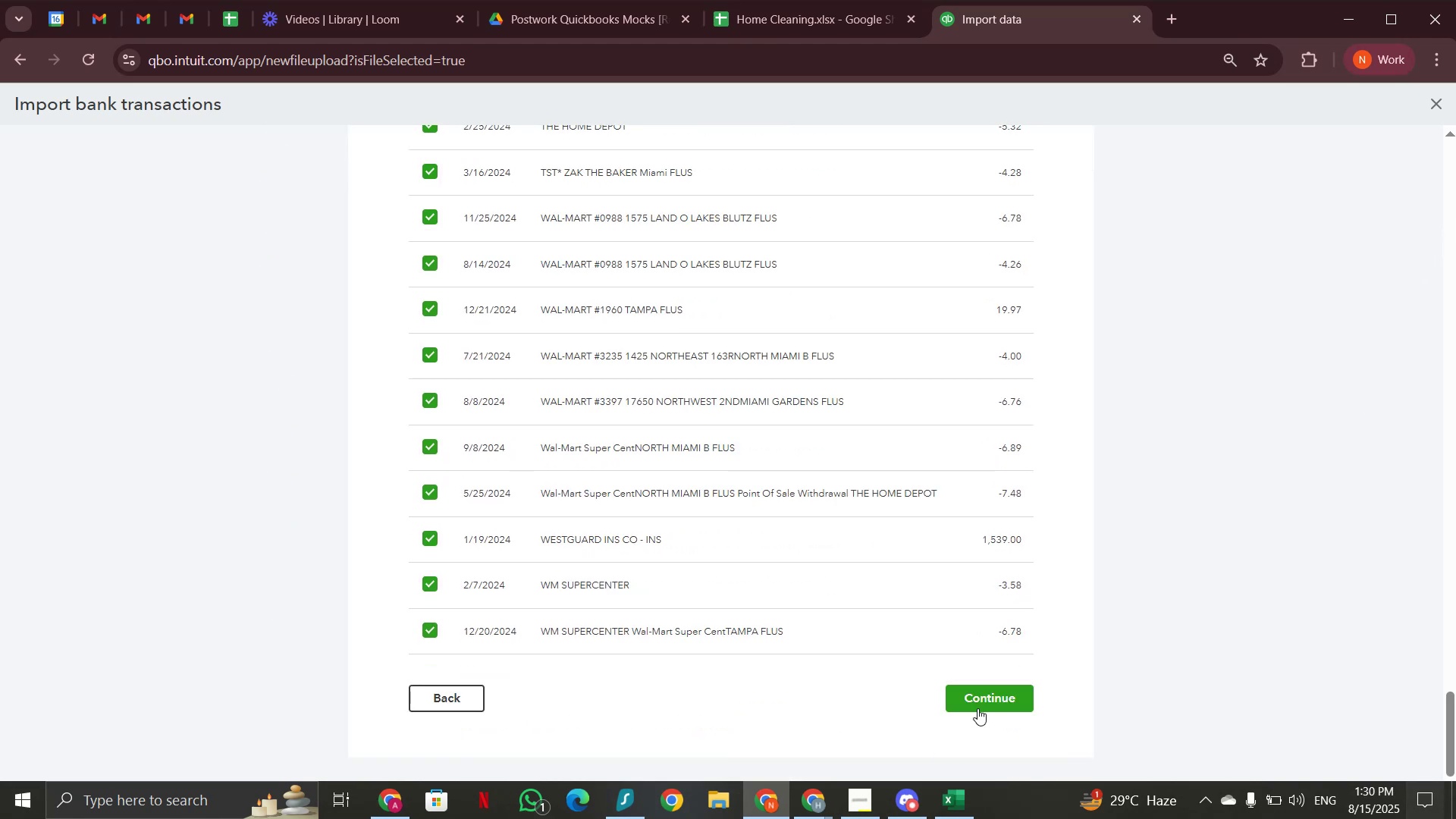 
left_click([981, 698])
 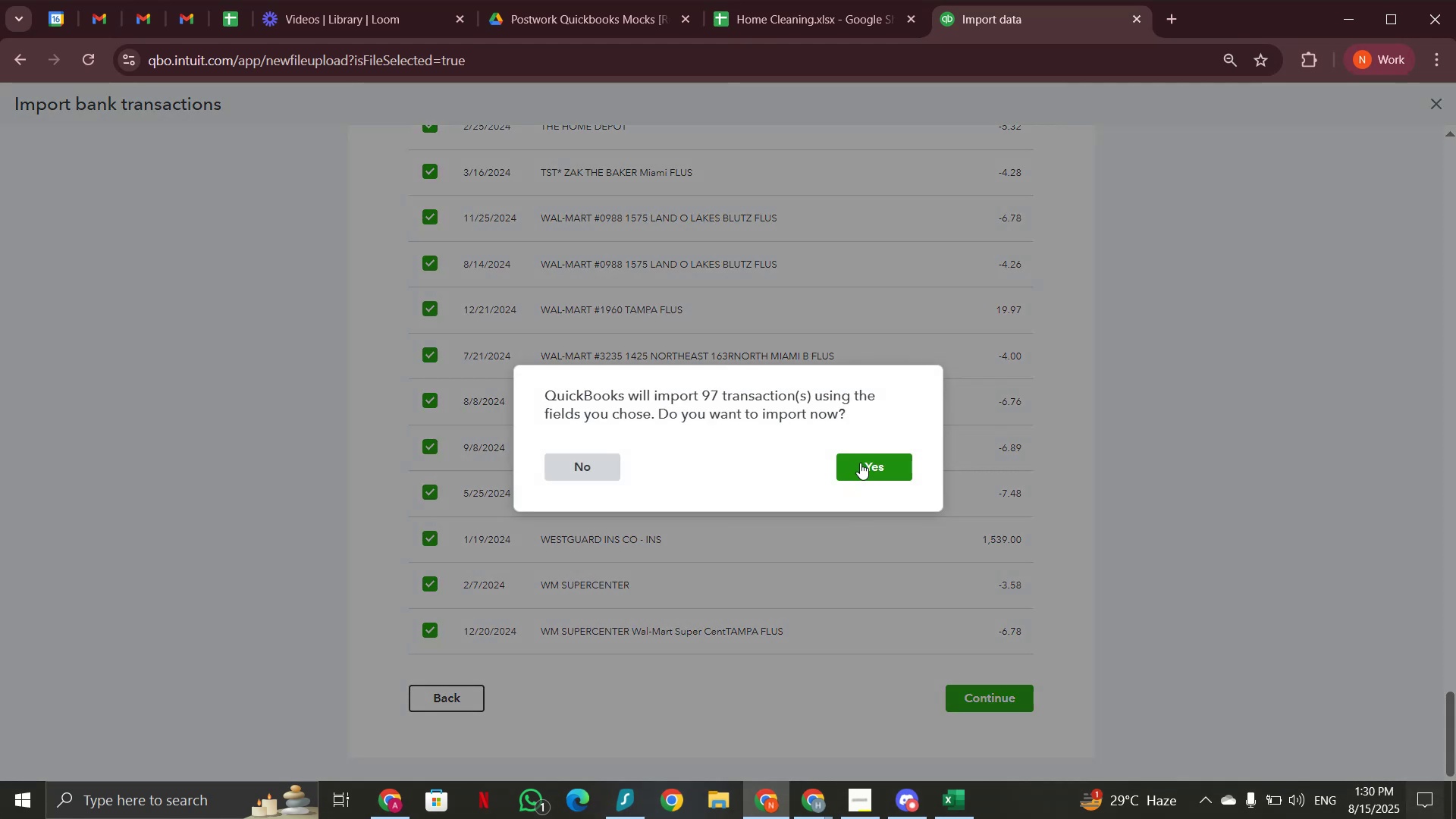 
left_click([860, 463])
 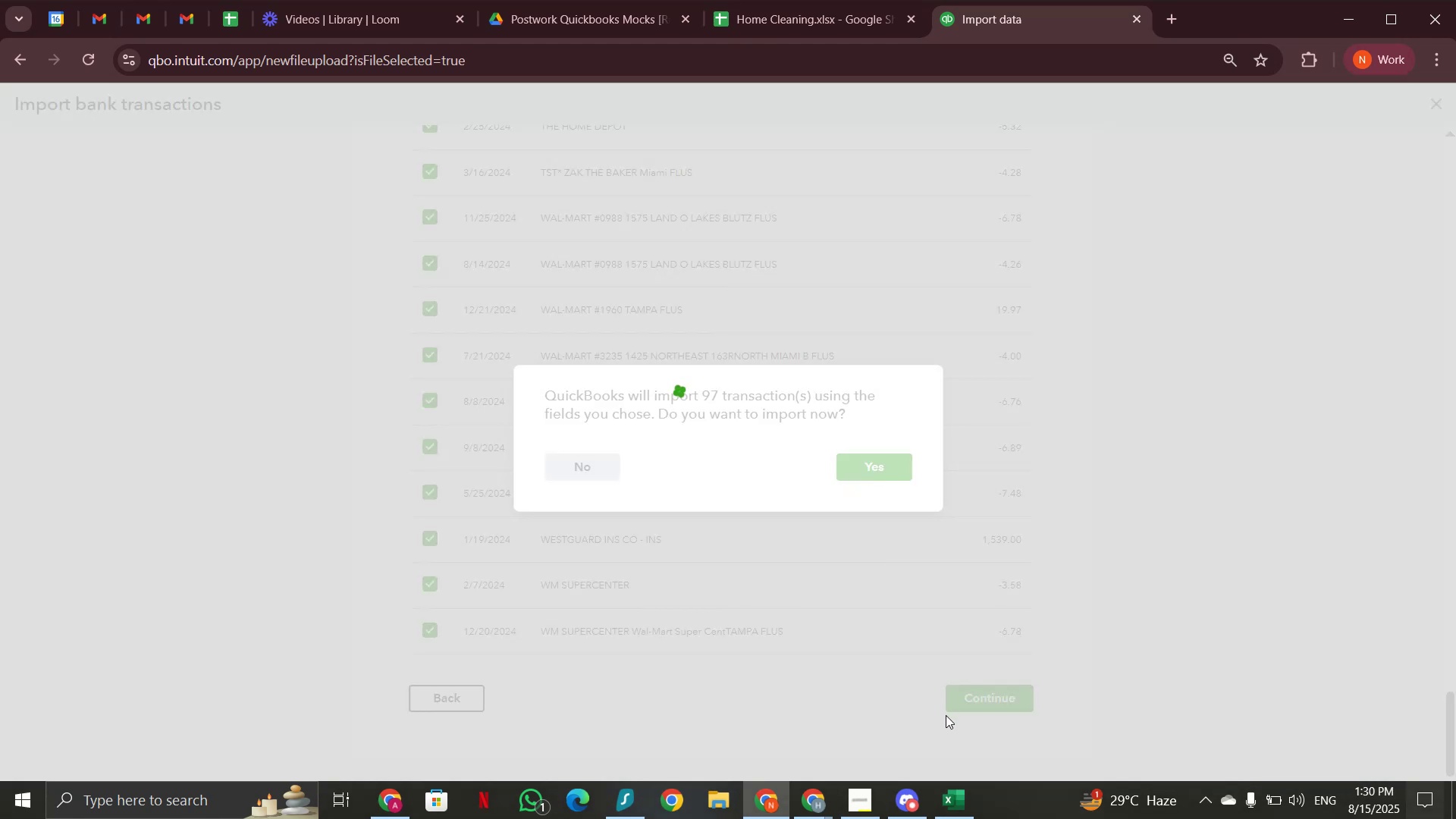 
mouse_move([948, 763])
 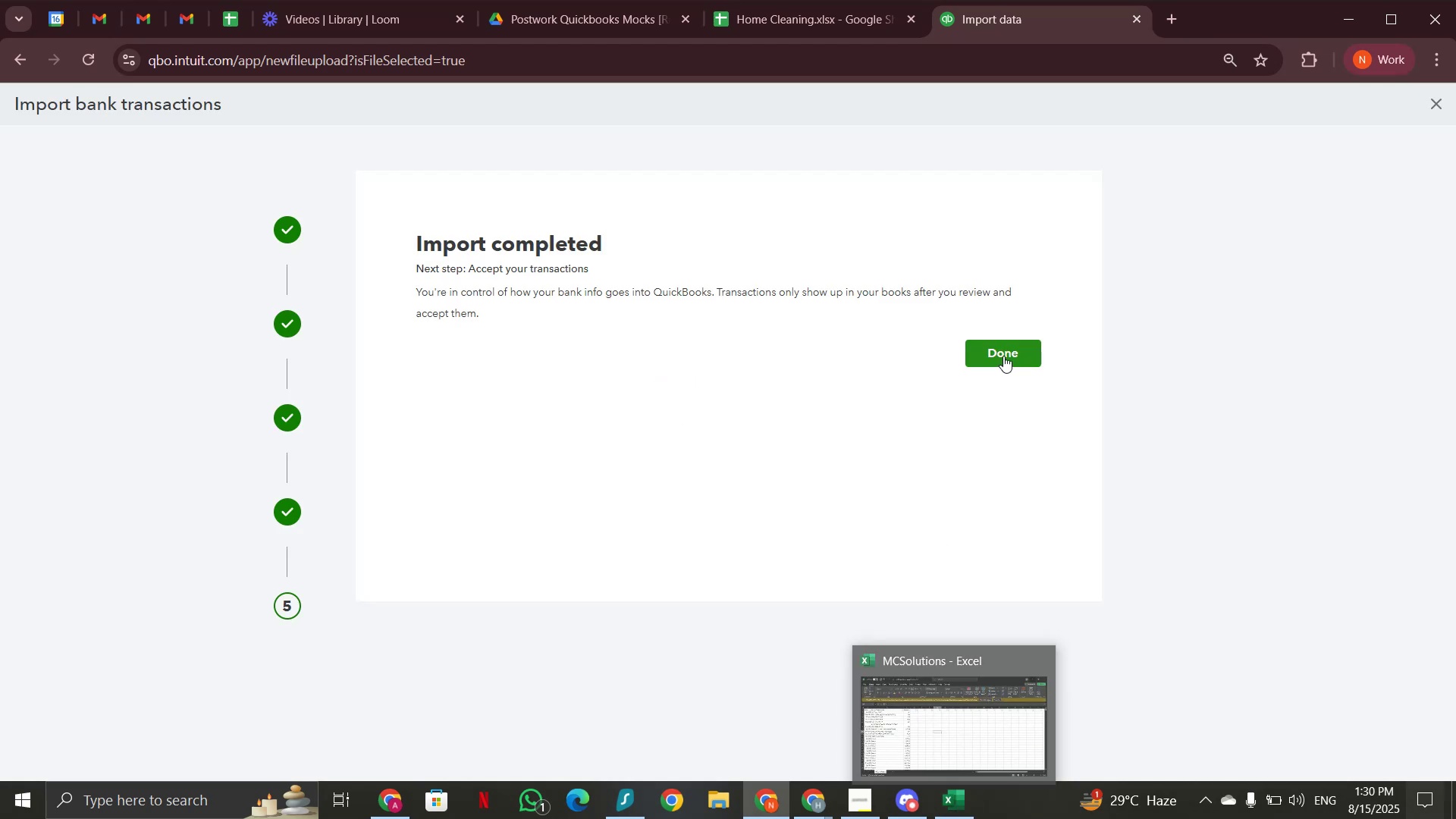 
left_click([1003, 355])
 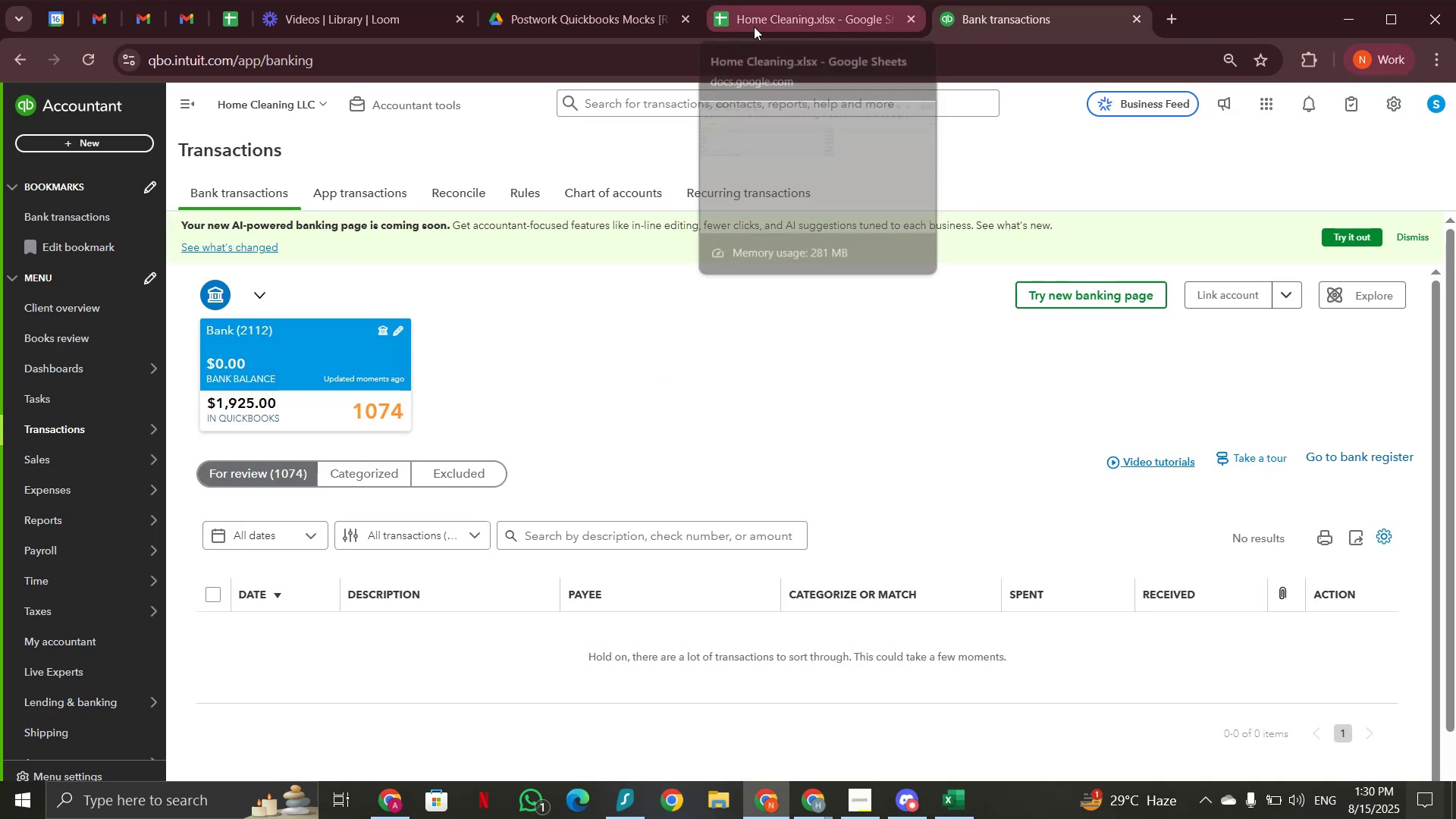 
left_click([754, 27])
 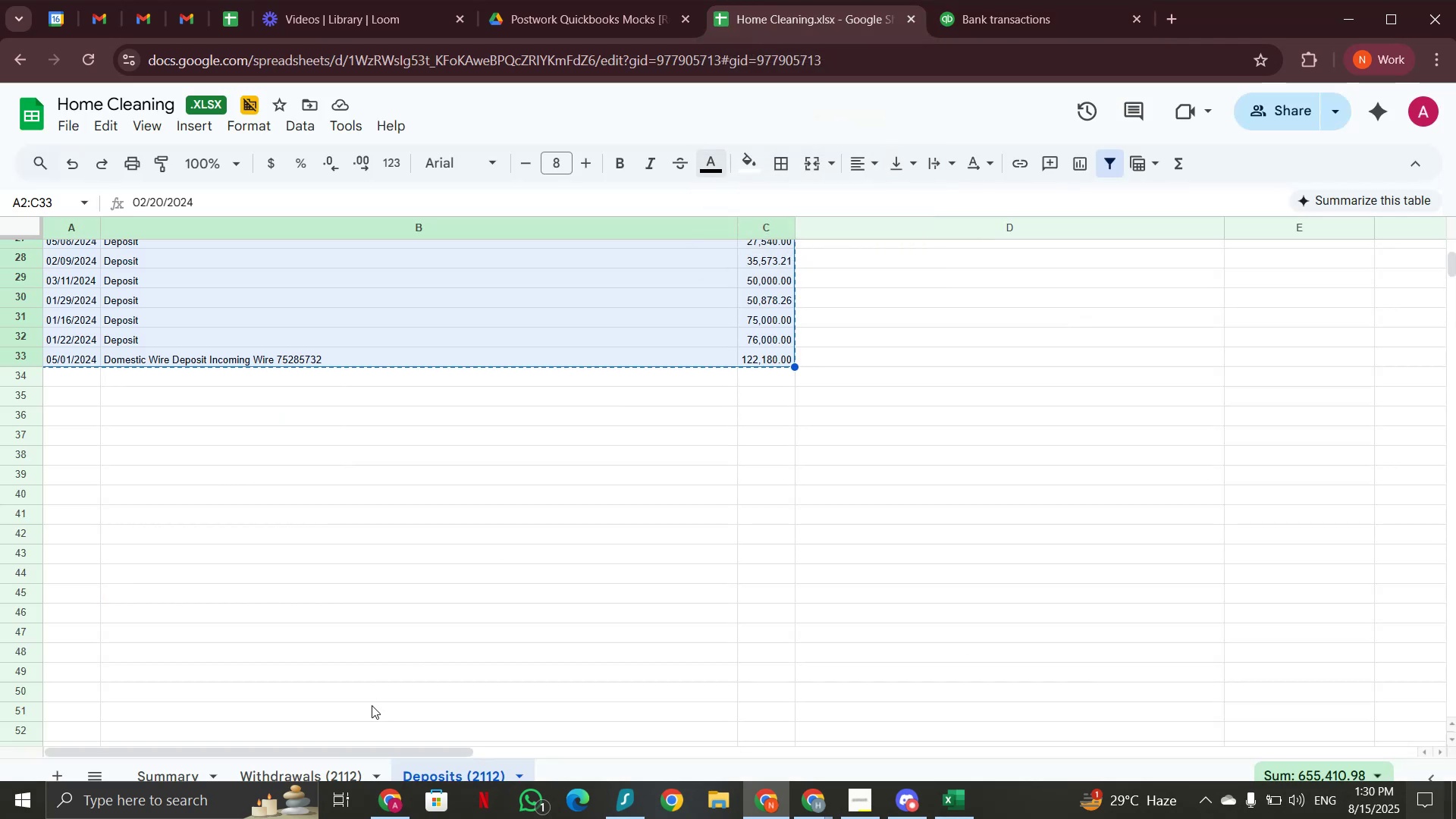 
scroll: coordinate [314, 704], scroll_direction: down, amount: 3.0
 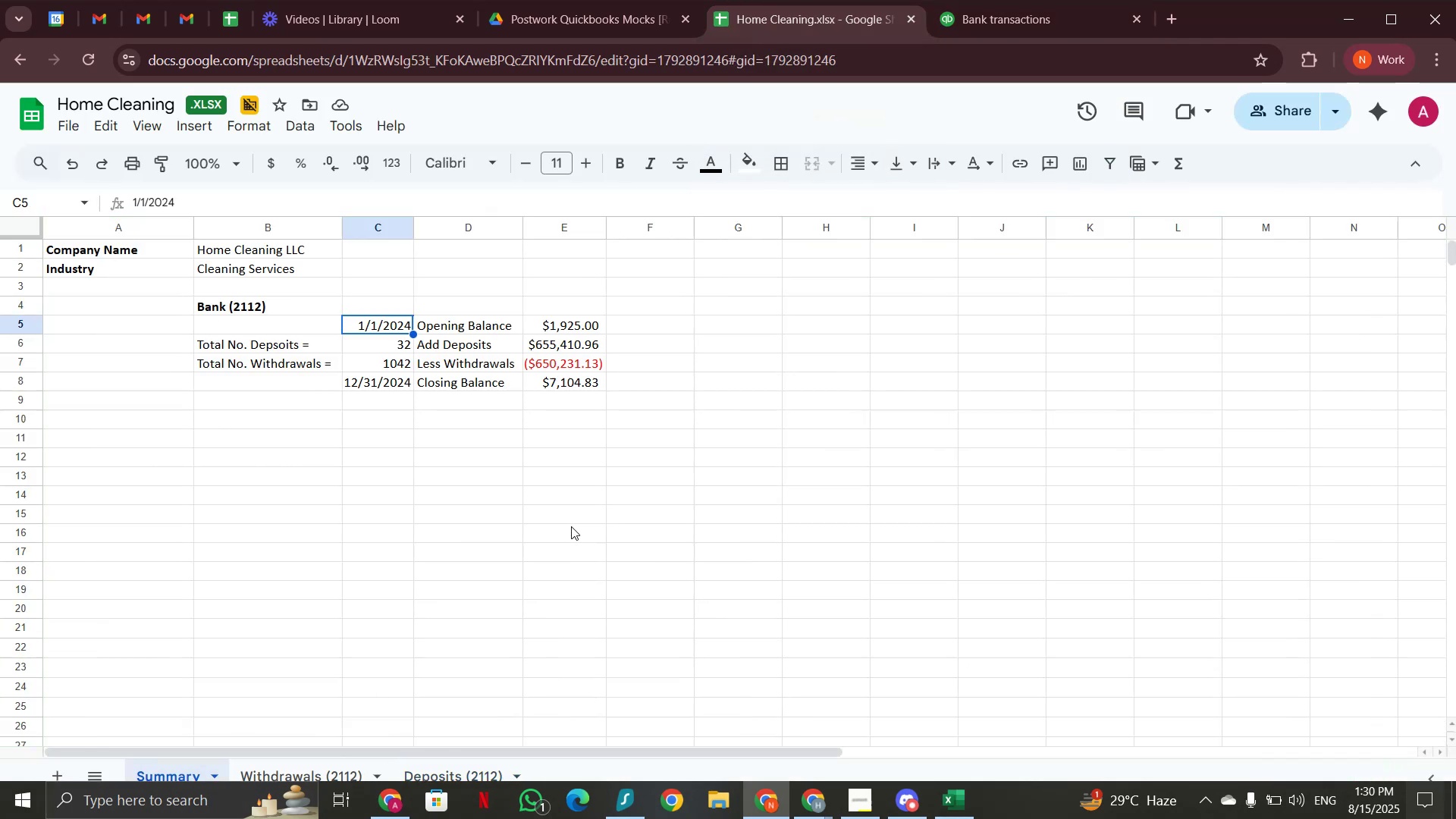 
scroll: coordinate [571, 526], scroll_direction: up, amount: 3.0
 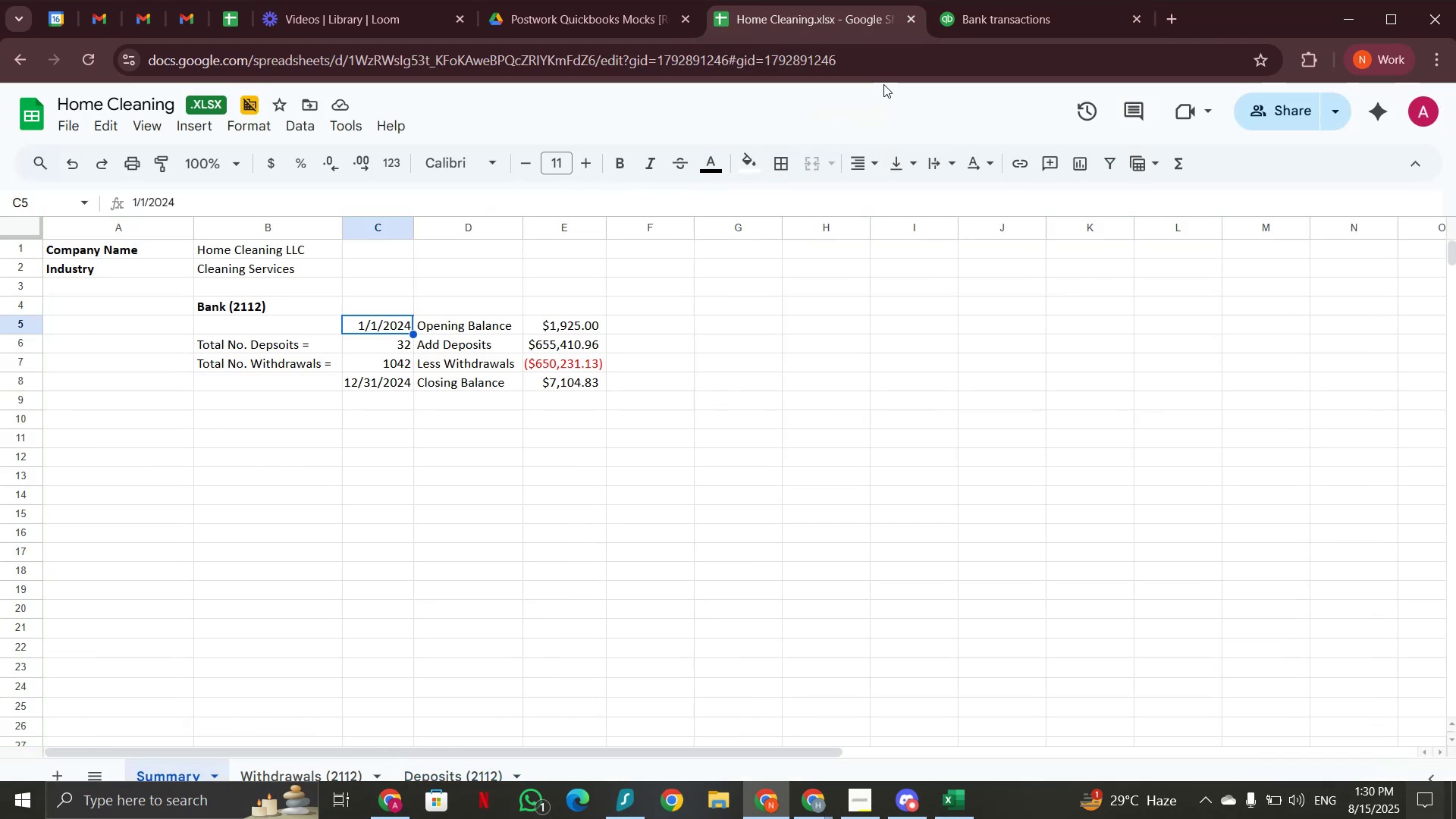 
wait(6.39)
 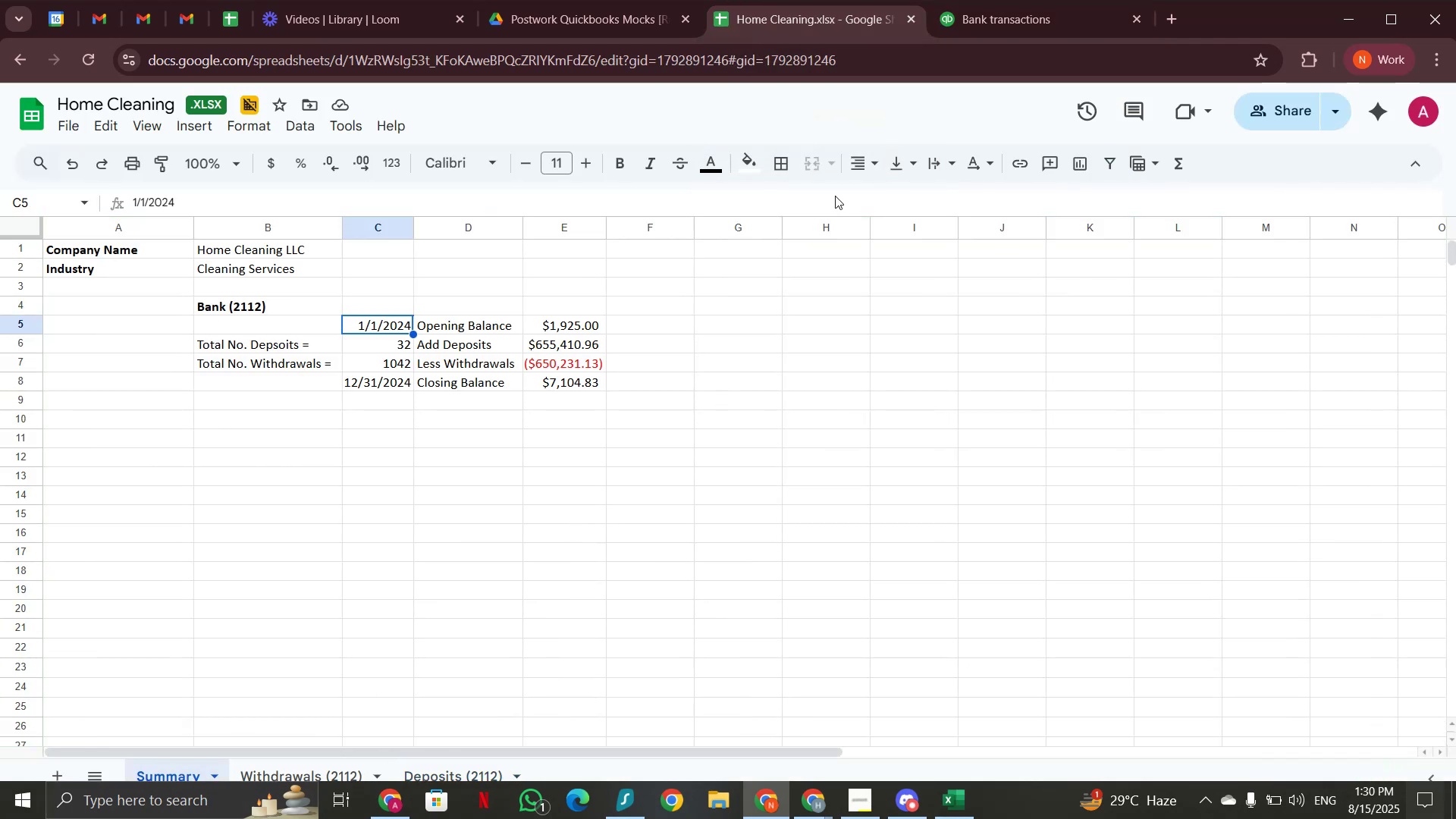 
left_click([989, 18])
 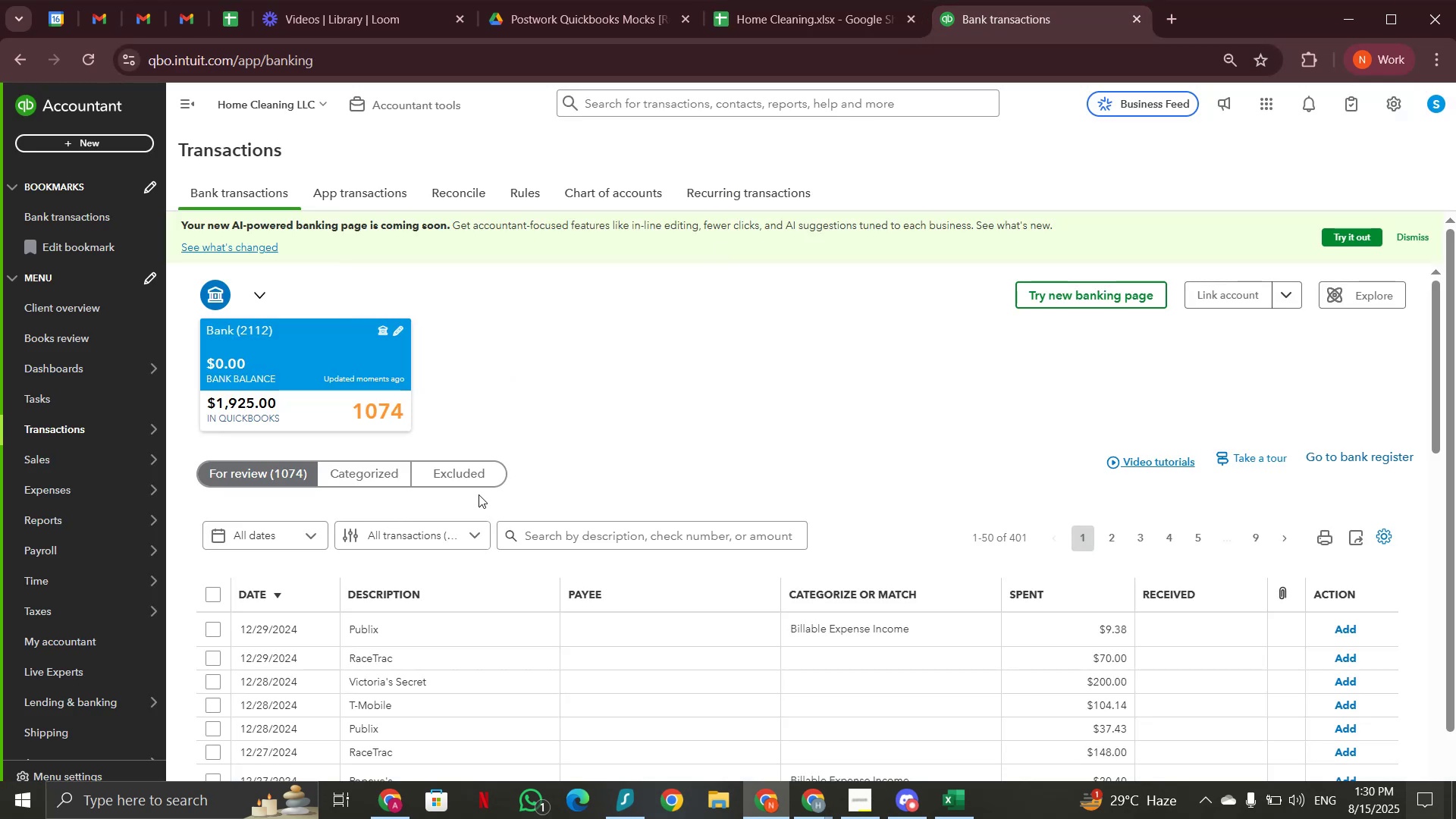 
scroll: coordinate [510, 485], scroll_direction: down, amount: 3.0
 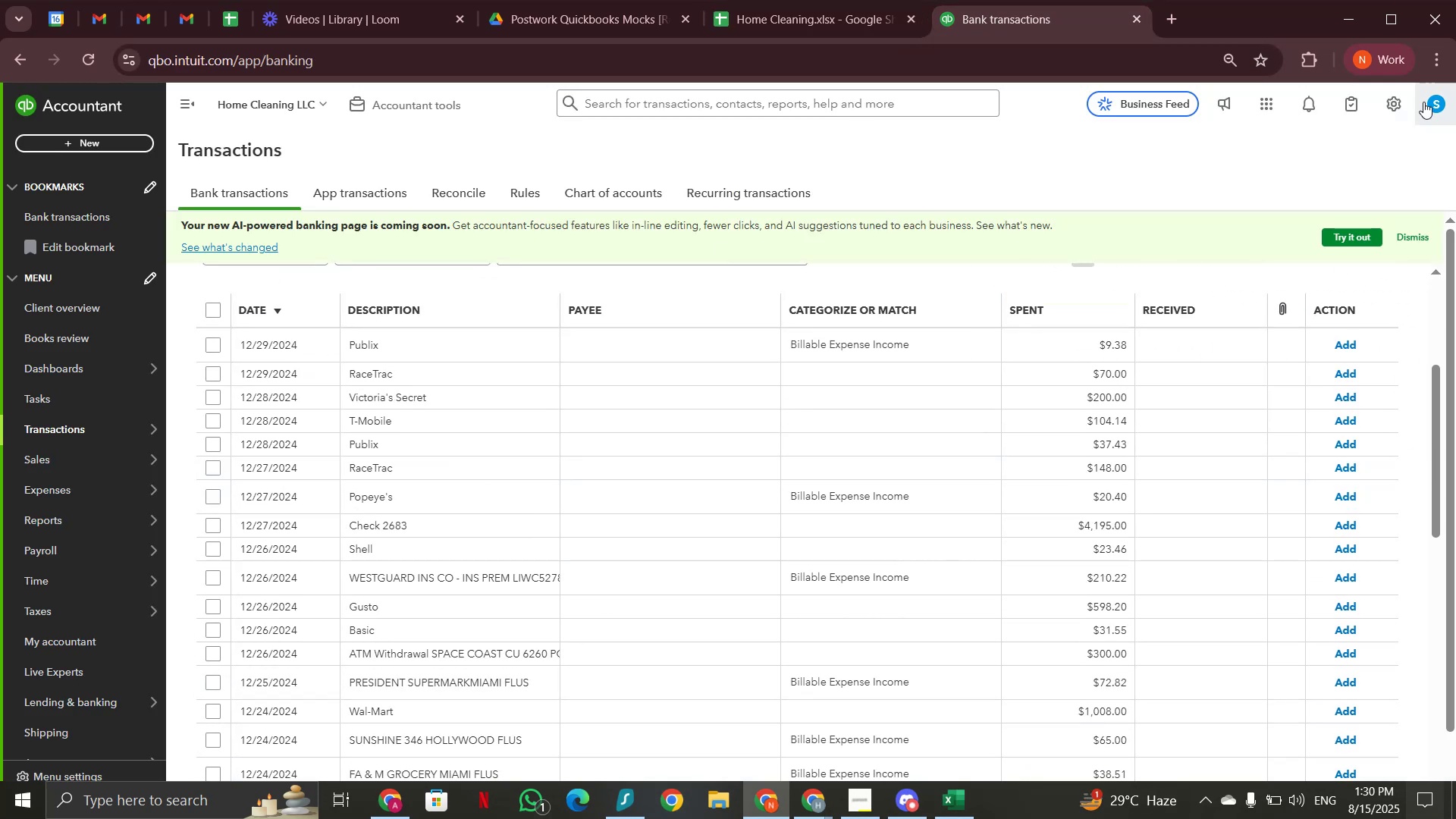 
left_click([1414, 231])
 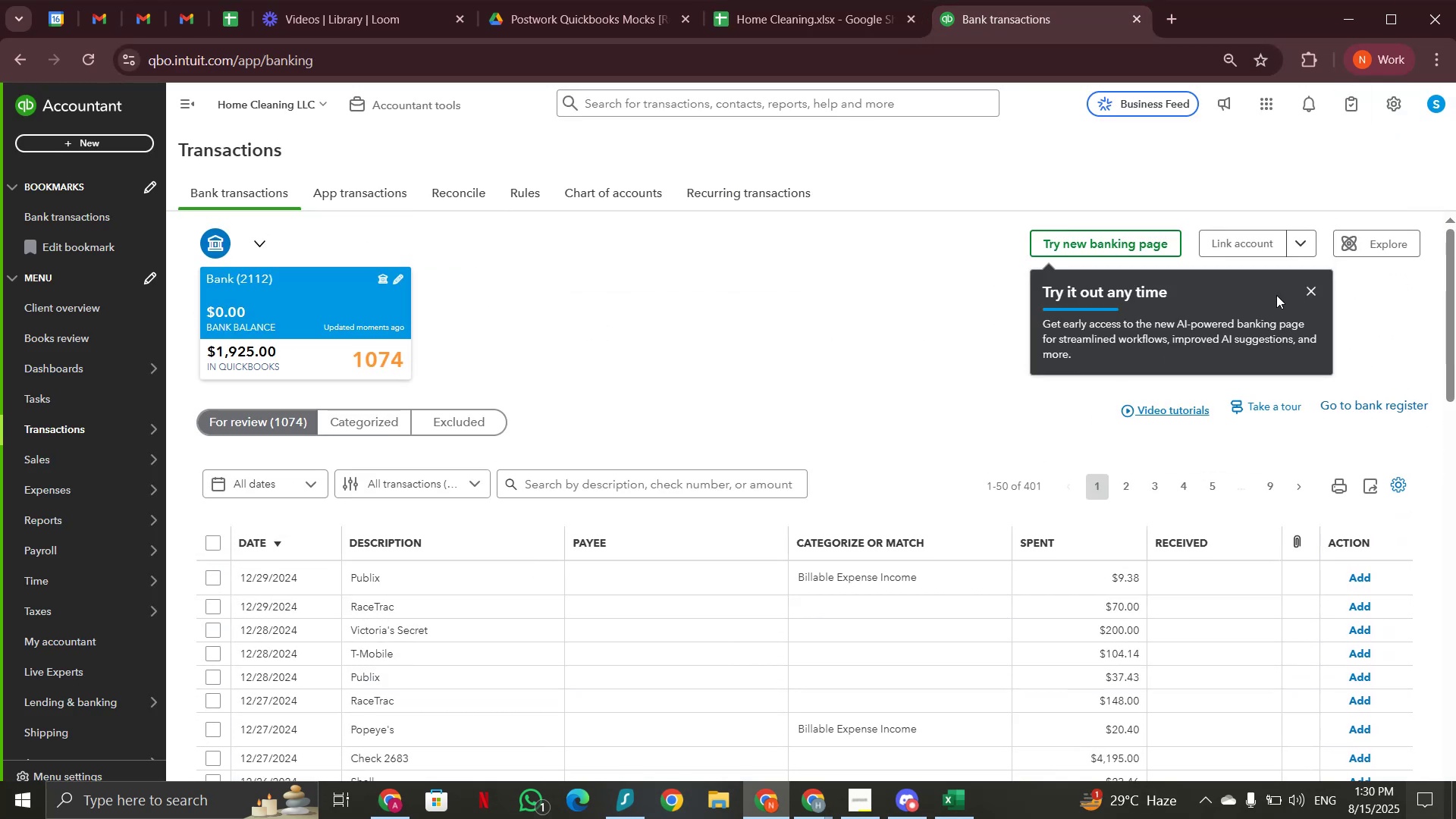 
left_click([1310, 286])
 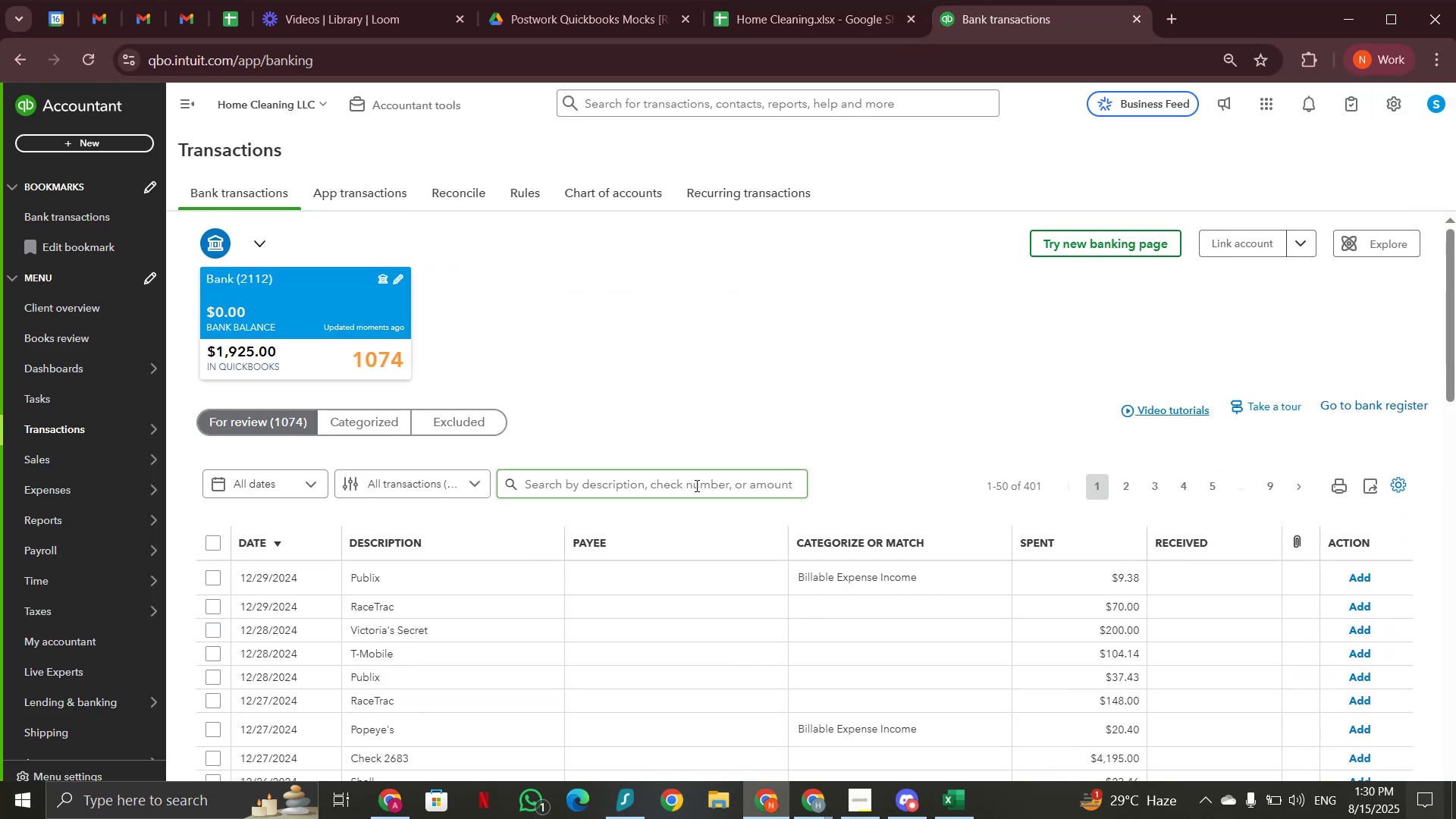 
scroll: coordinate [654, 460], scroll_direction: down, amount: 8.0
 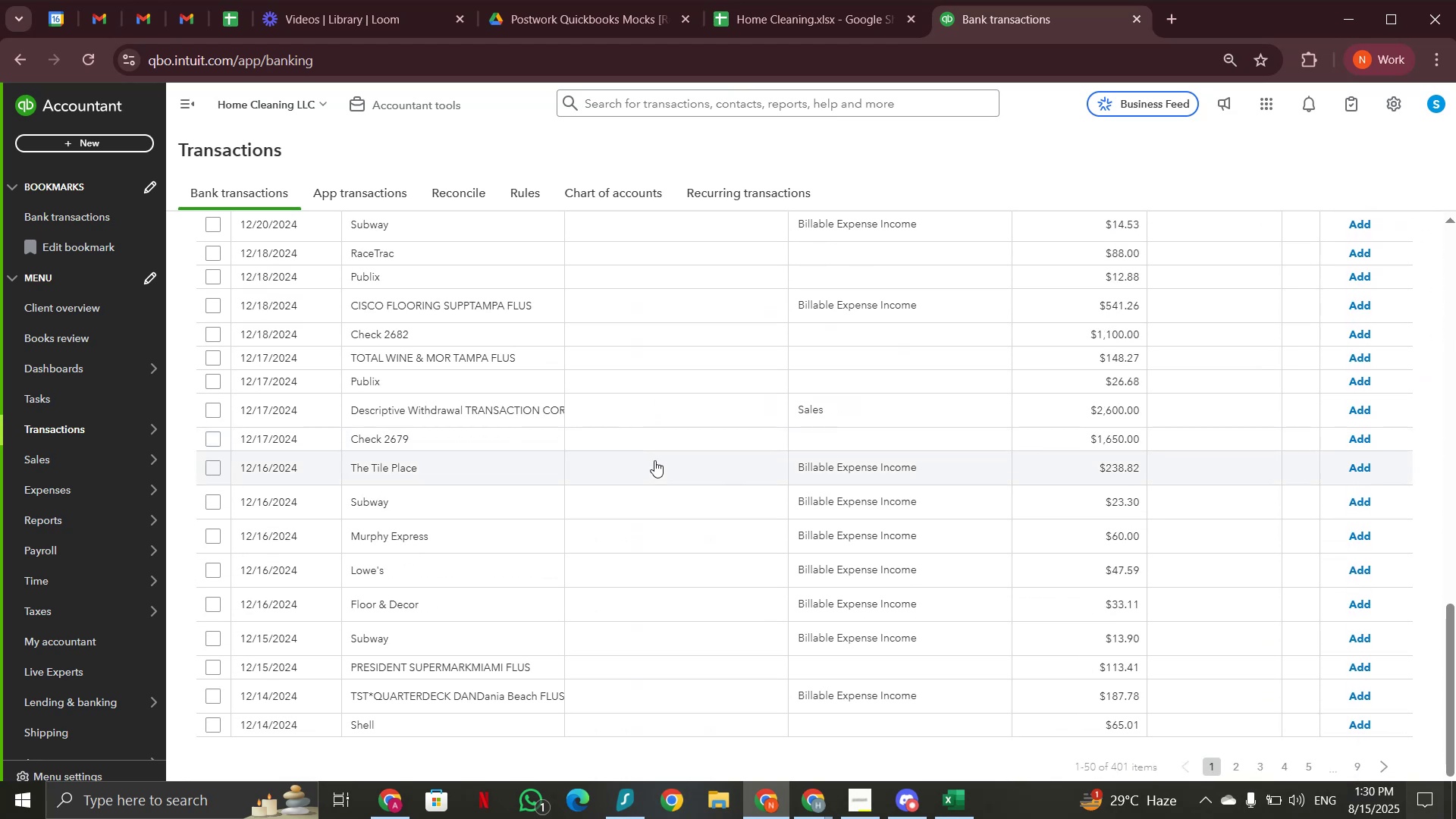 
scroll: coordinate [654, 460], scroll_direction: up, amount: 13.0
 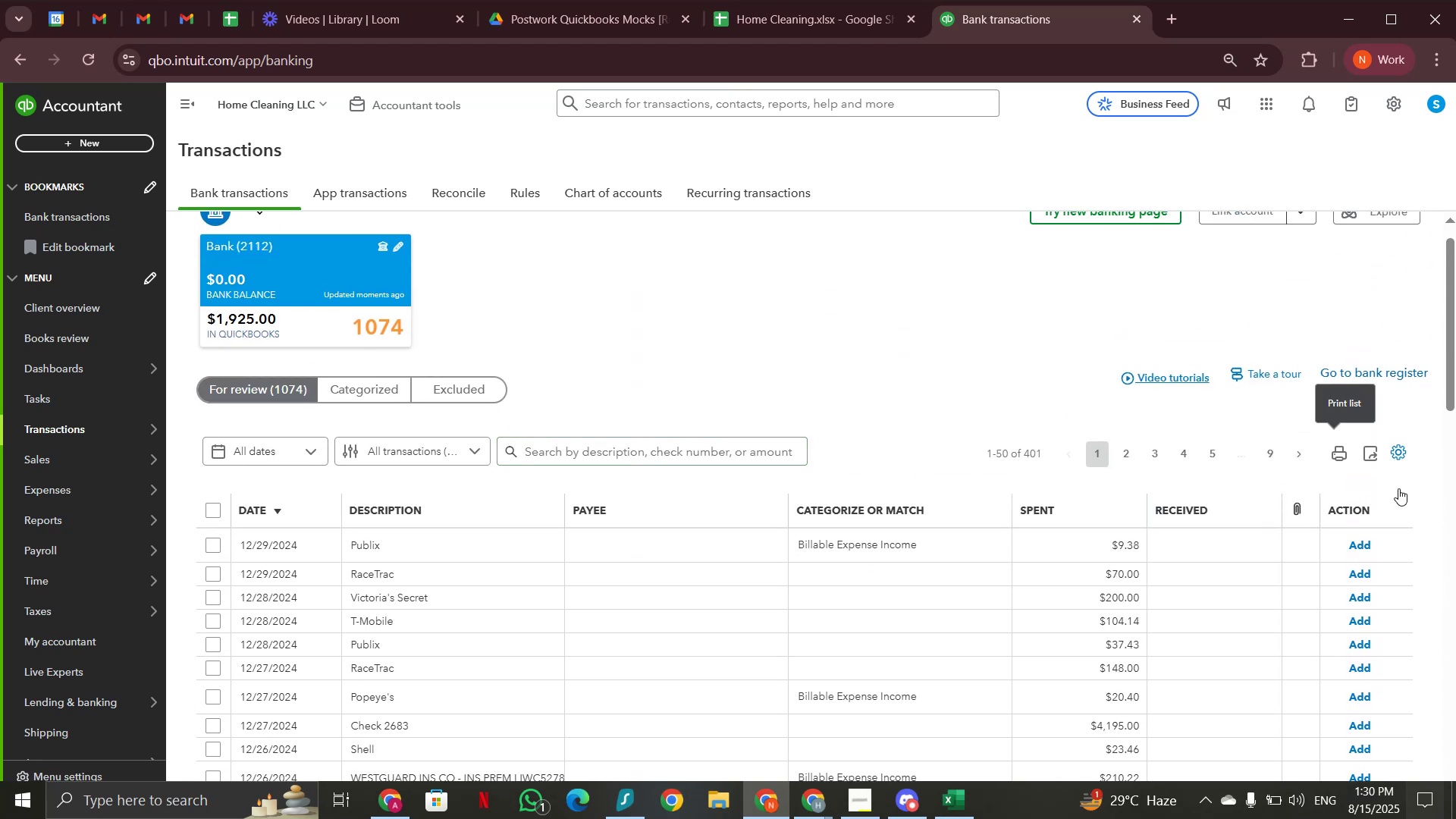 
left_click([1396, 454])
 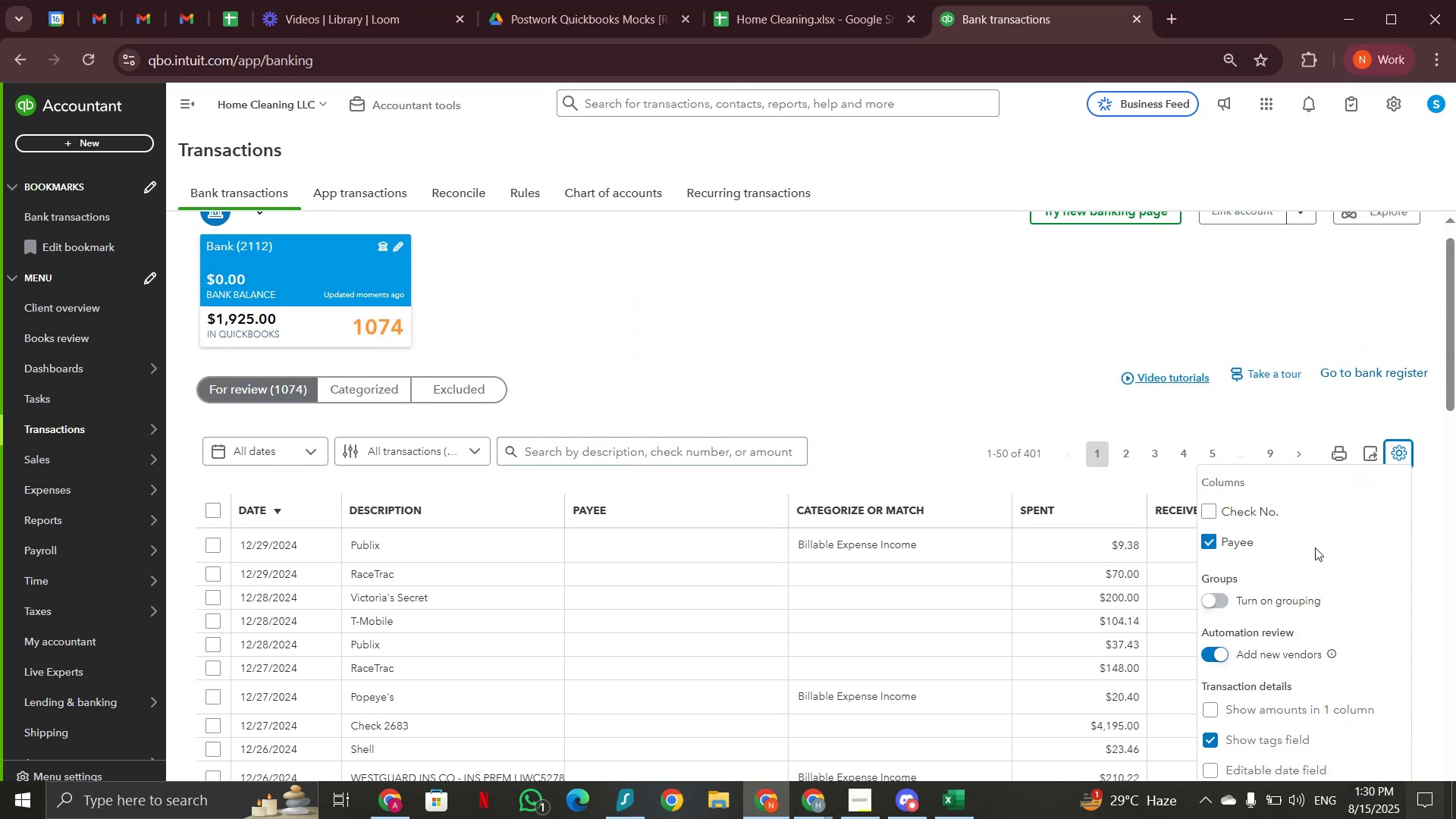 
scroll: coordinate [1287, 574], scroll_direction: down, amount: 5.0
 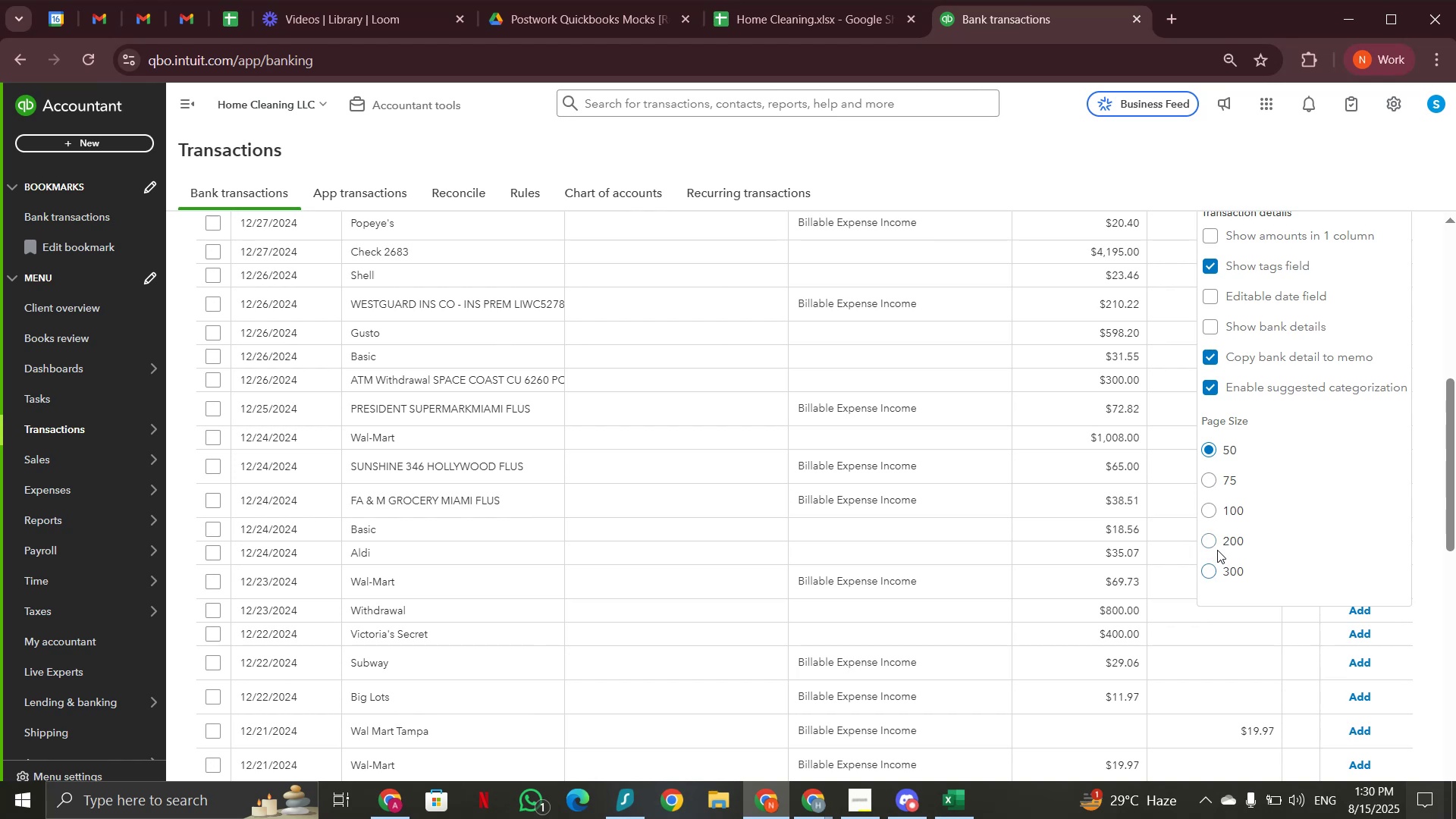 
left_click([1214, 544])
 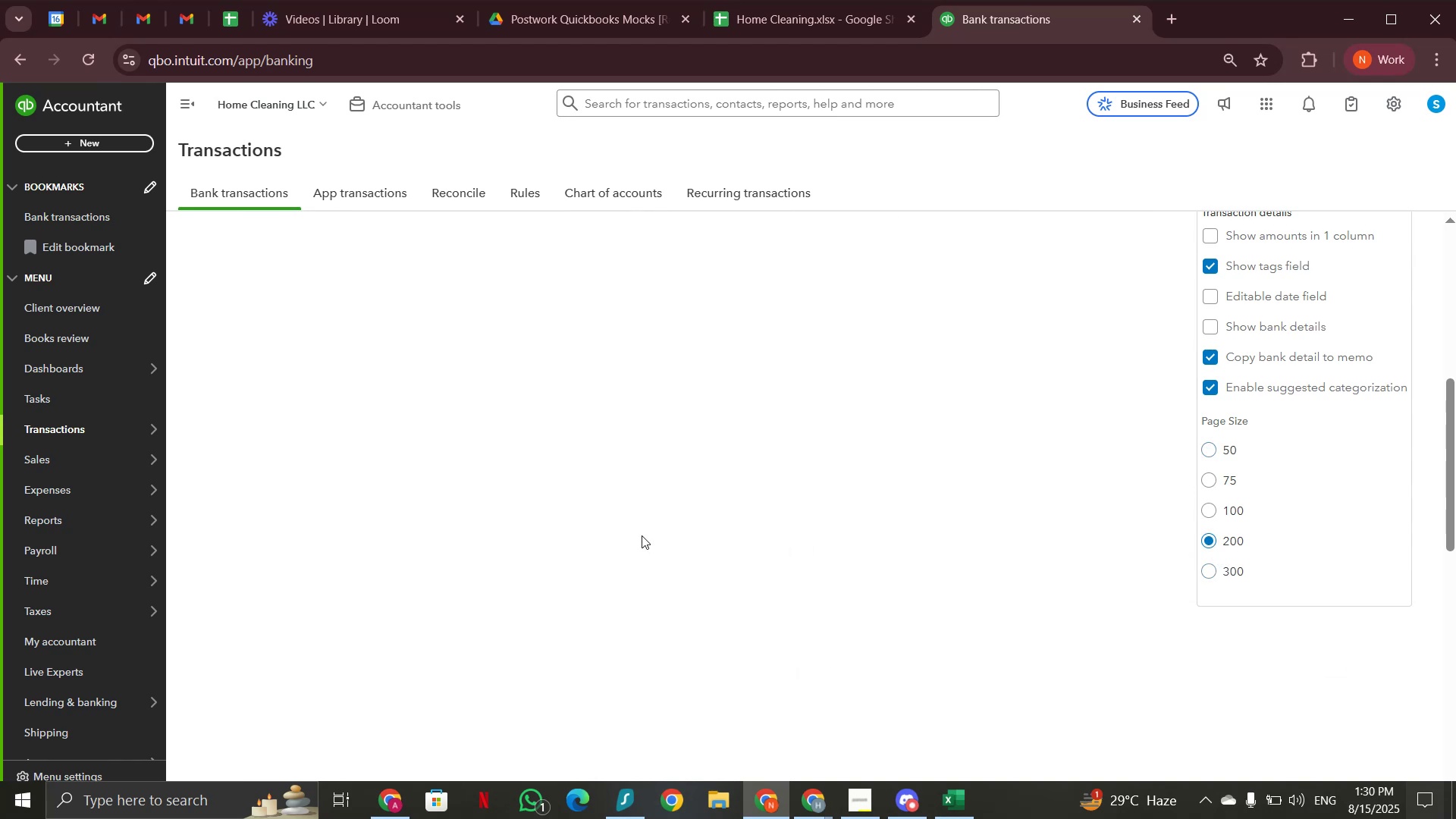 
wait(5.07)
 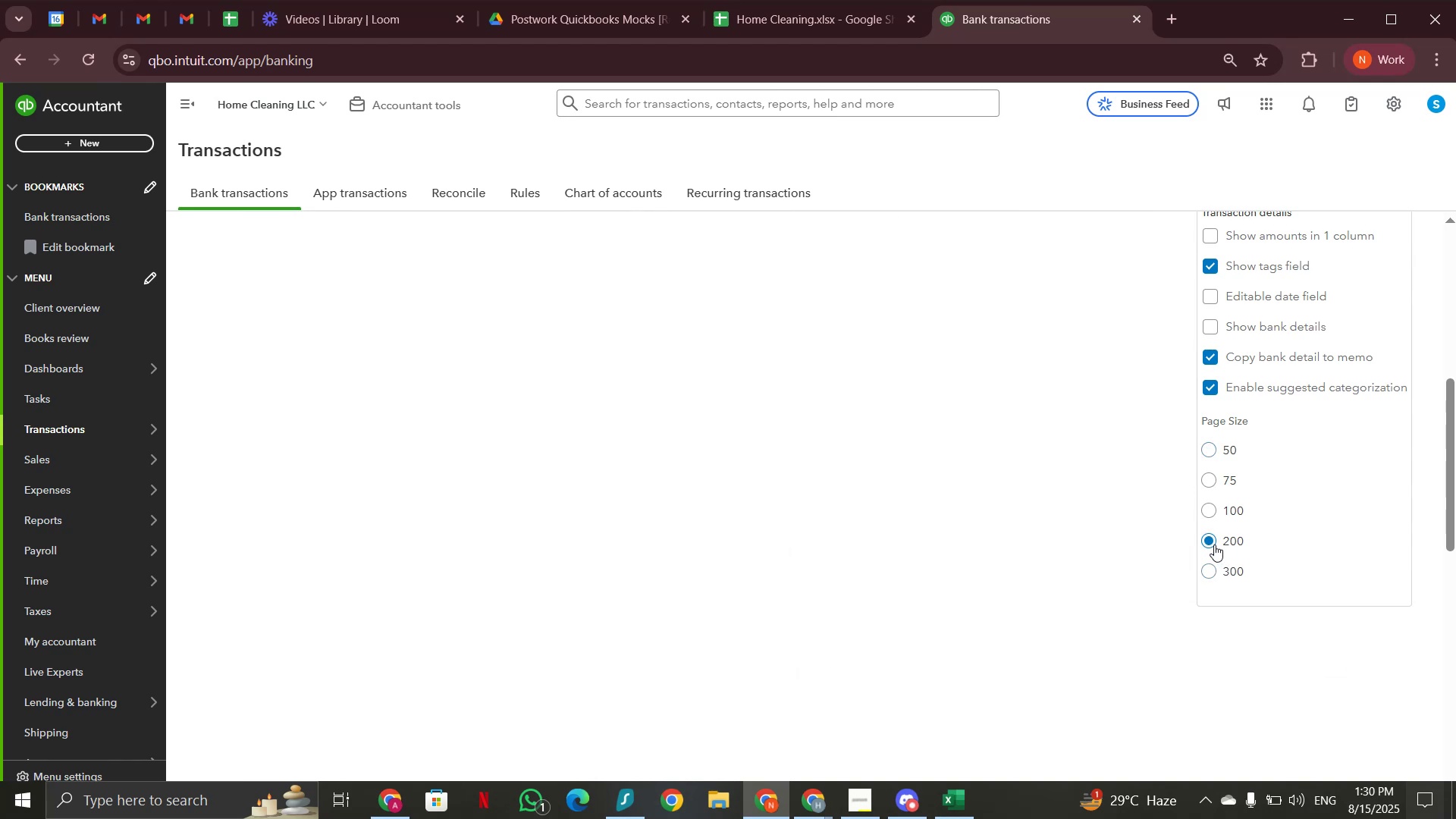 
scroll: coordinate [642, 535], scroll_direction: up, amount: 5.0
 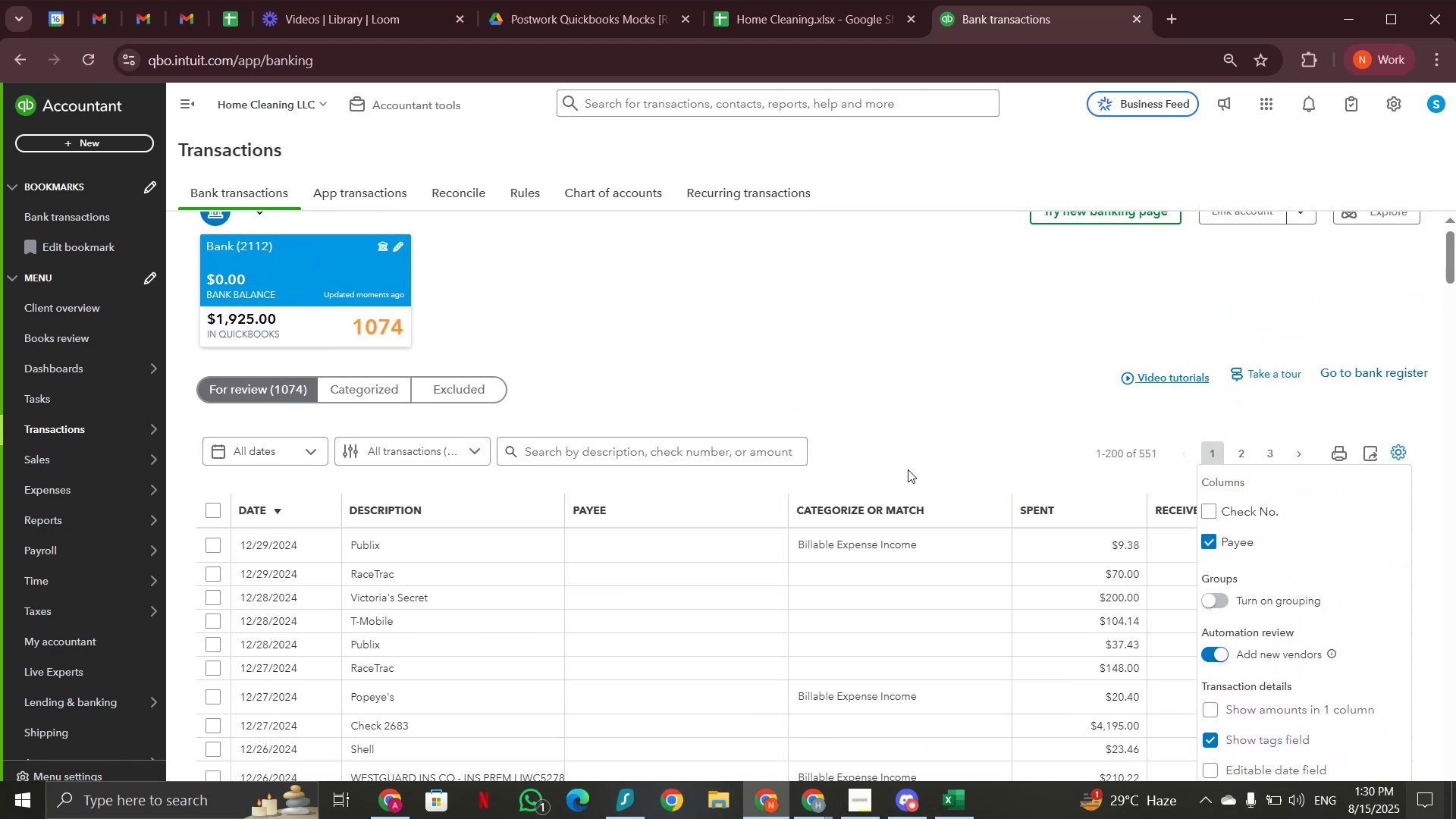 
left_click([908, 456])
 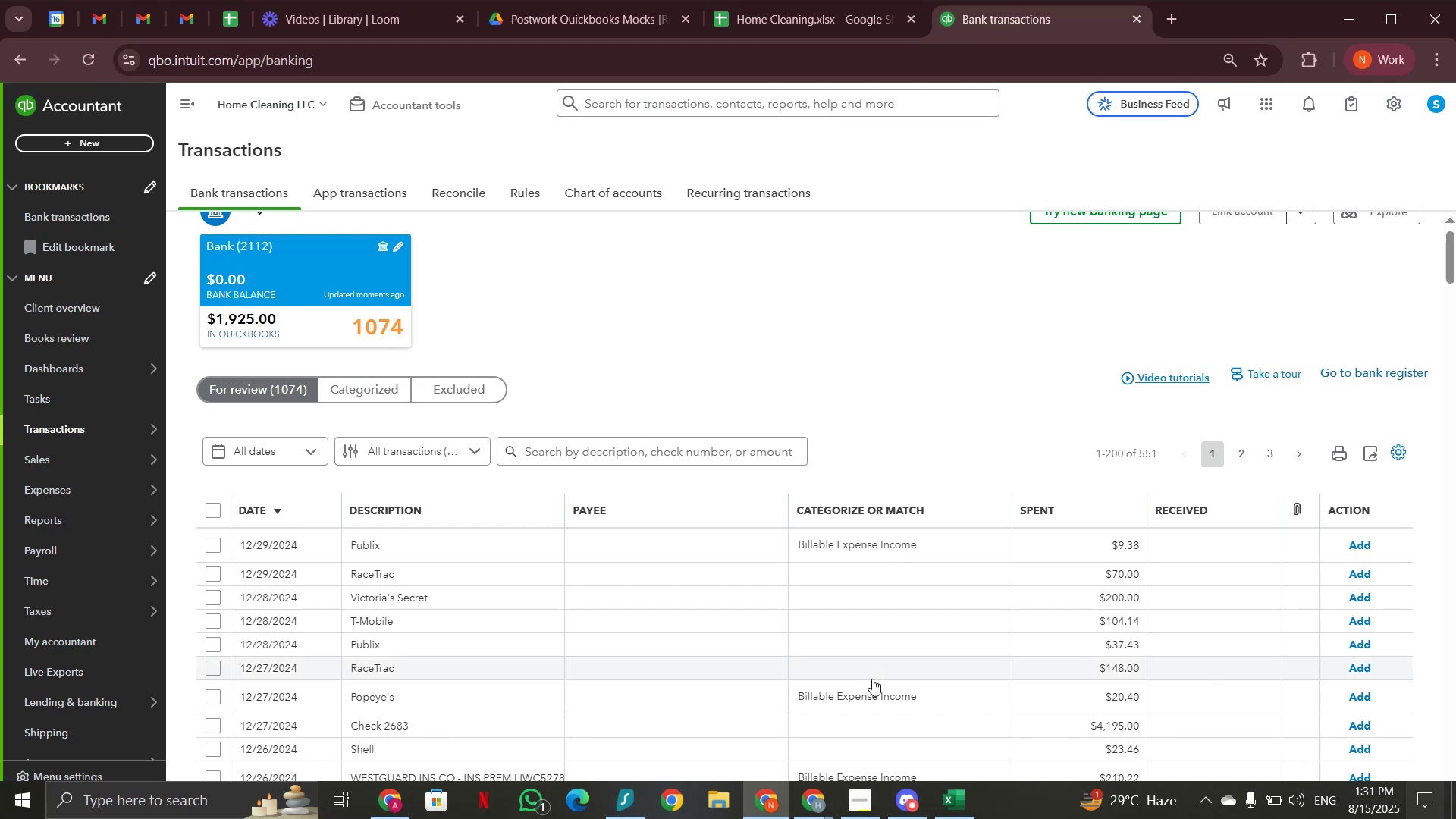 
left_click([795, 11])
 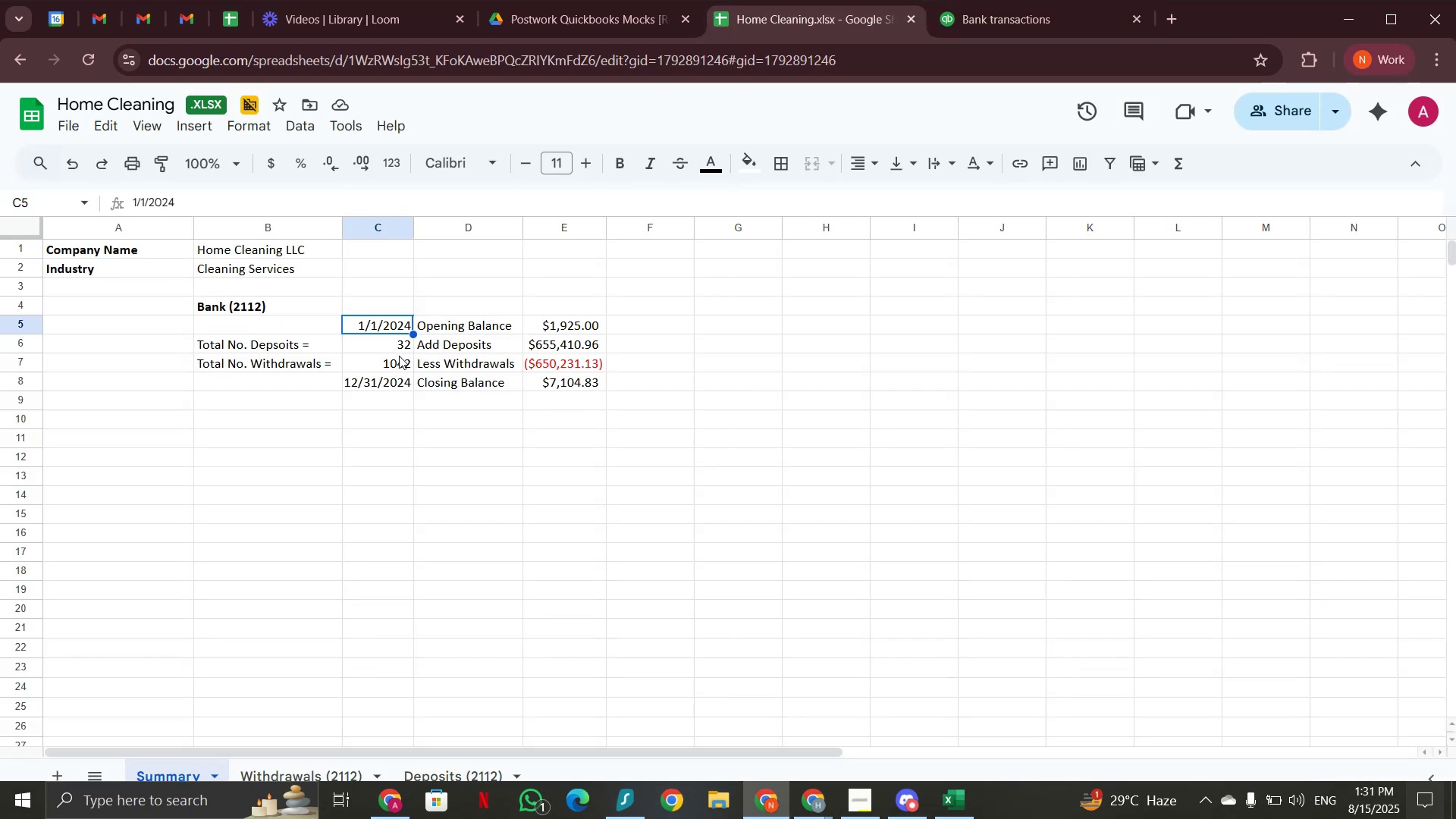 
left_click_drag(start_coordinate=[397, 357], to_coordinate=[397, 348])
 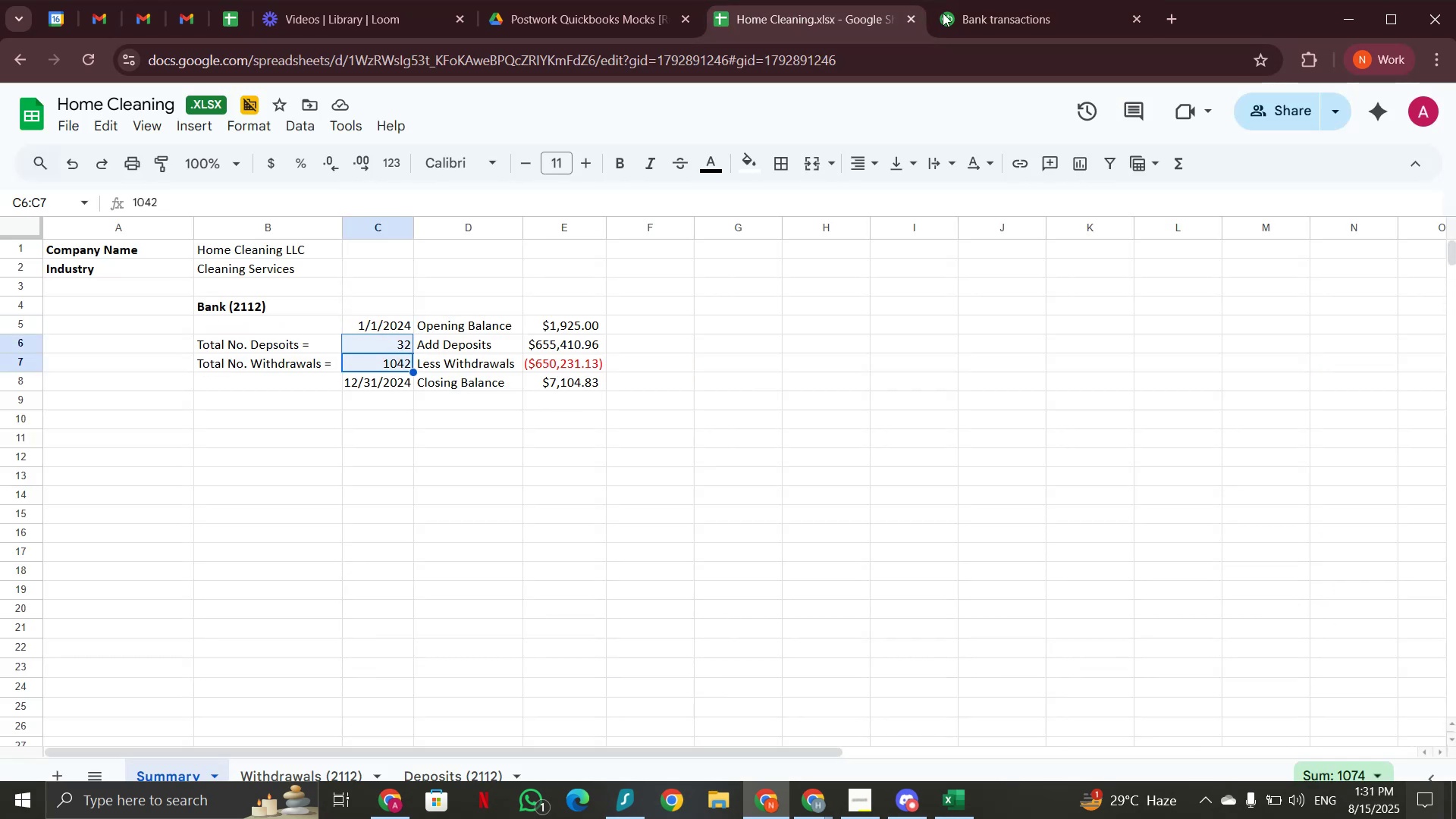 
left_click([967, 8])
 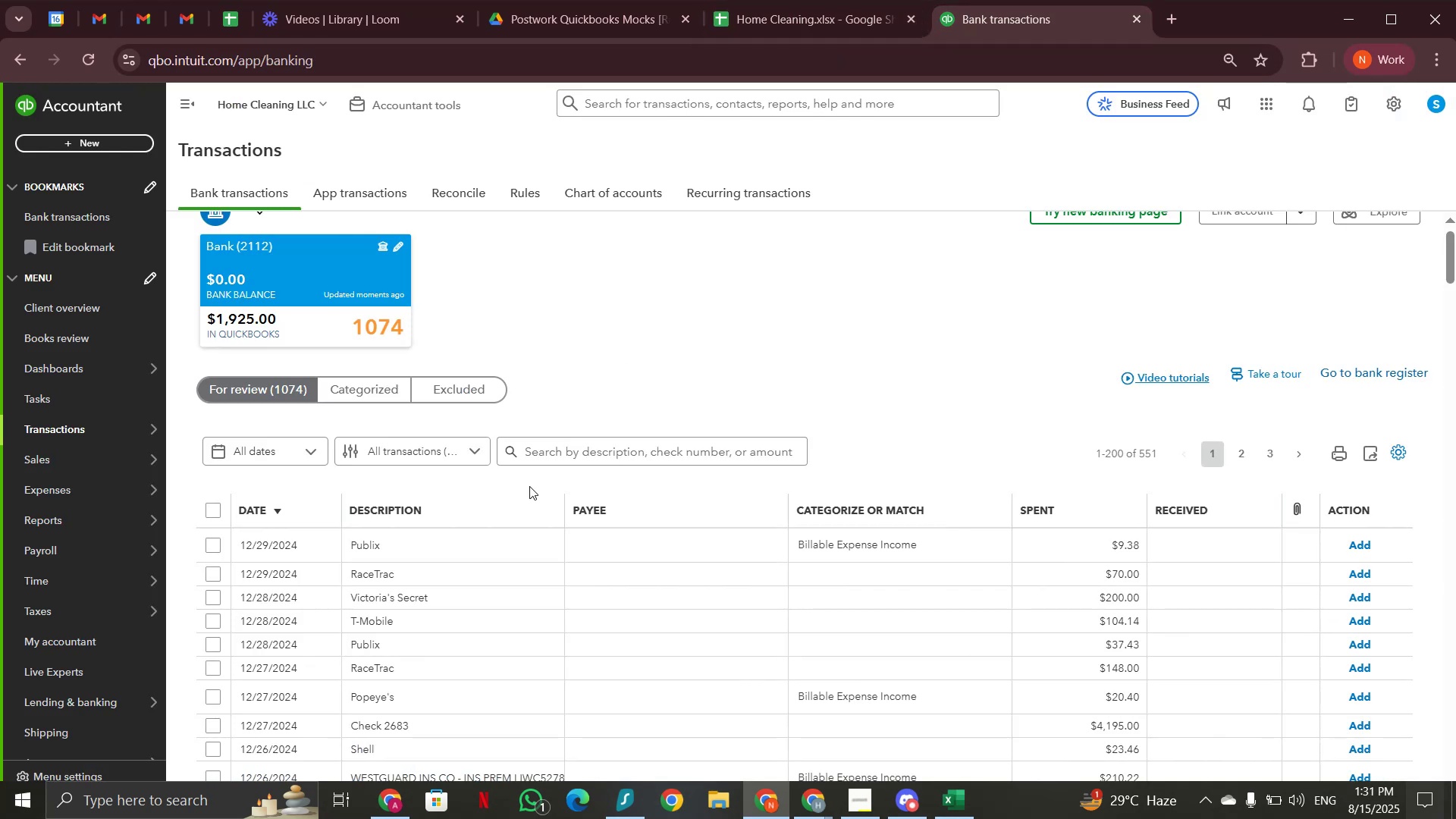 
scroll: coordinate [529, 486], scroll_direction: down, amount: 2.0
 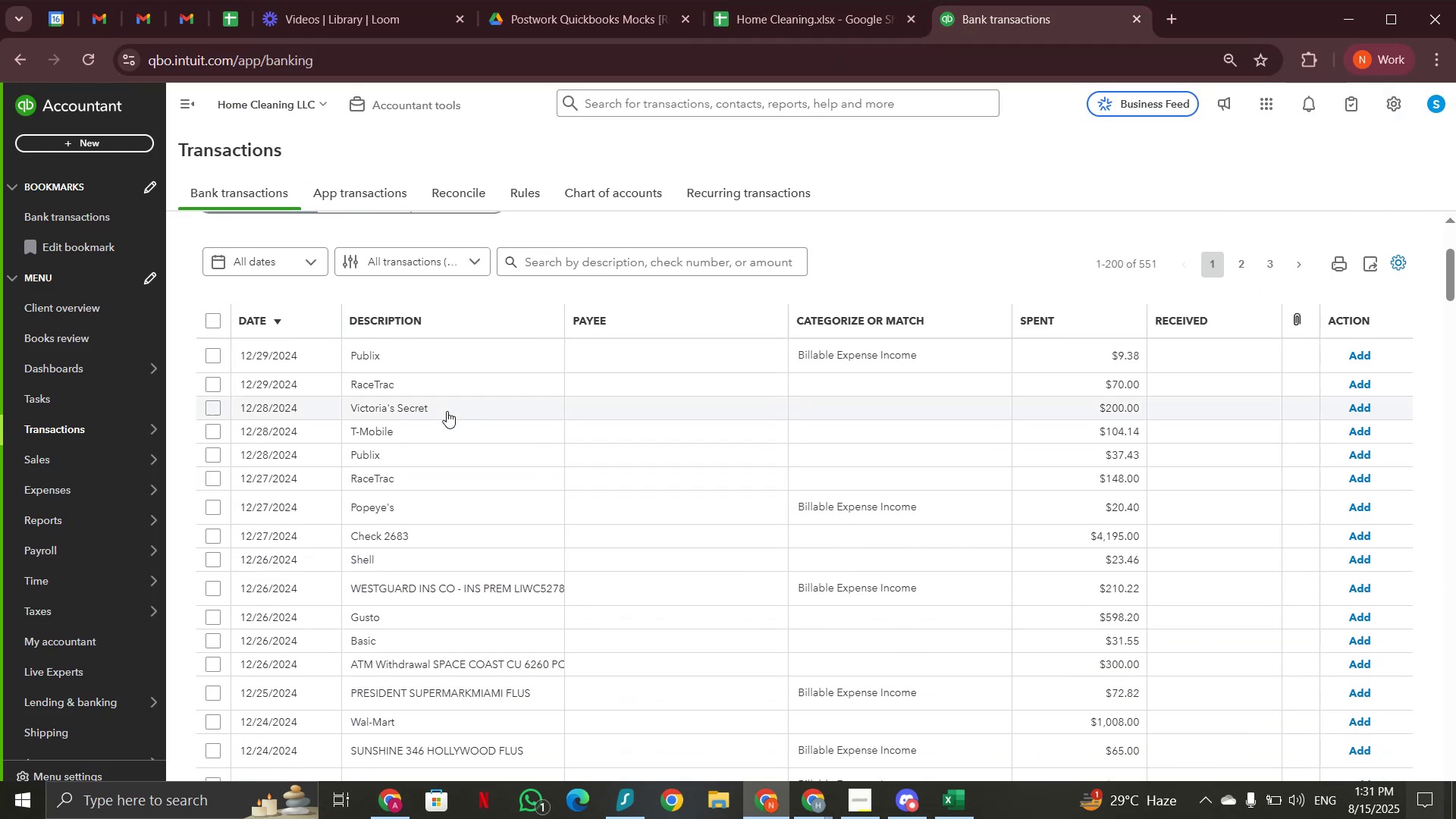 
left_click([444, 361])
 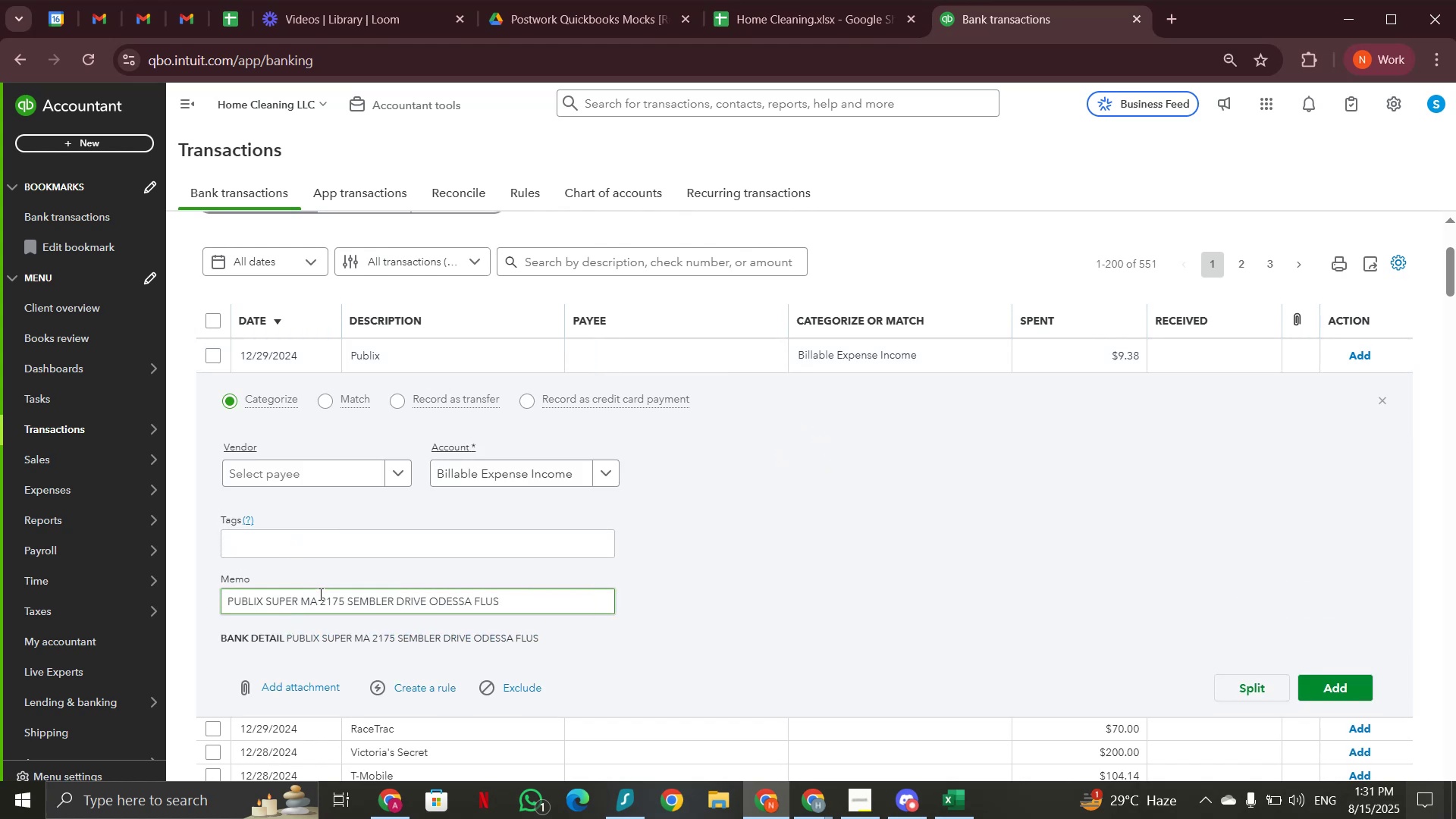 
wait(6.33)
 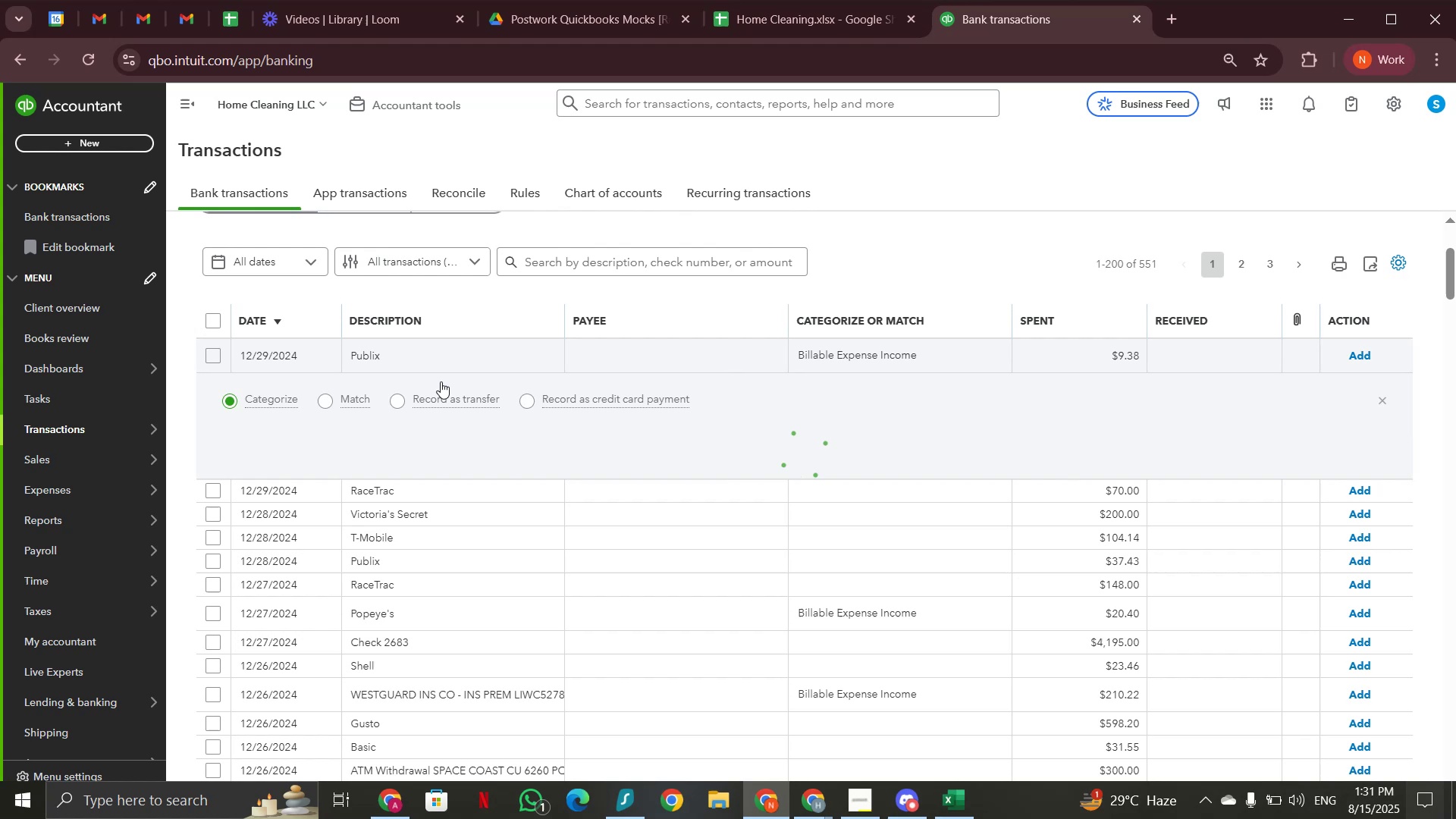 
left_click_drag(start_coordinate=[298, 603], to_coordinate=[228, 597])
 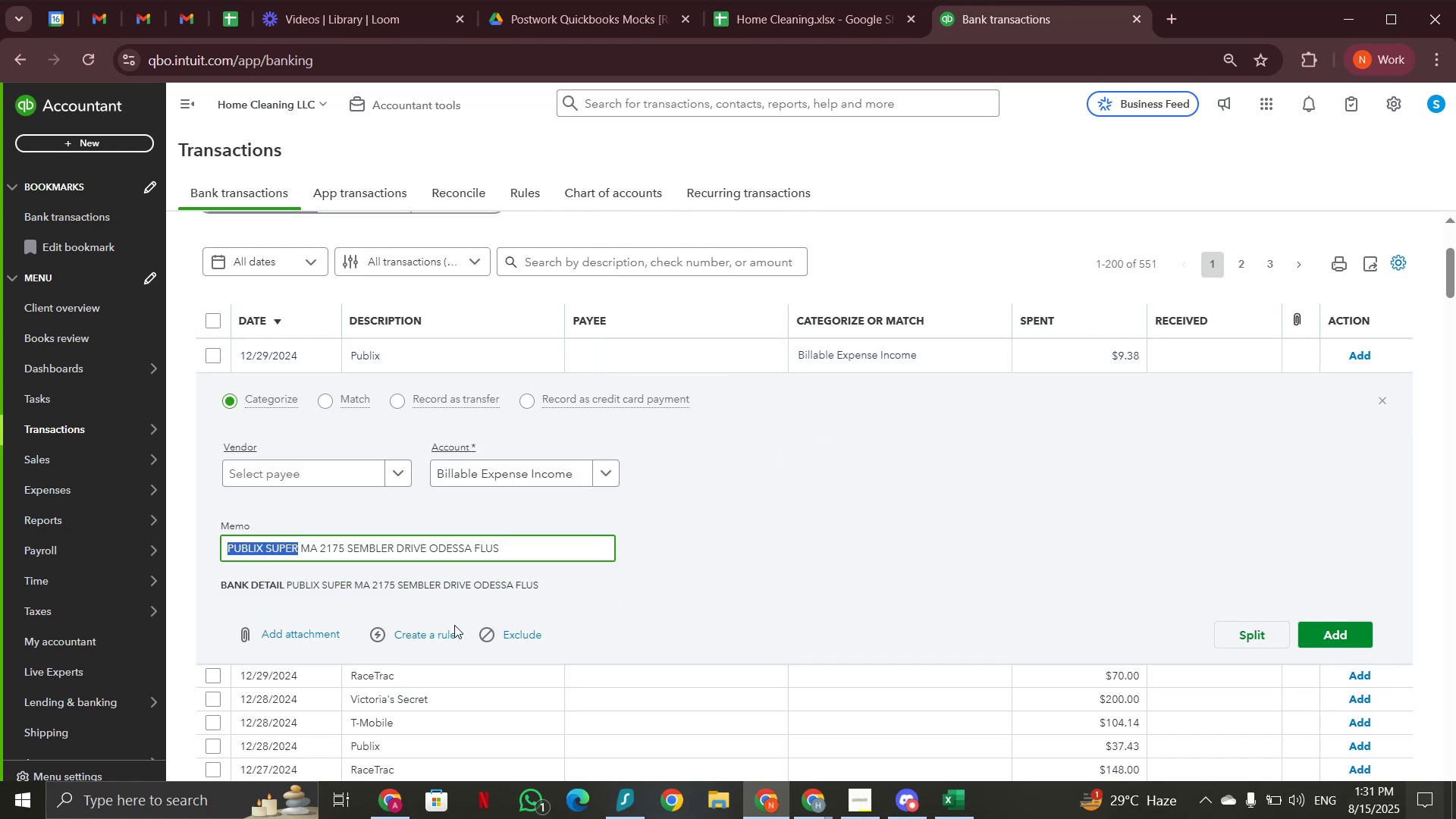 
scroll: coordinate [463, 628], scroll_direction: down, amount: 2.0
 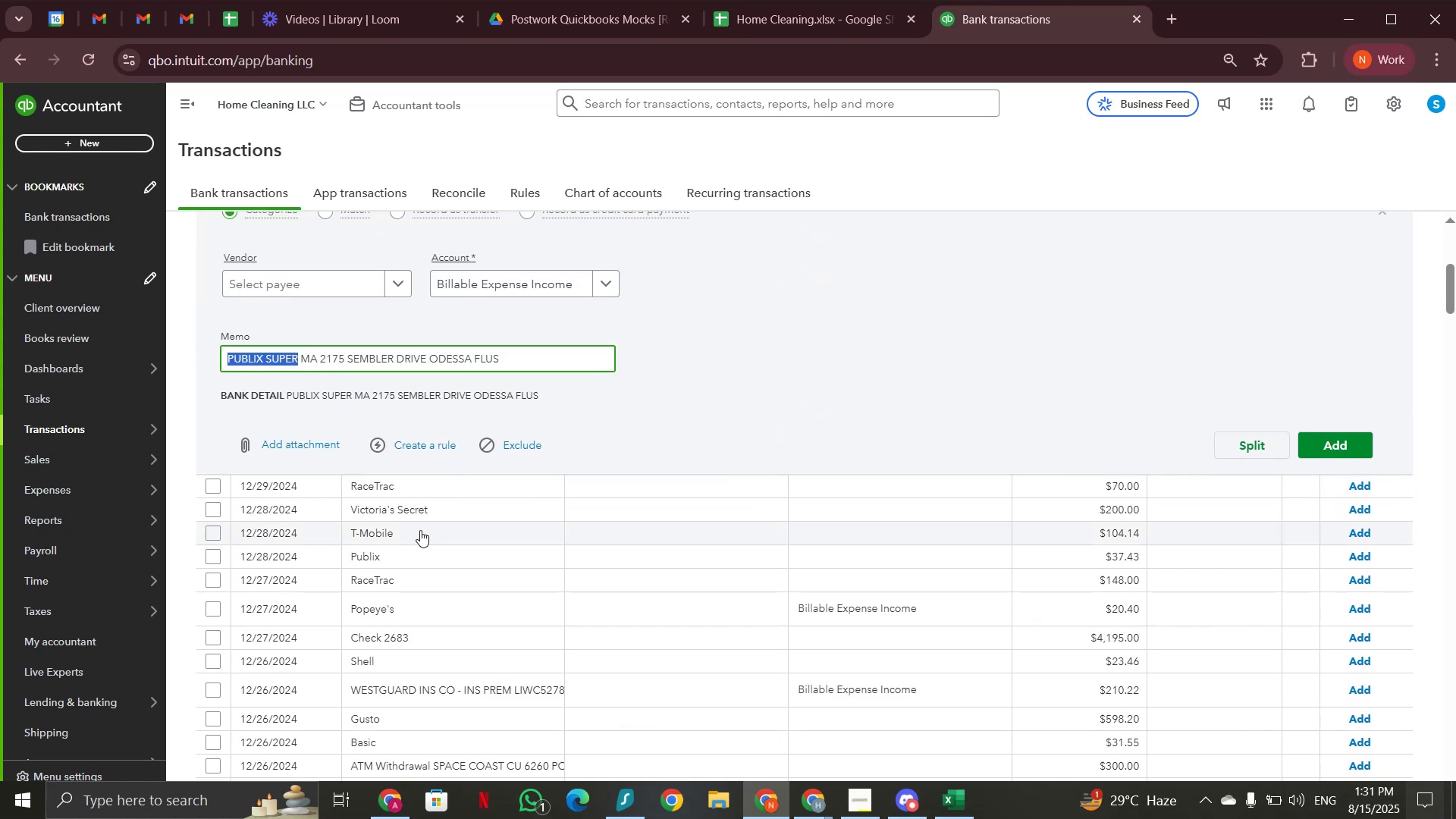 
left_click([420, 530])
 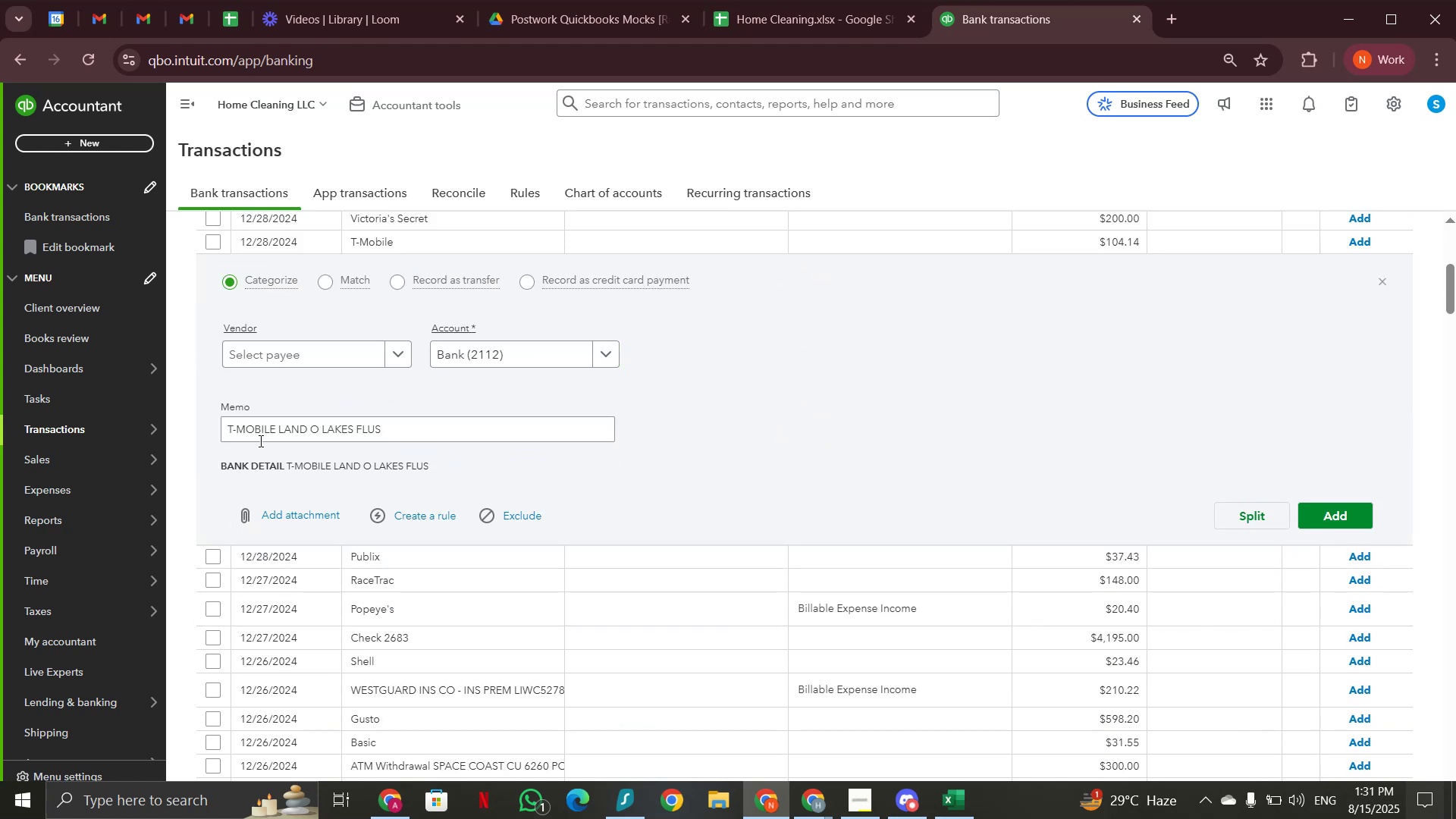 
left_click_drag(start_coordinate=[278, 435], to_coordinate=[216, 435])
 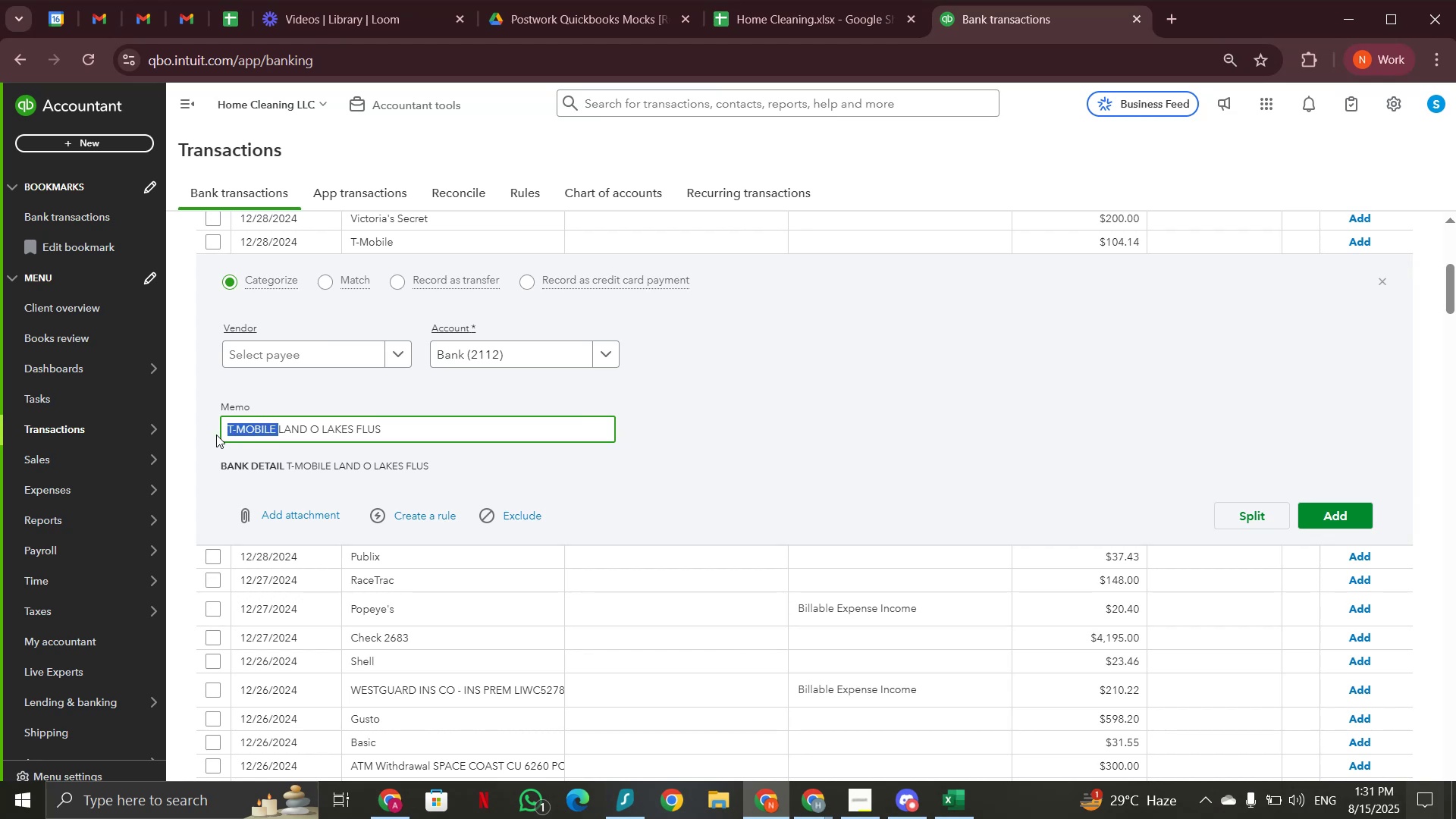 
key(Control+C)
 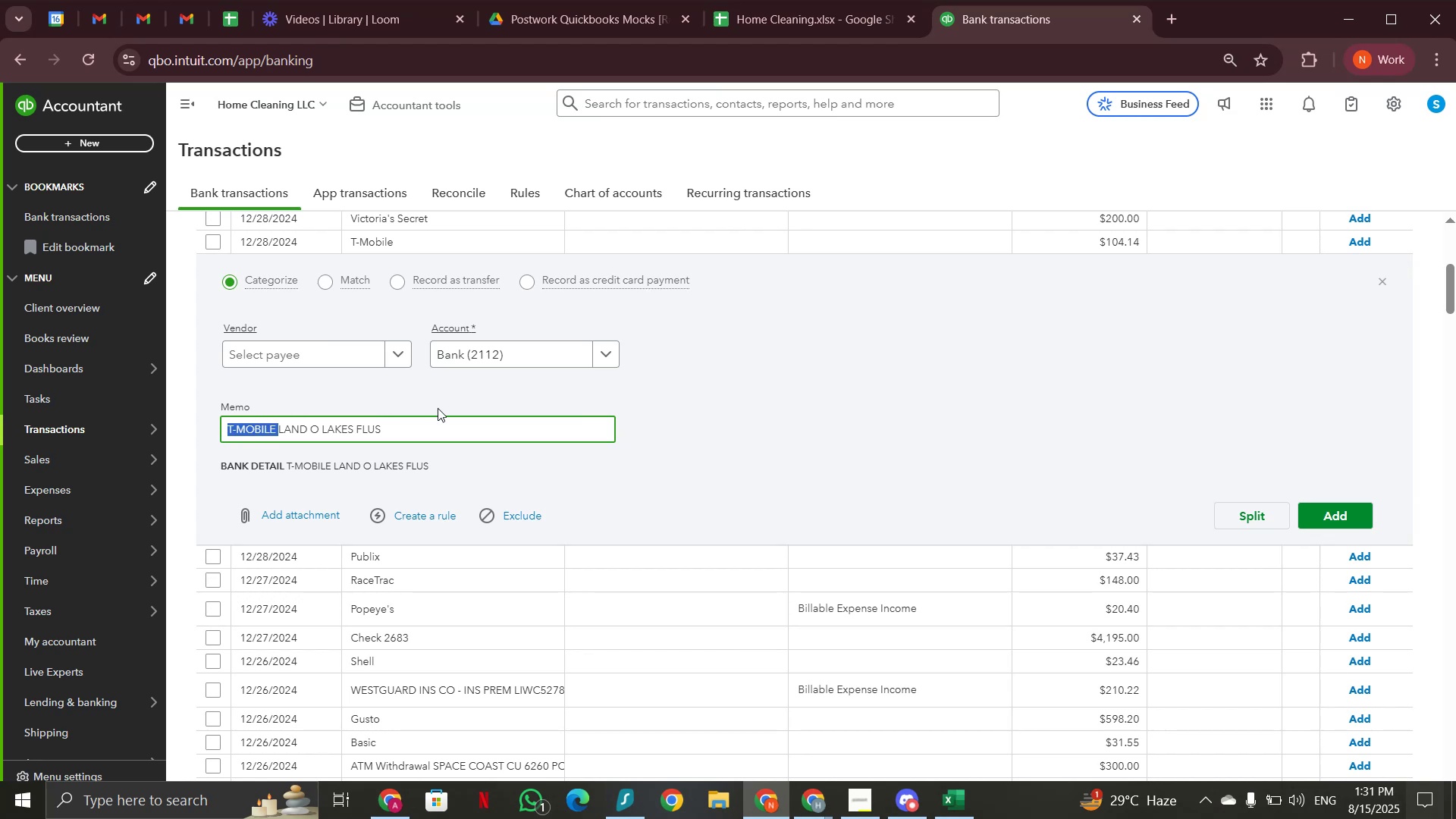 
scroll: coordinate [482, 408], scroll_direction: up, amount: 4.0
 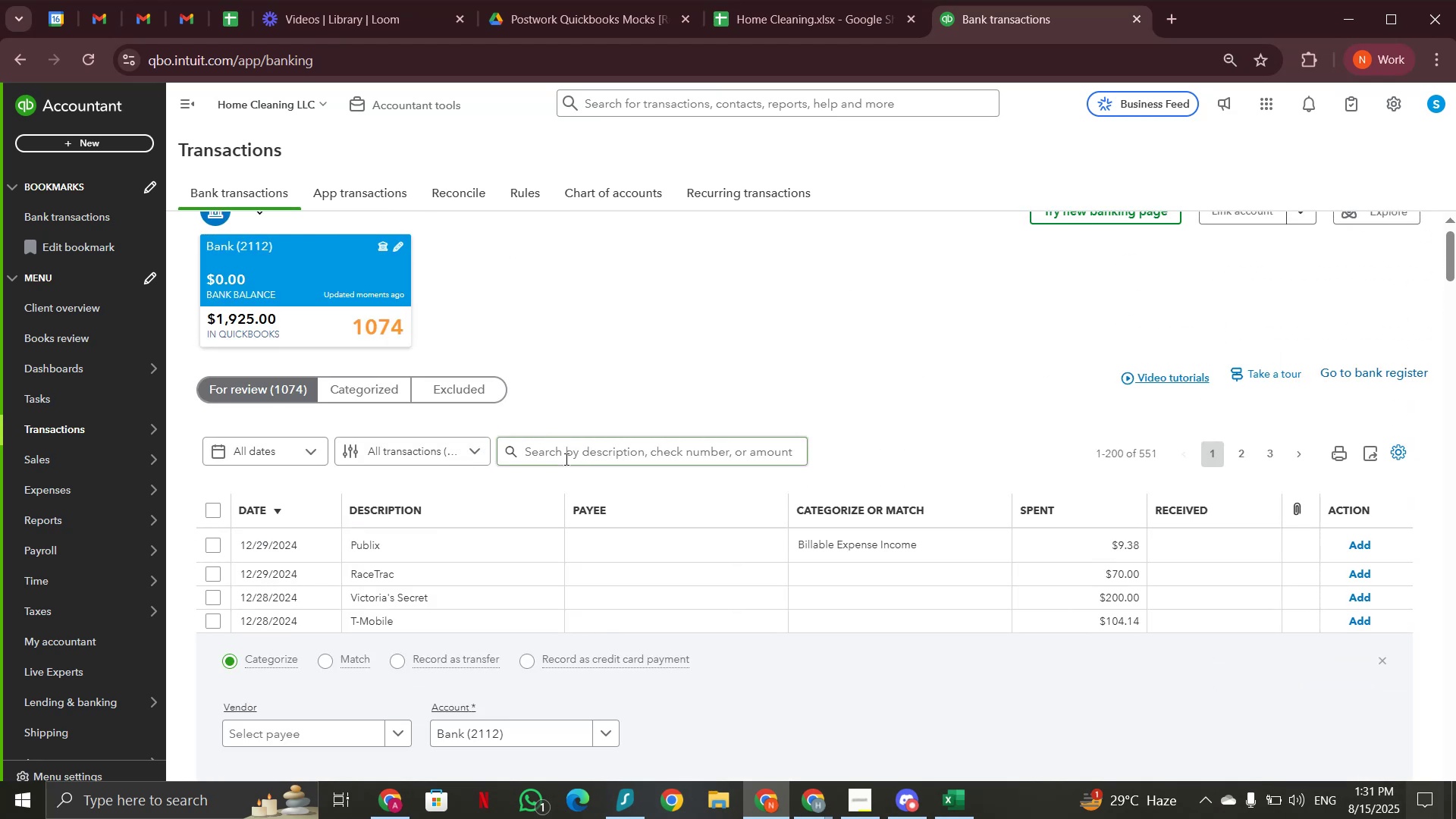 
left_click([565, 459])
 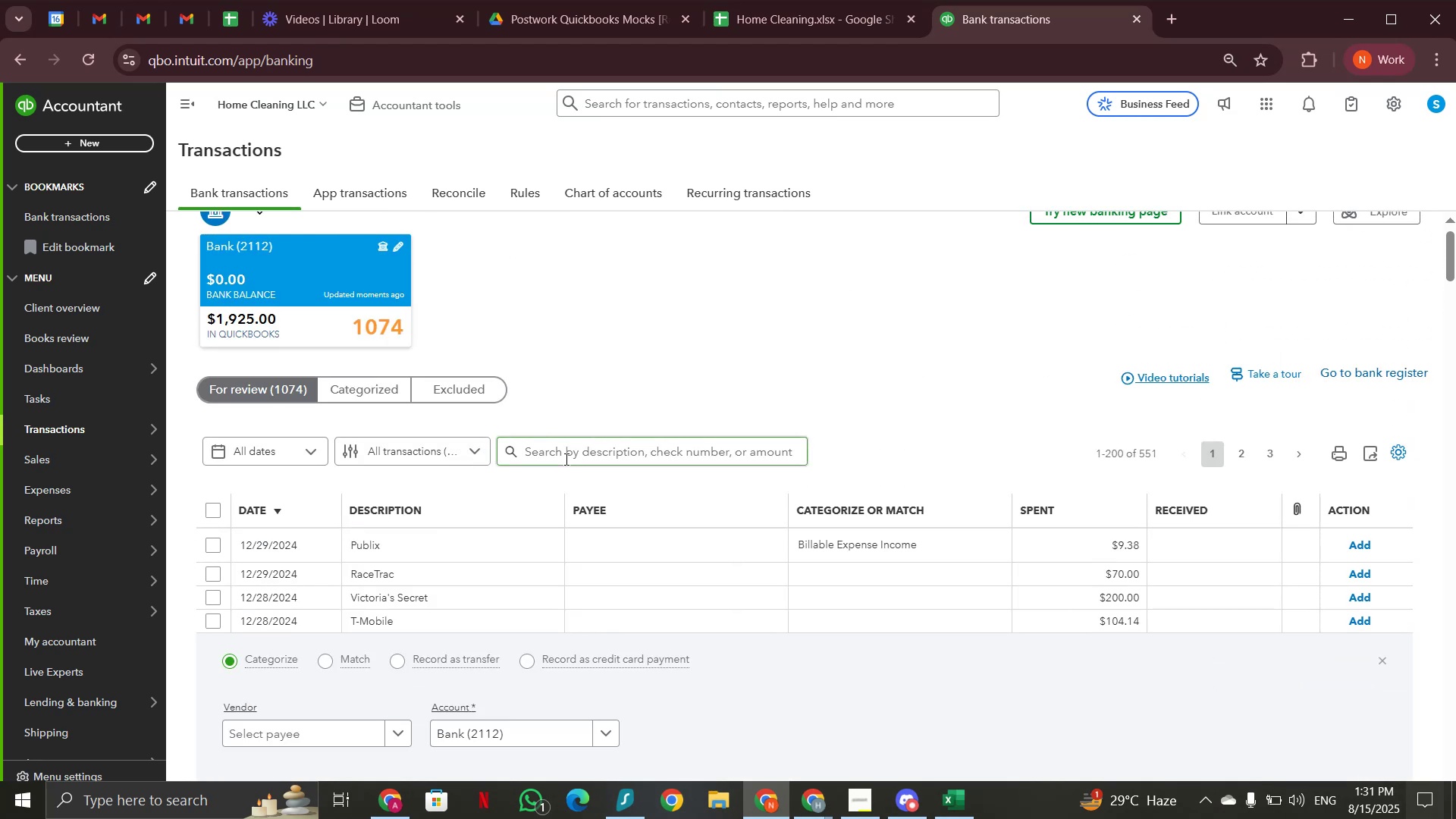 
key(Control+V)
 